 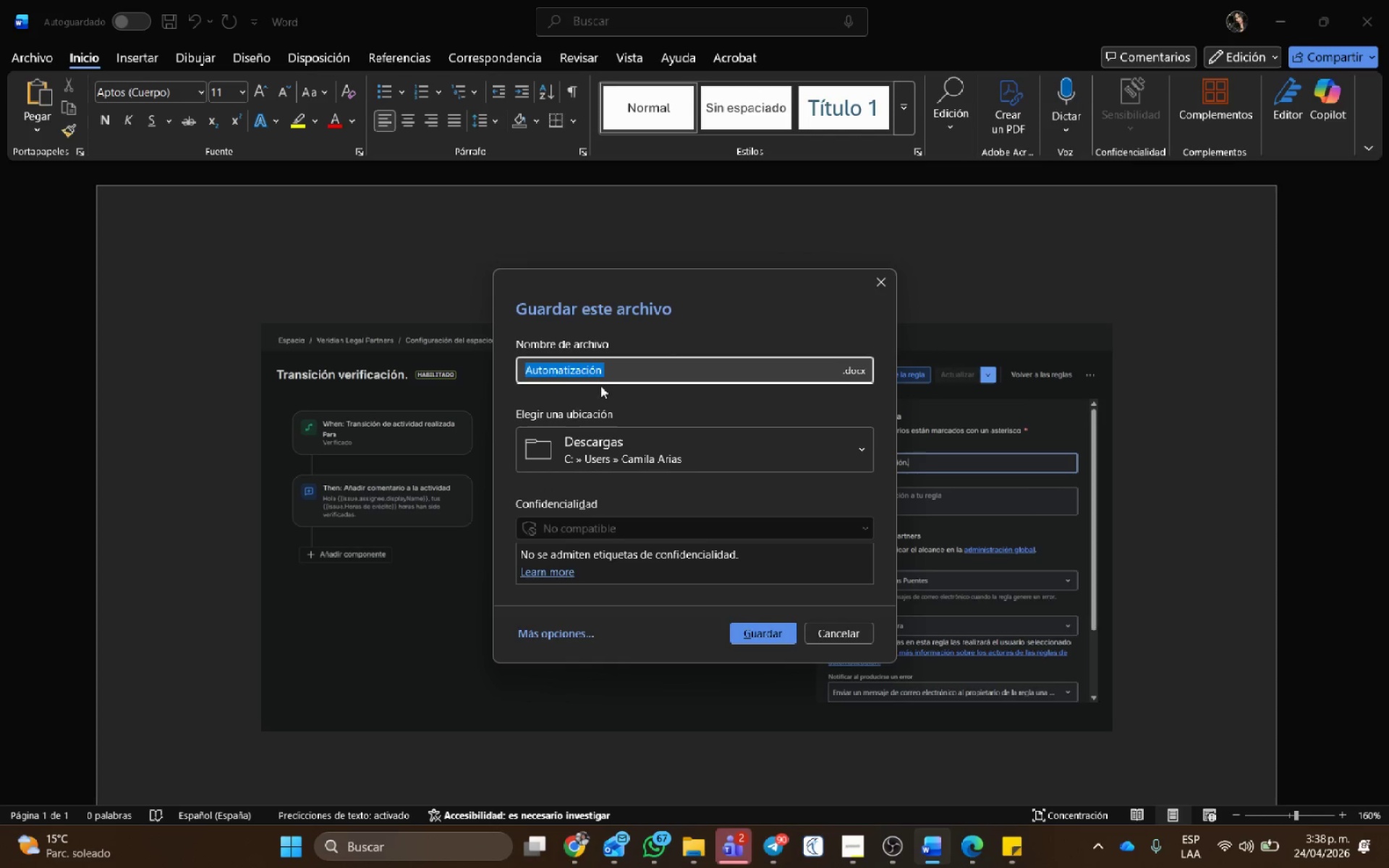 
left_click([641, 364])
 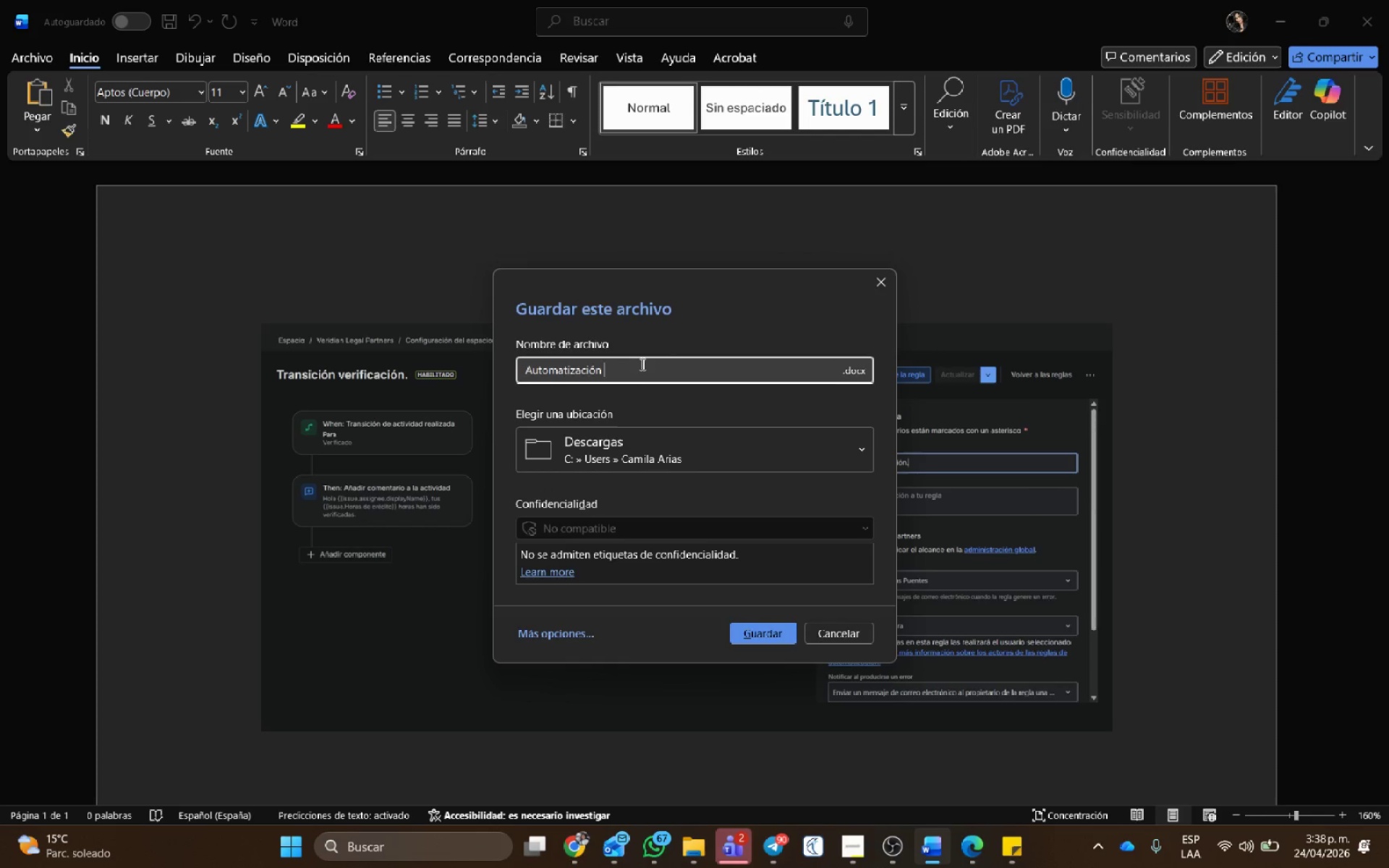 
key(Control+V)
 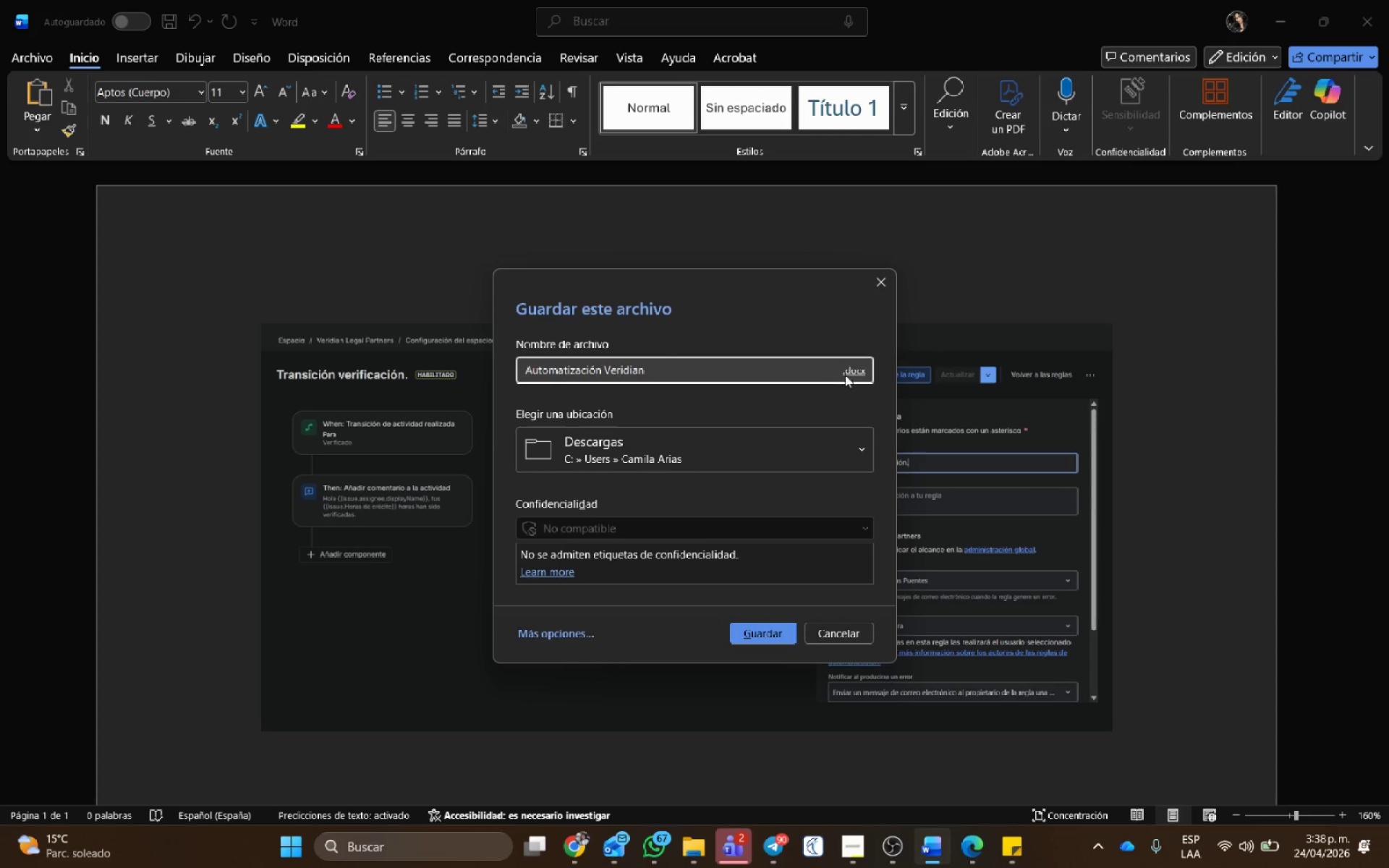 
left_click([849, 370])
 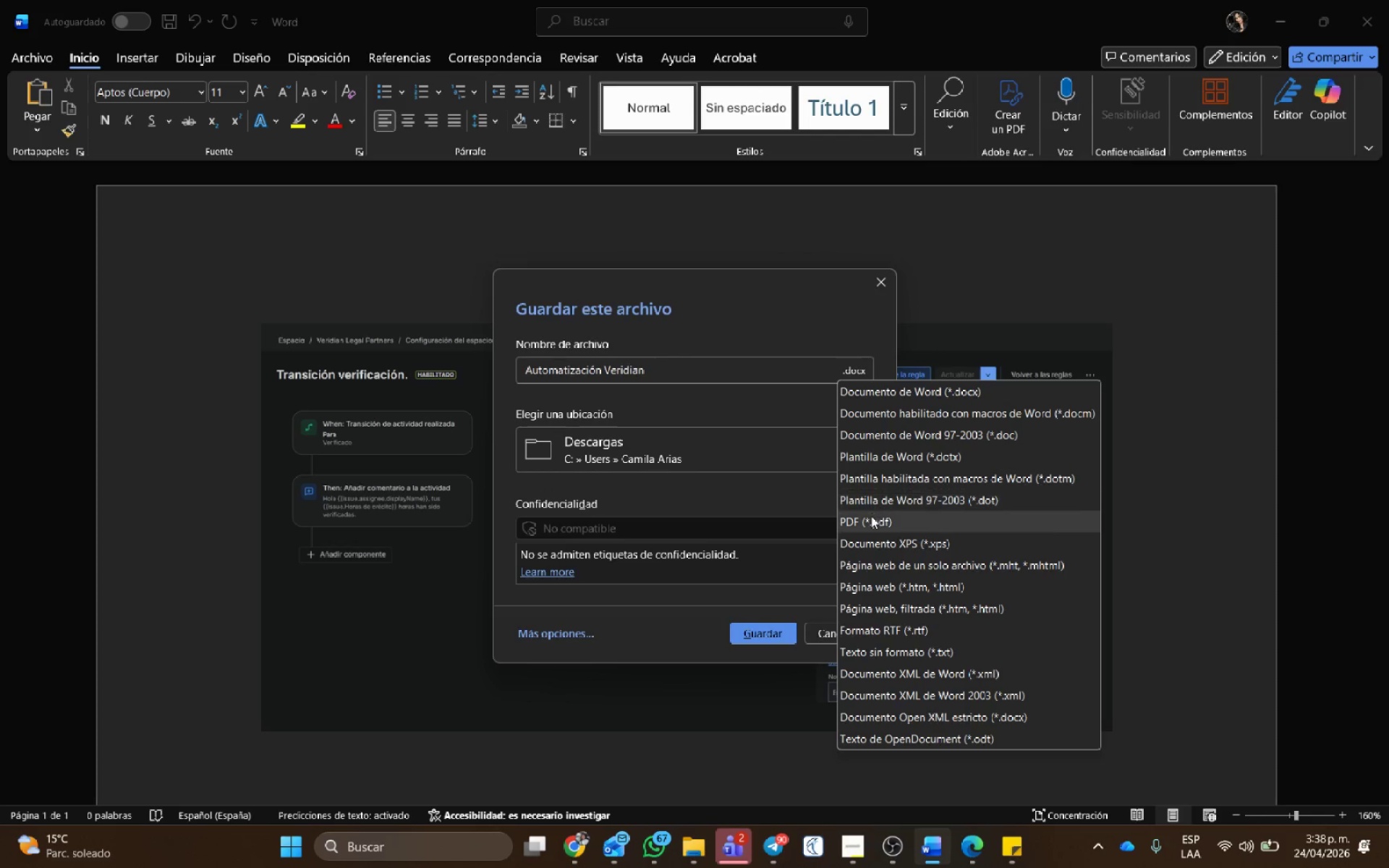 
left_click([871, 517])
 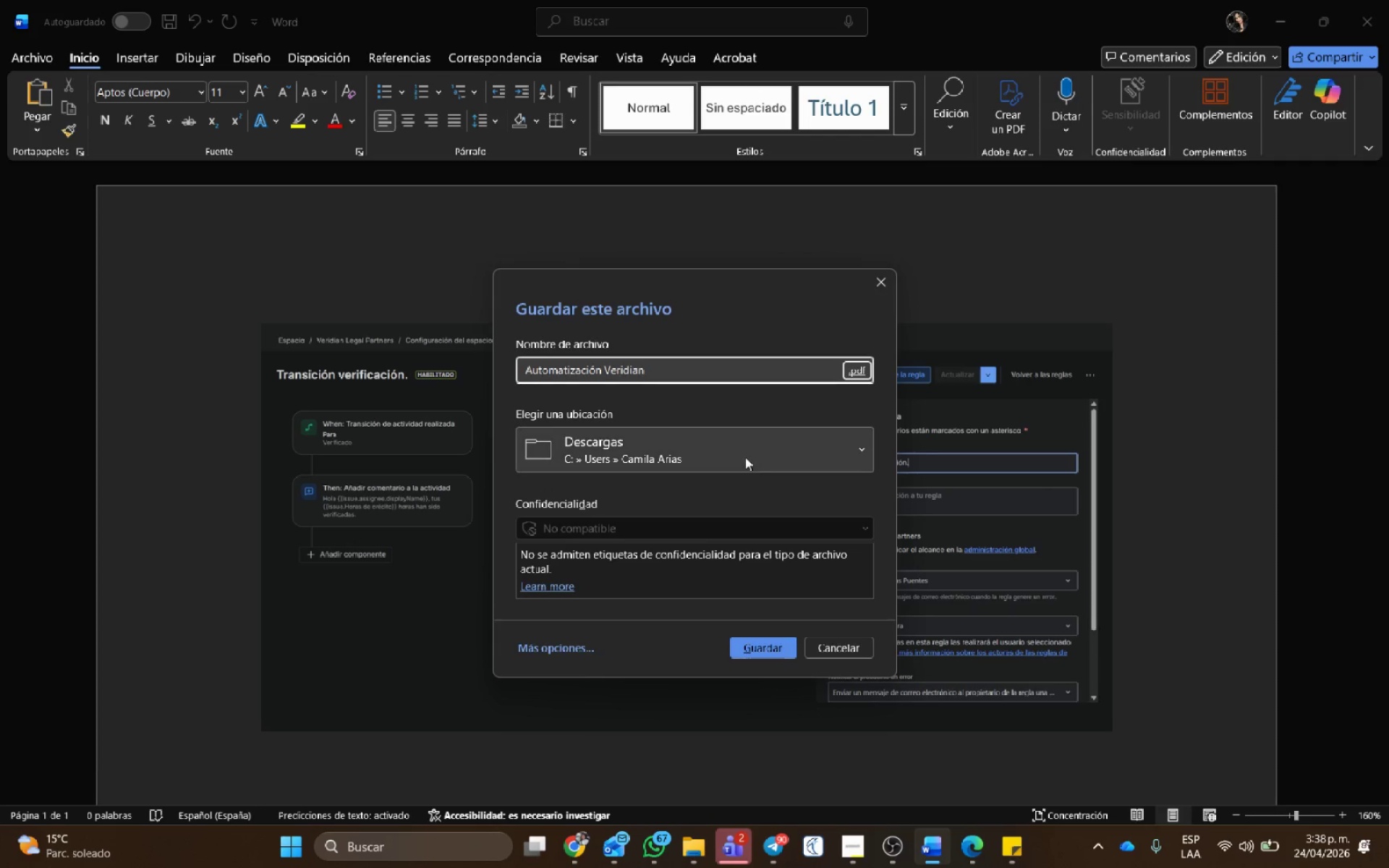 
left_click([744, 455])
 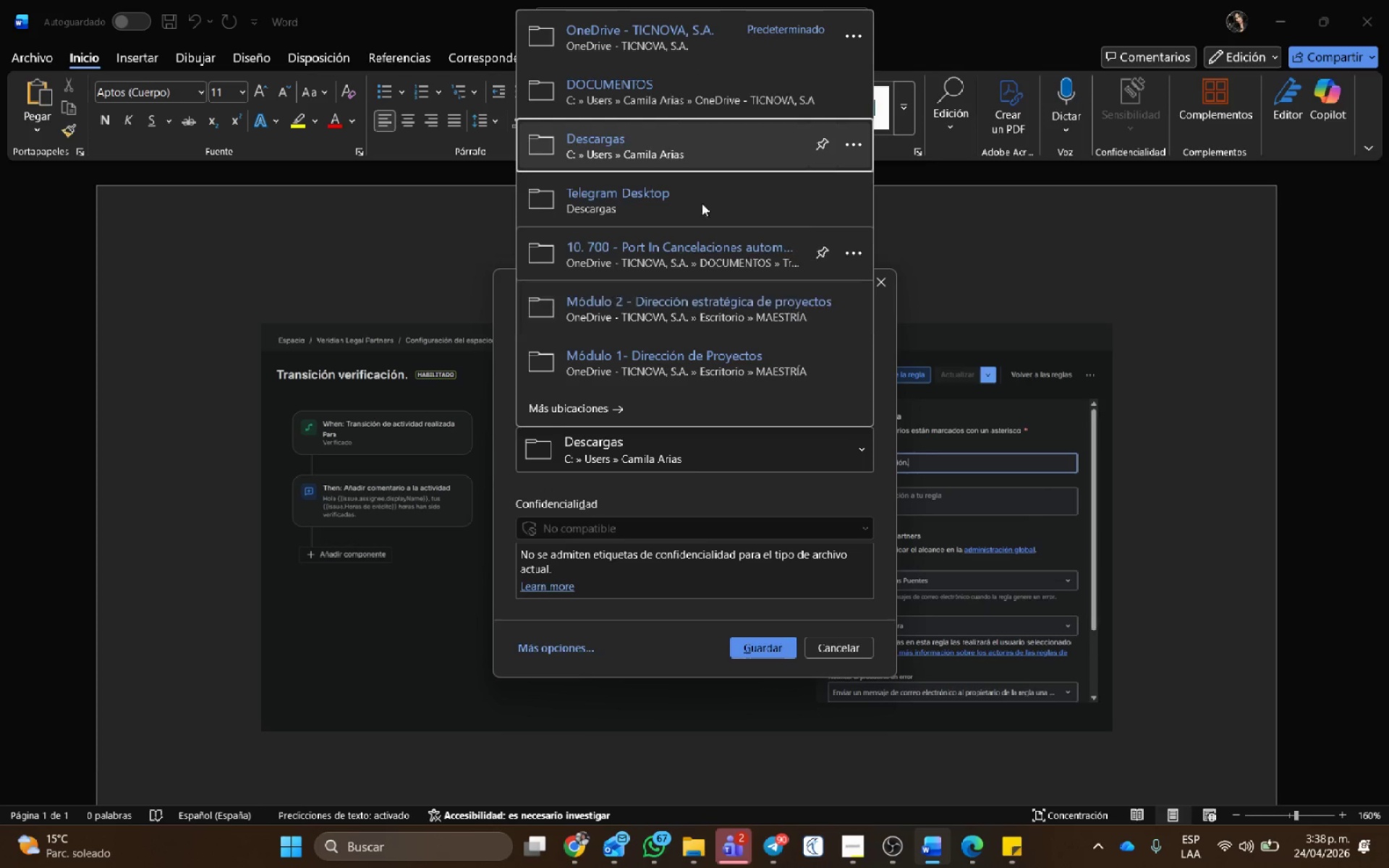 
left_click([666, 149])
 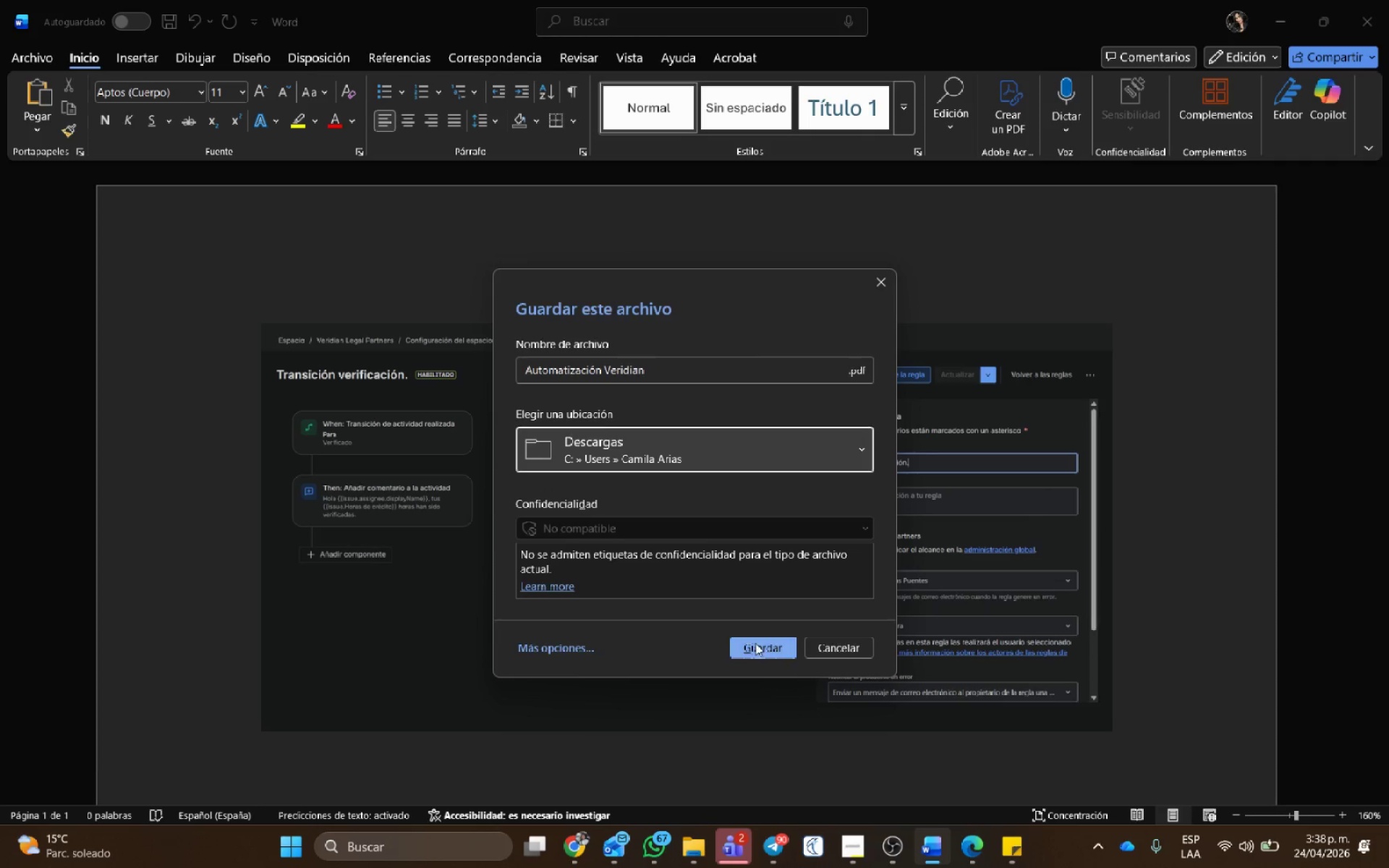 
left_click([756, 644])
 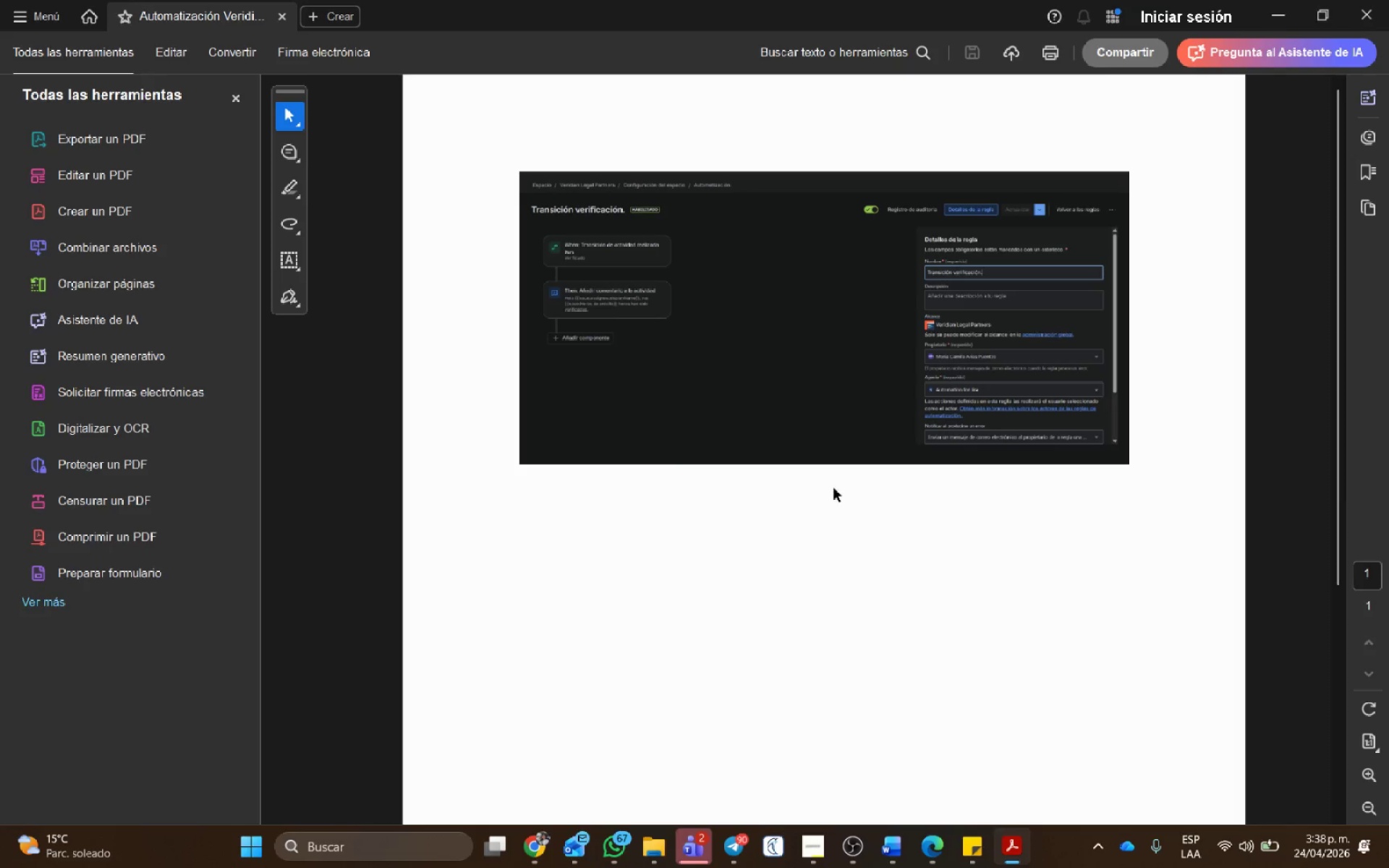 
left_click([1385, 7])
 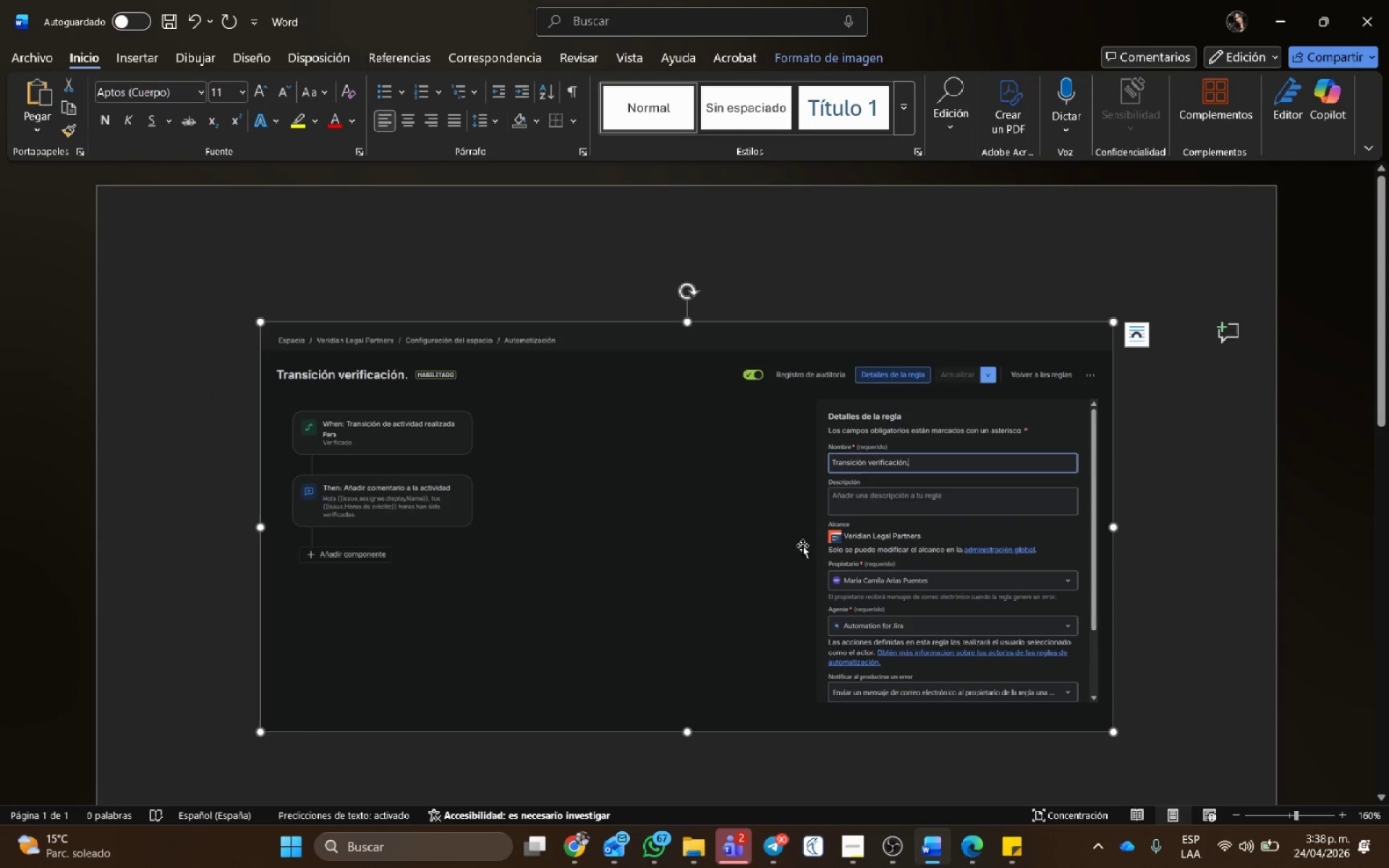 
key(Delete)
 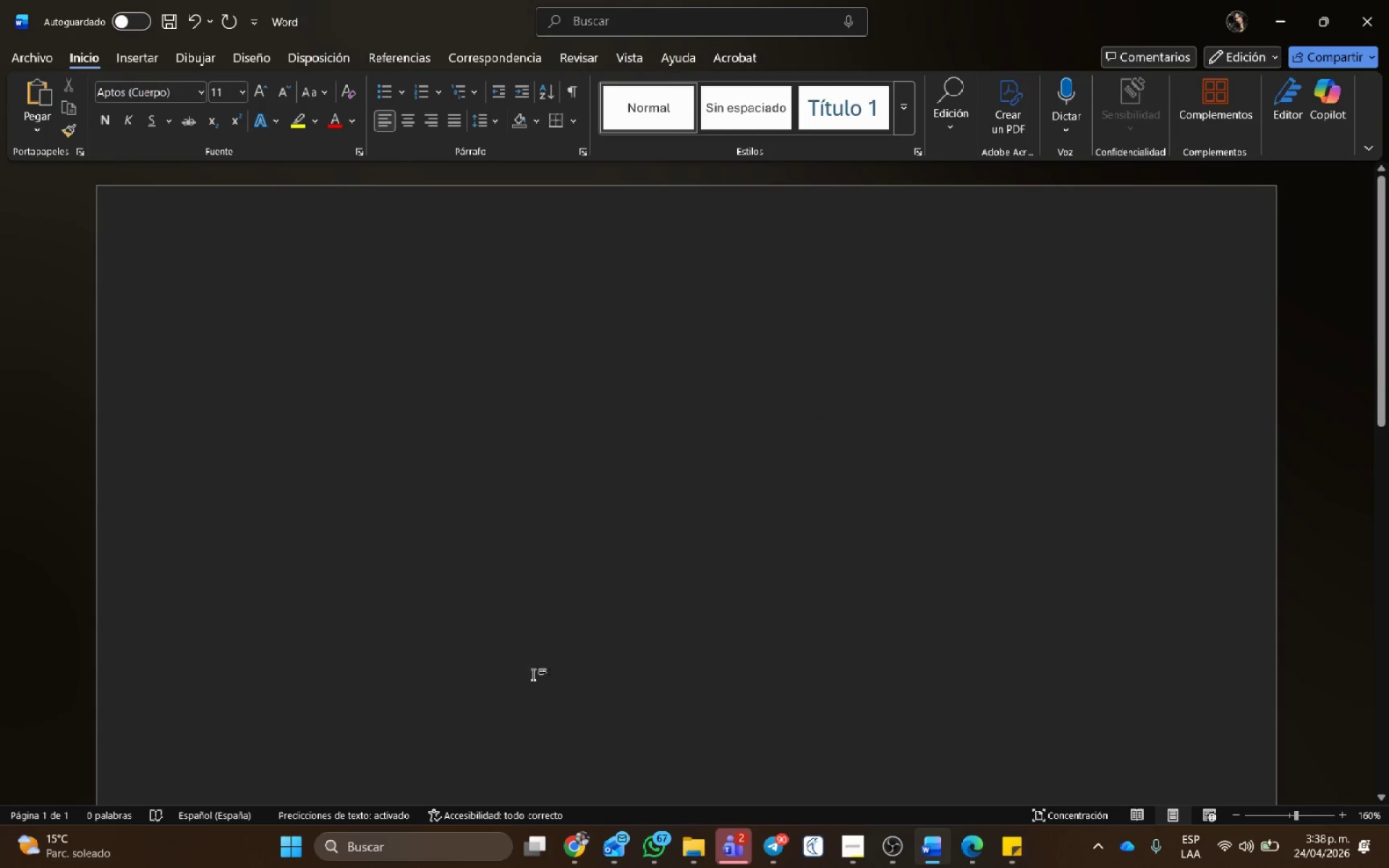 
left_click([584, 841])
 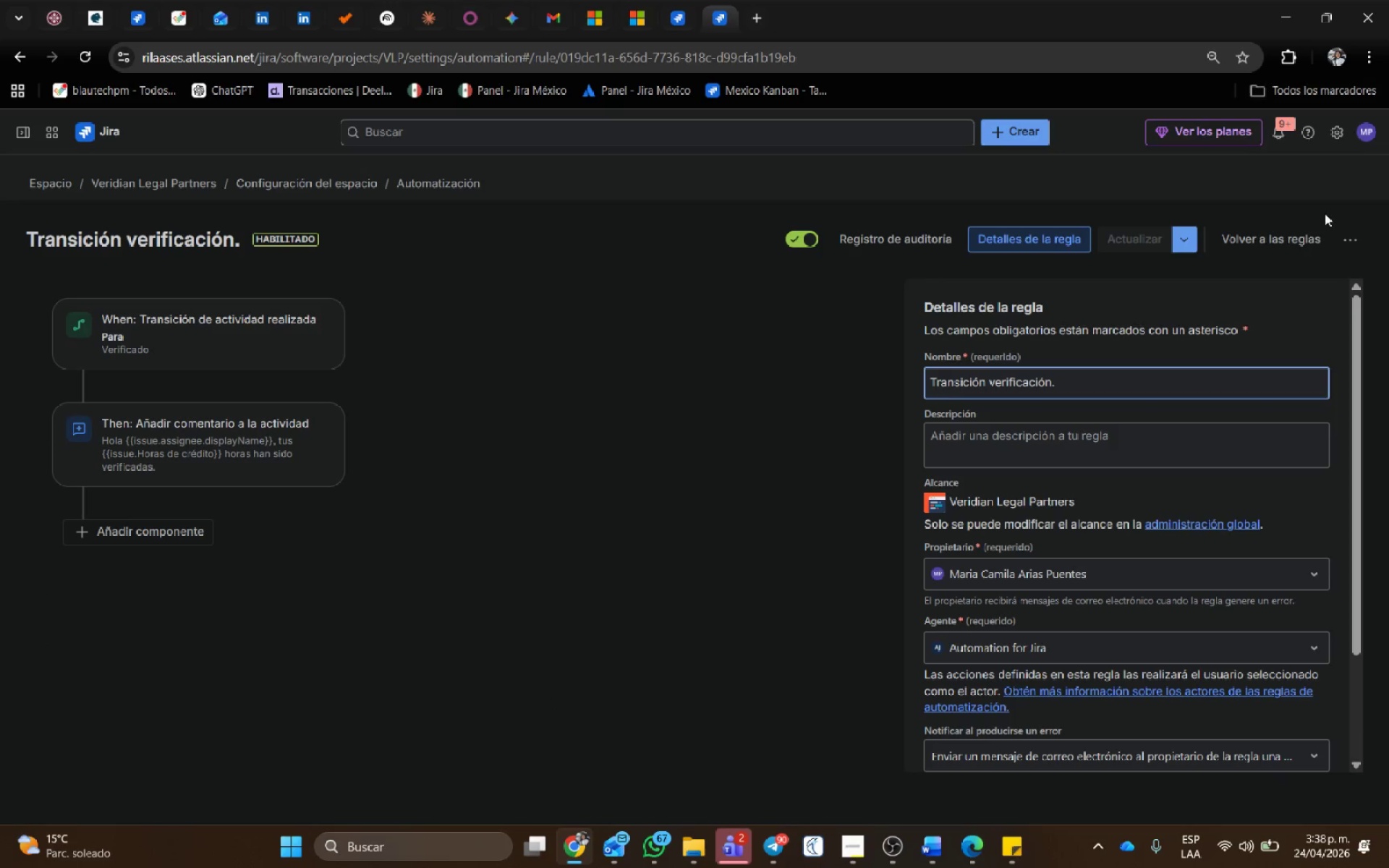 
left_click([1291, 237])
 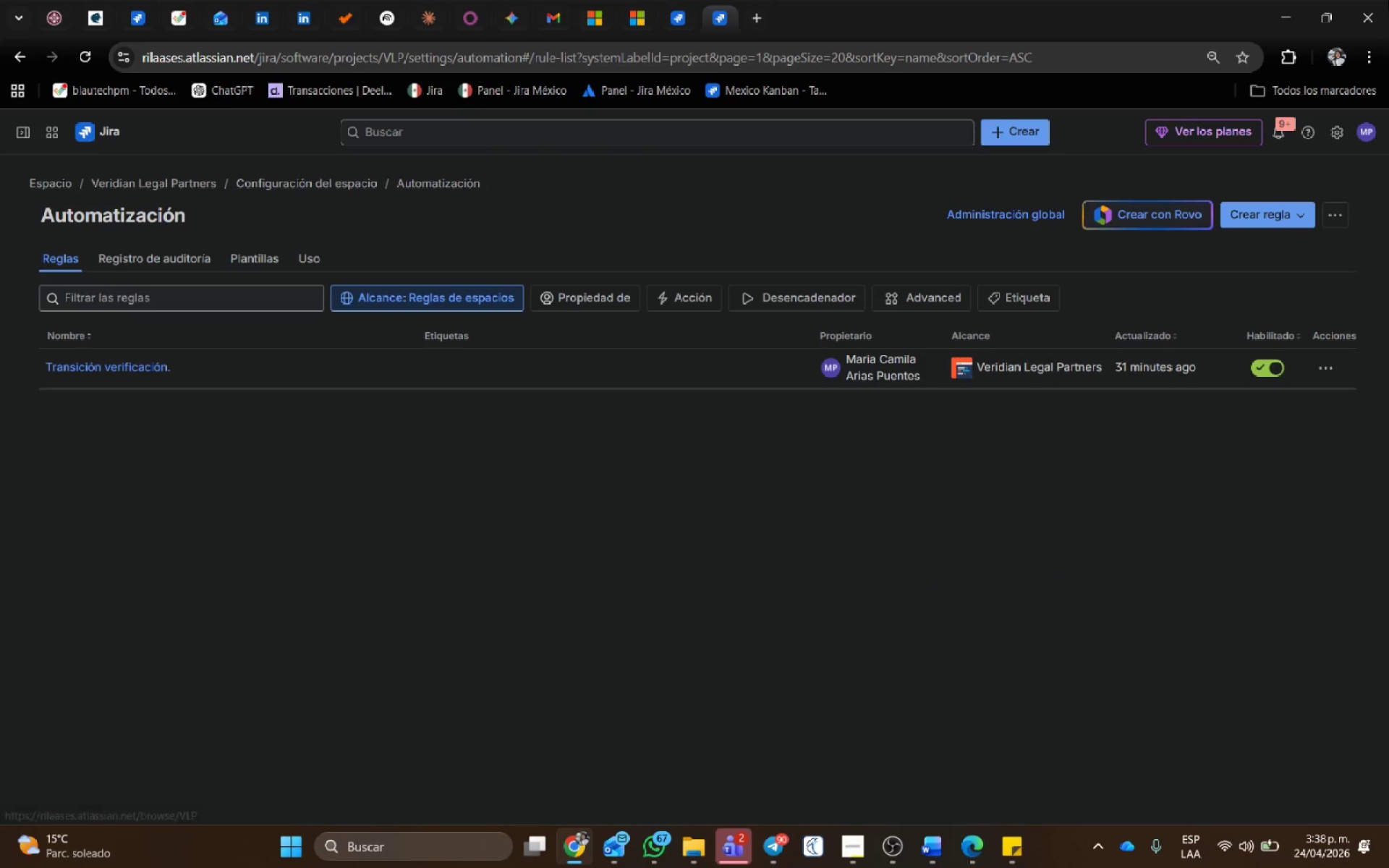 
wait(8.0)
 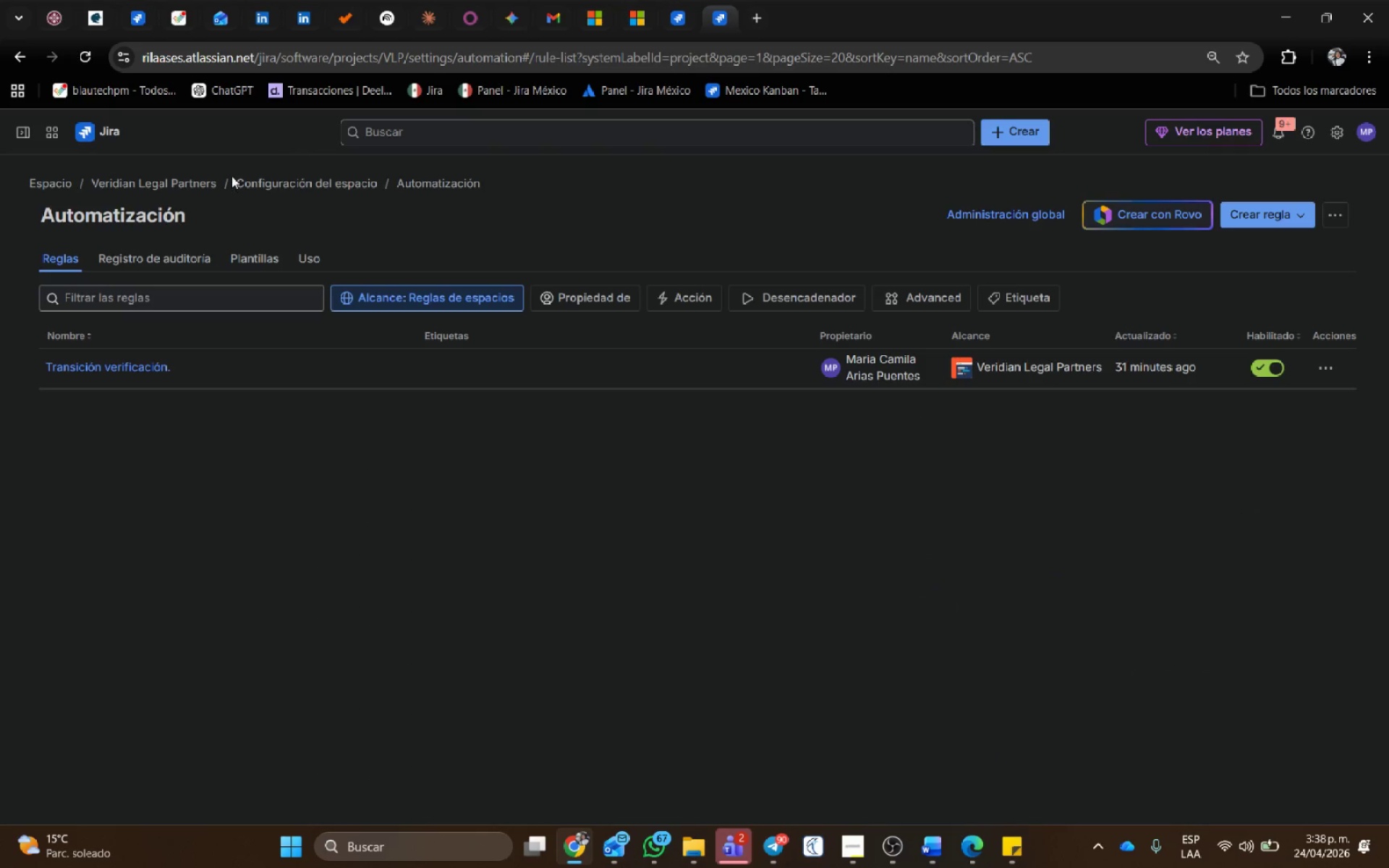 
left_click([74, 367])
 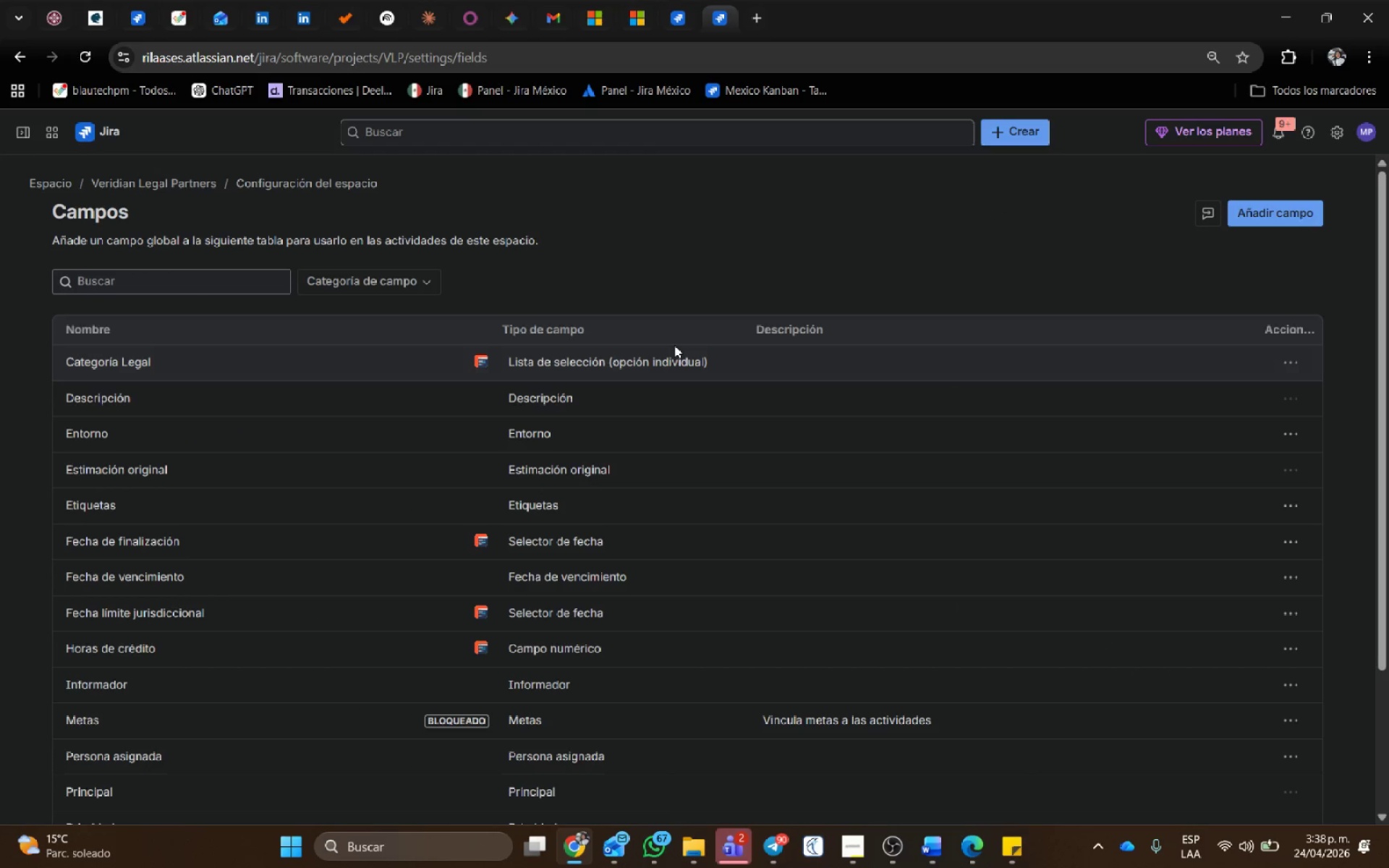 
key(Meta+Shift+S)
 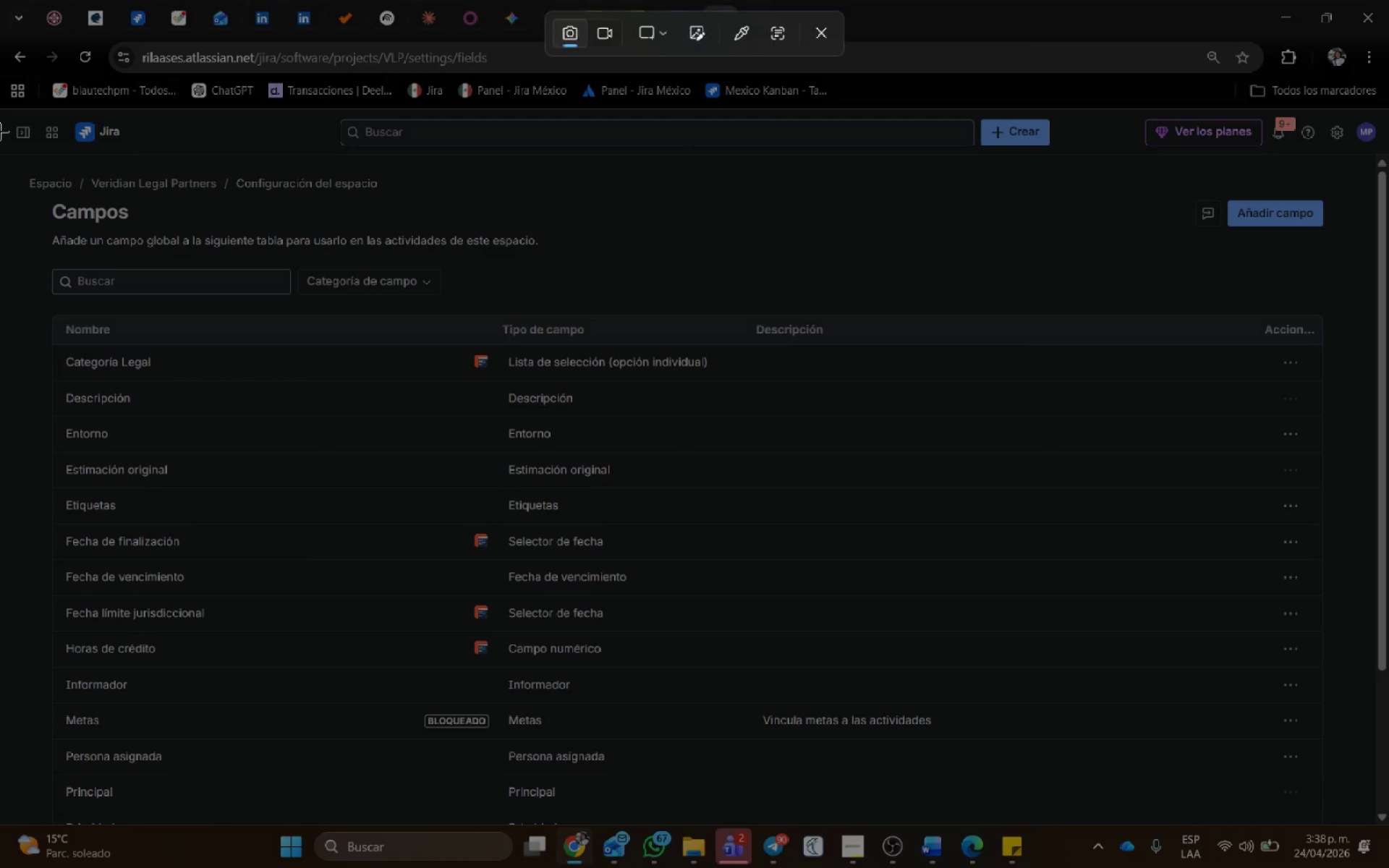 
left_click_drag(start_coordinate=[0, 130], to_coordinate=[1388, 794])
 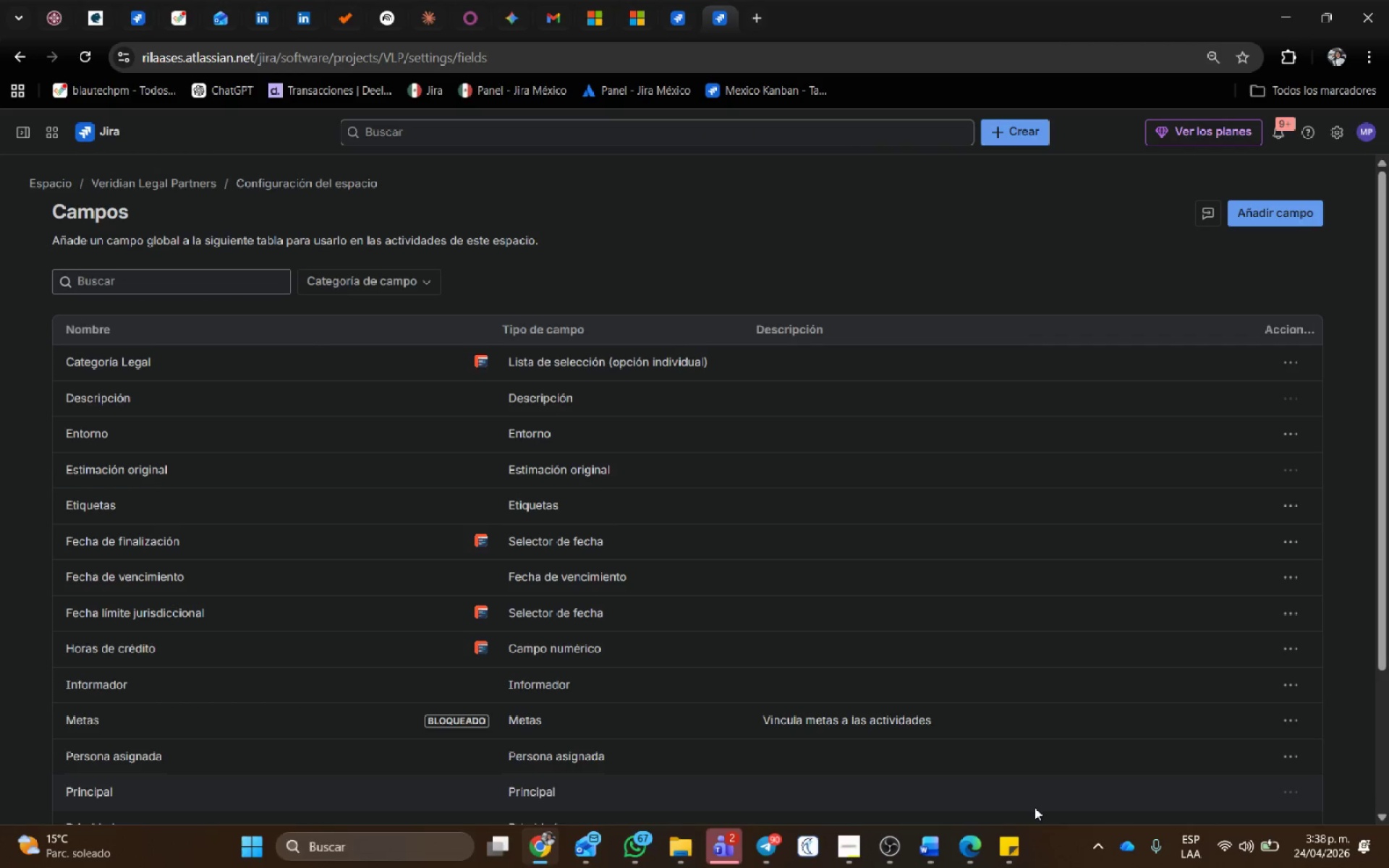 
key(Alt+AltLeft)
 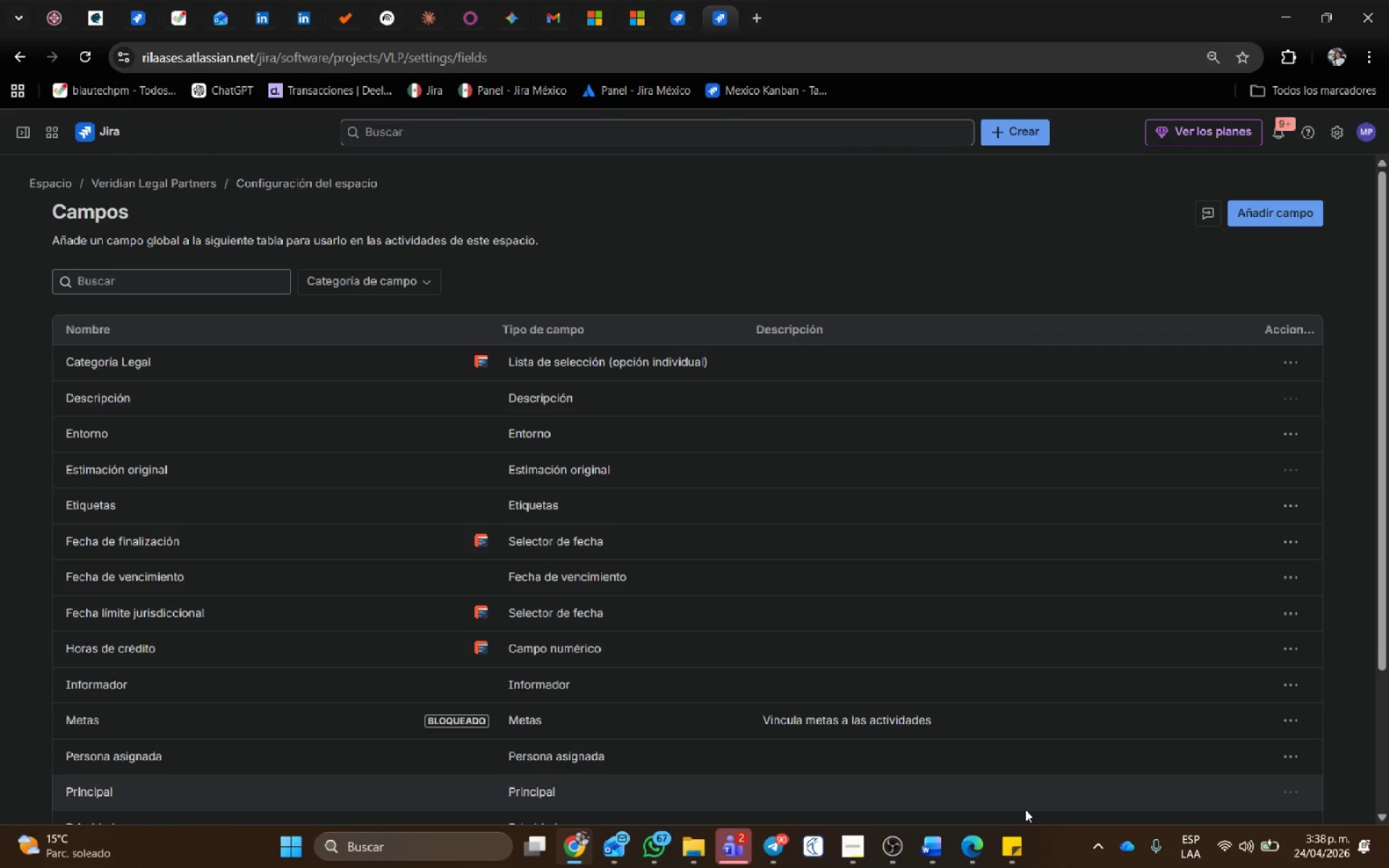 
key(Alt+Tab)
 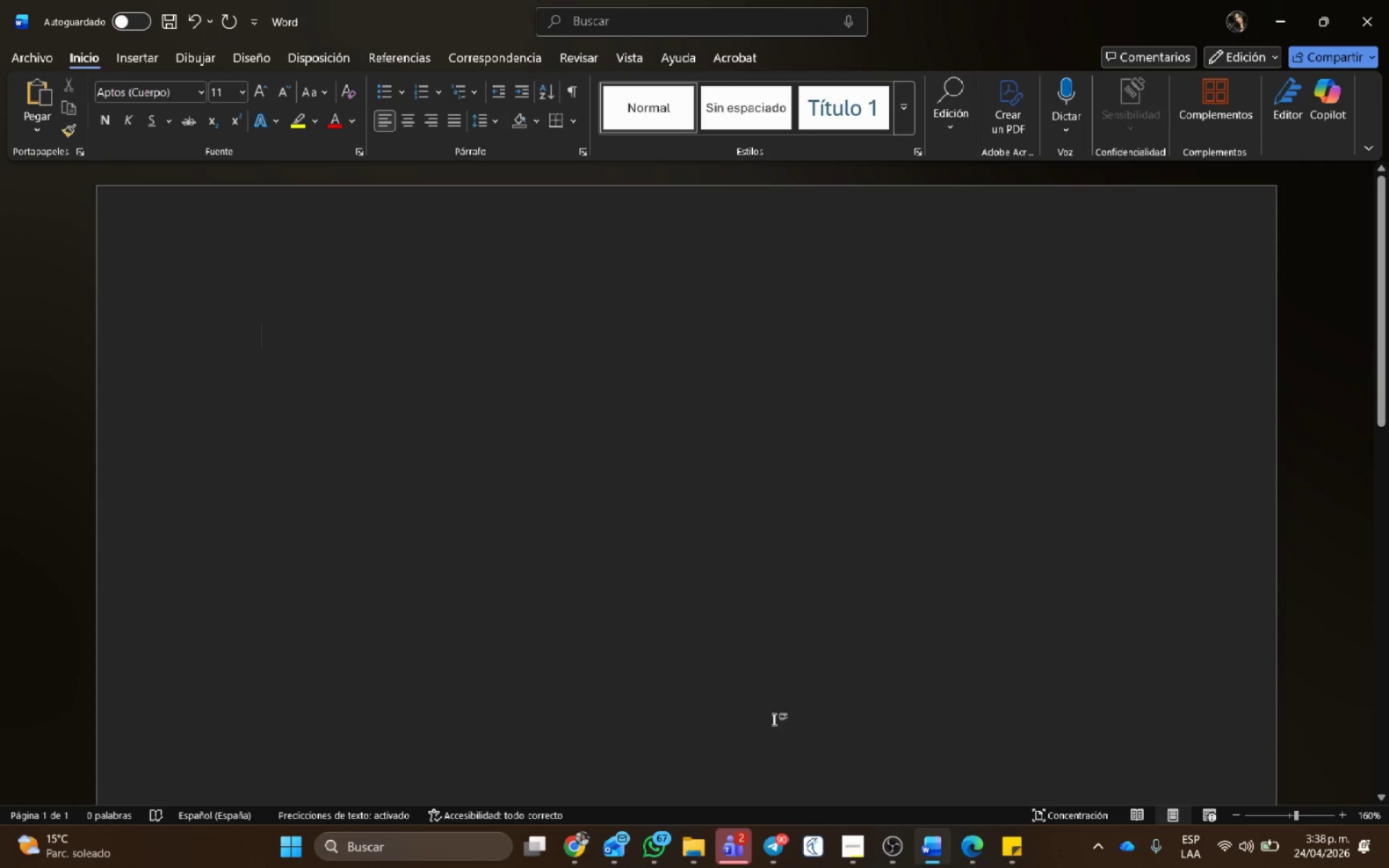 
key(Control+V)
 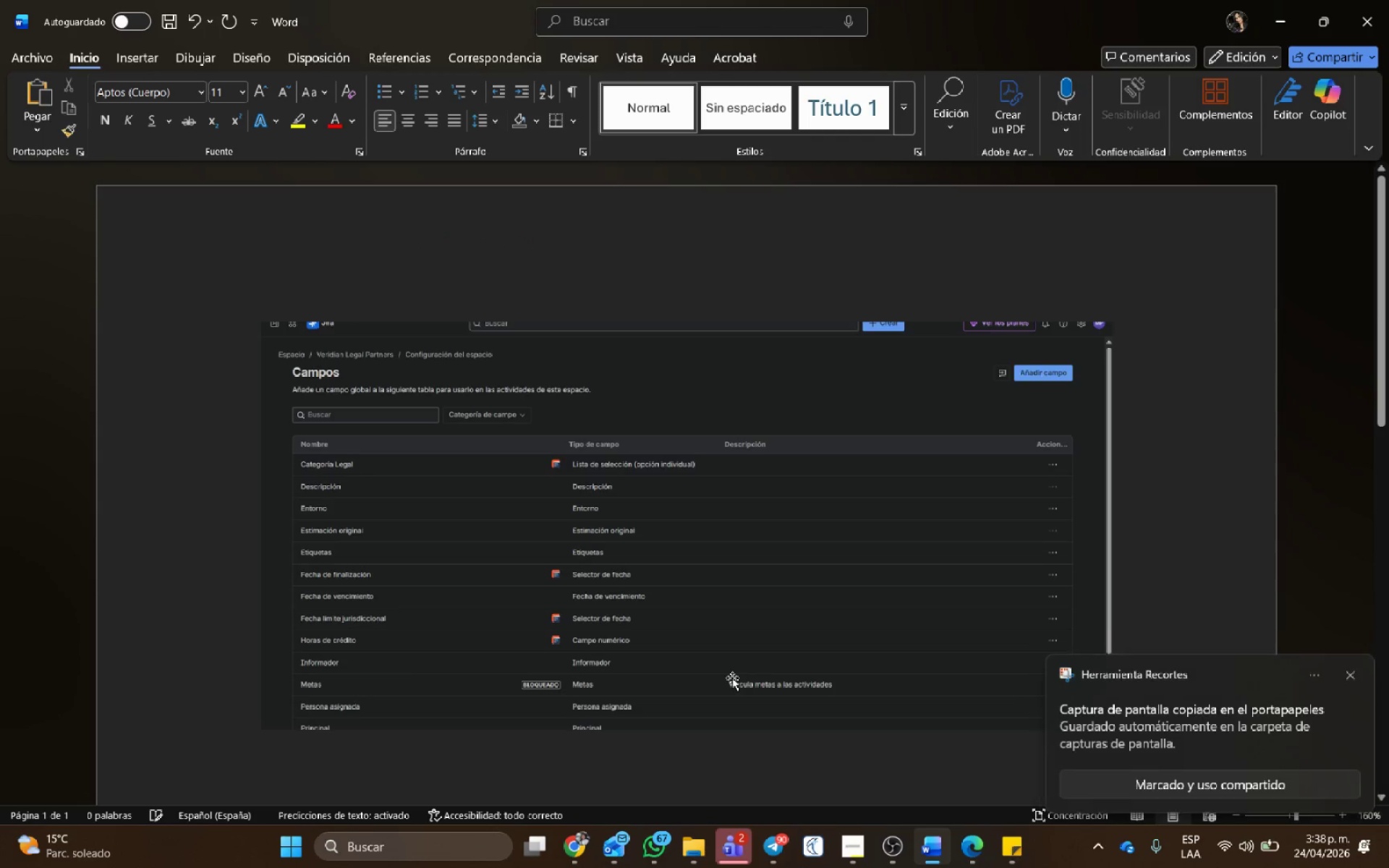 
key(Control+G)
 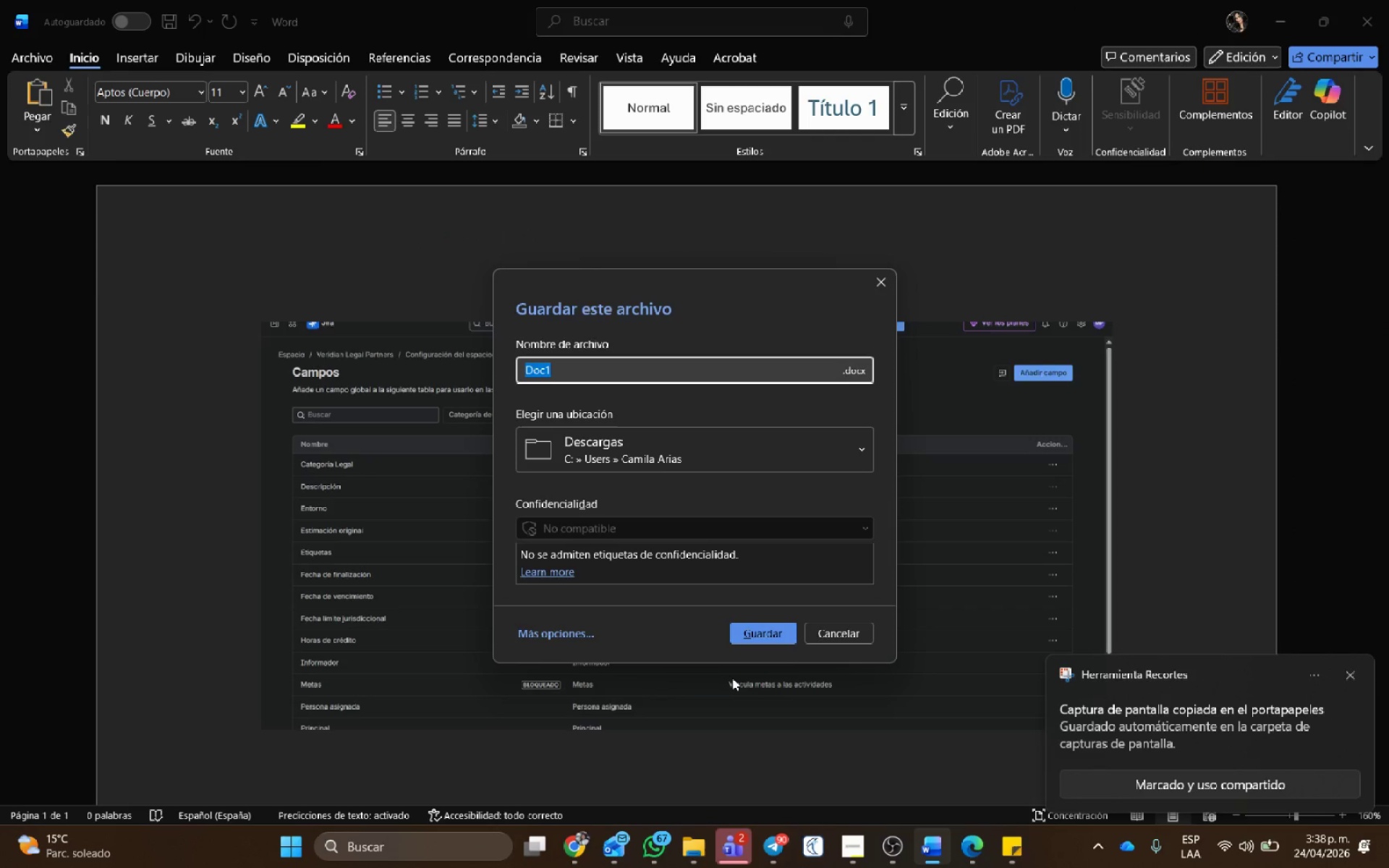 
type(campos )
 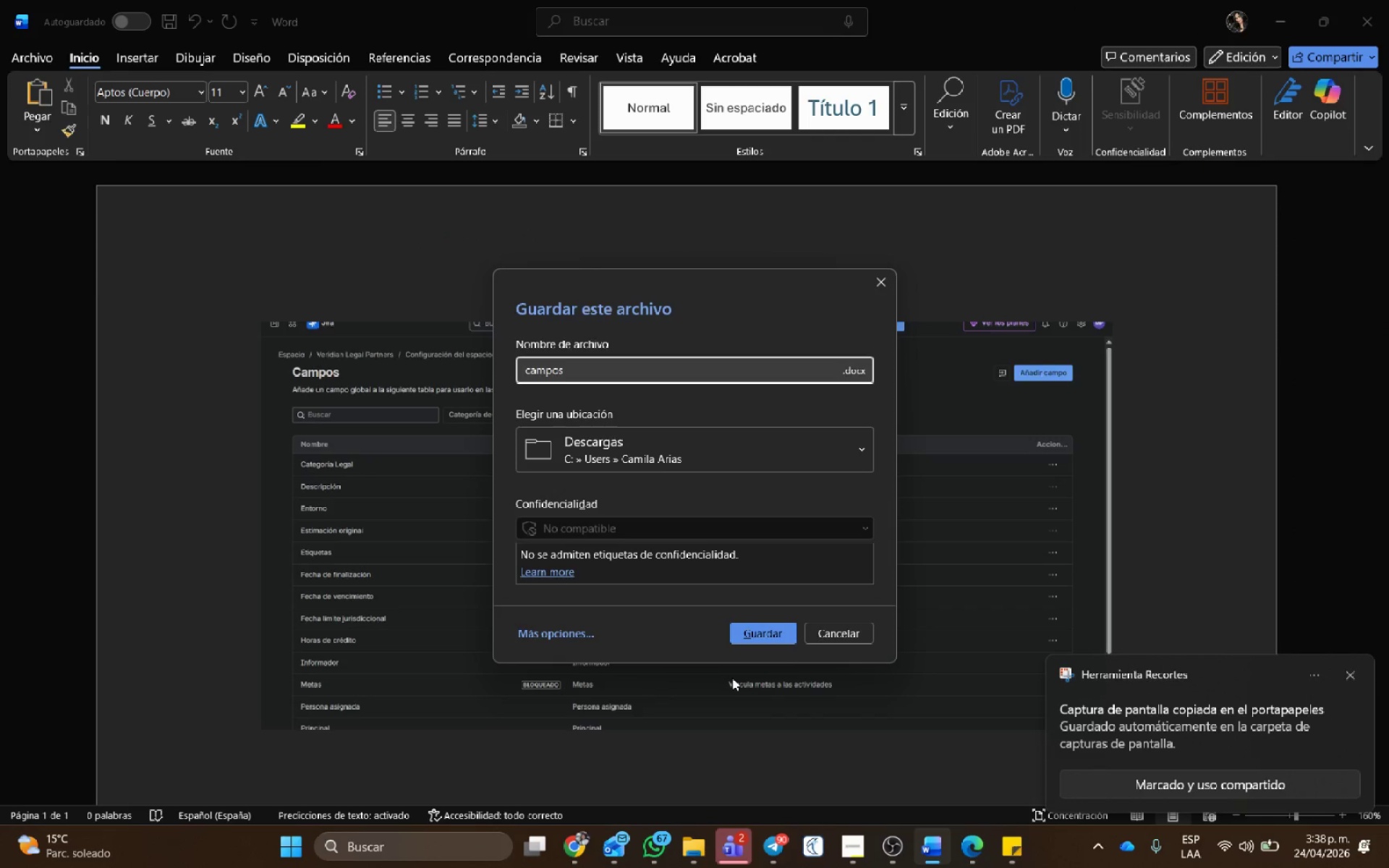 
key(Meta+V)
 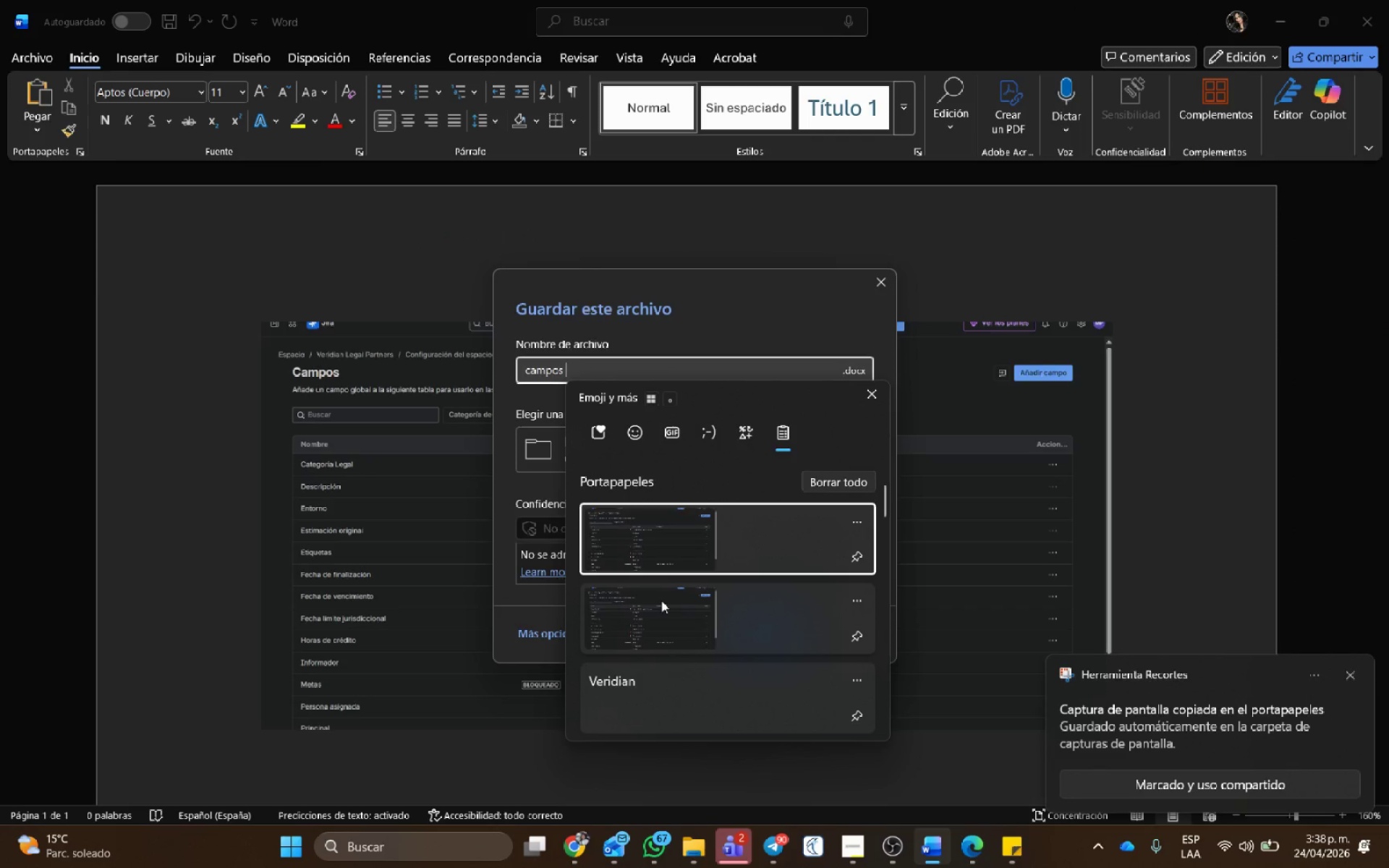 
left_click([636, 678])
 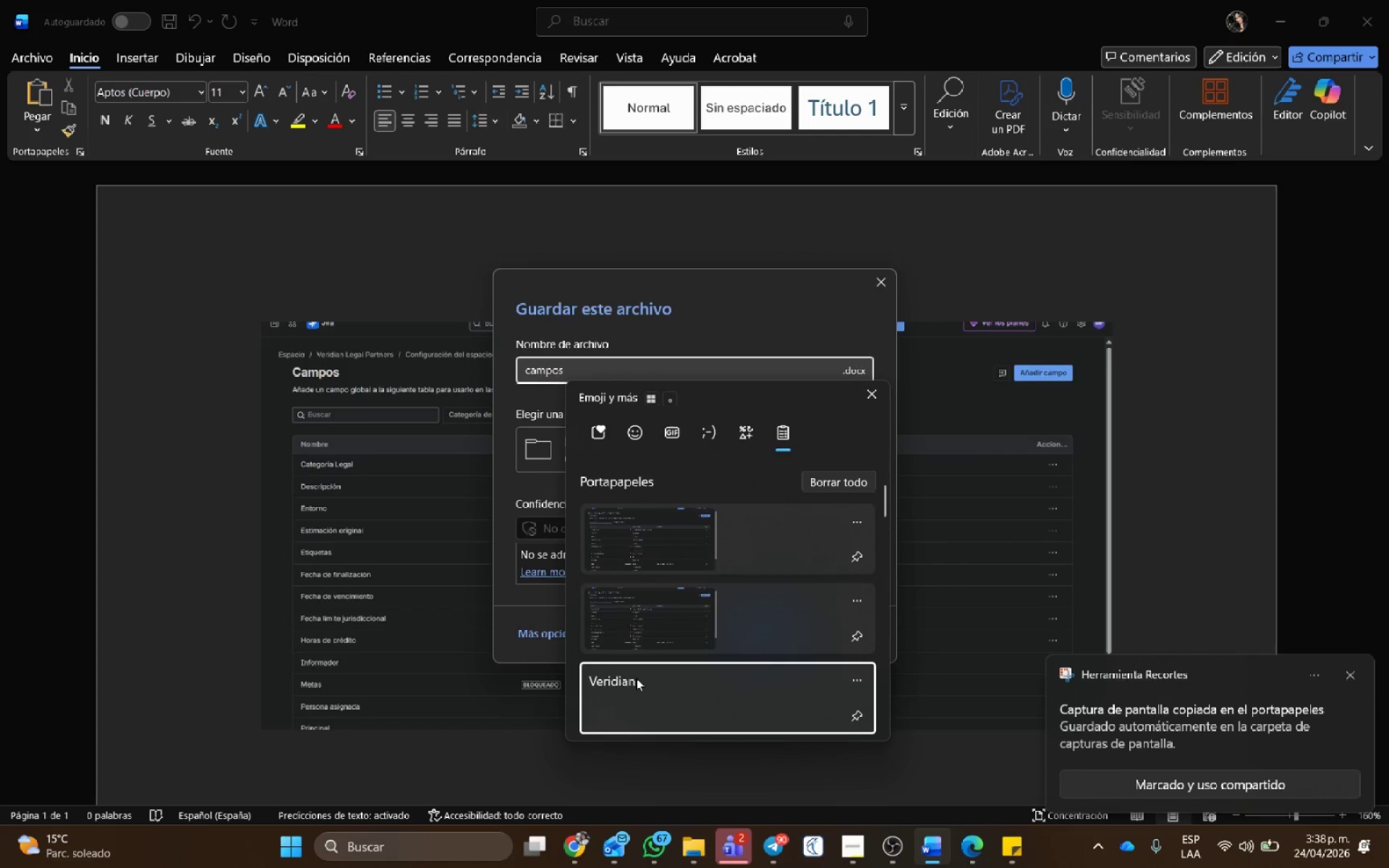 
key(Control+ControlLeft)
 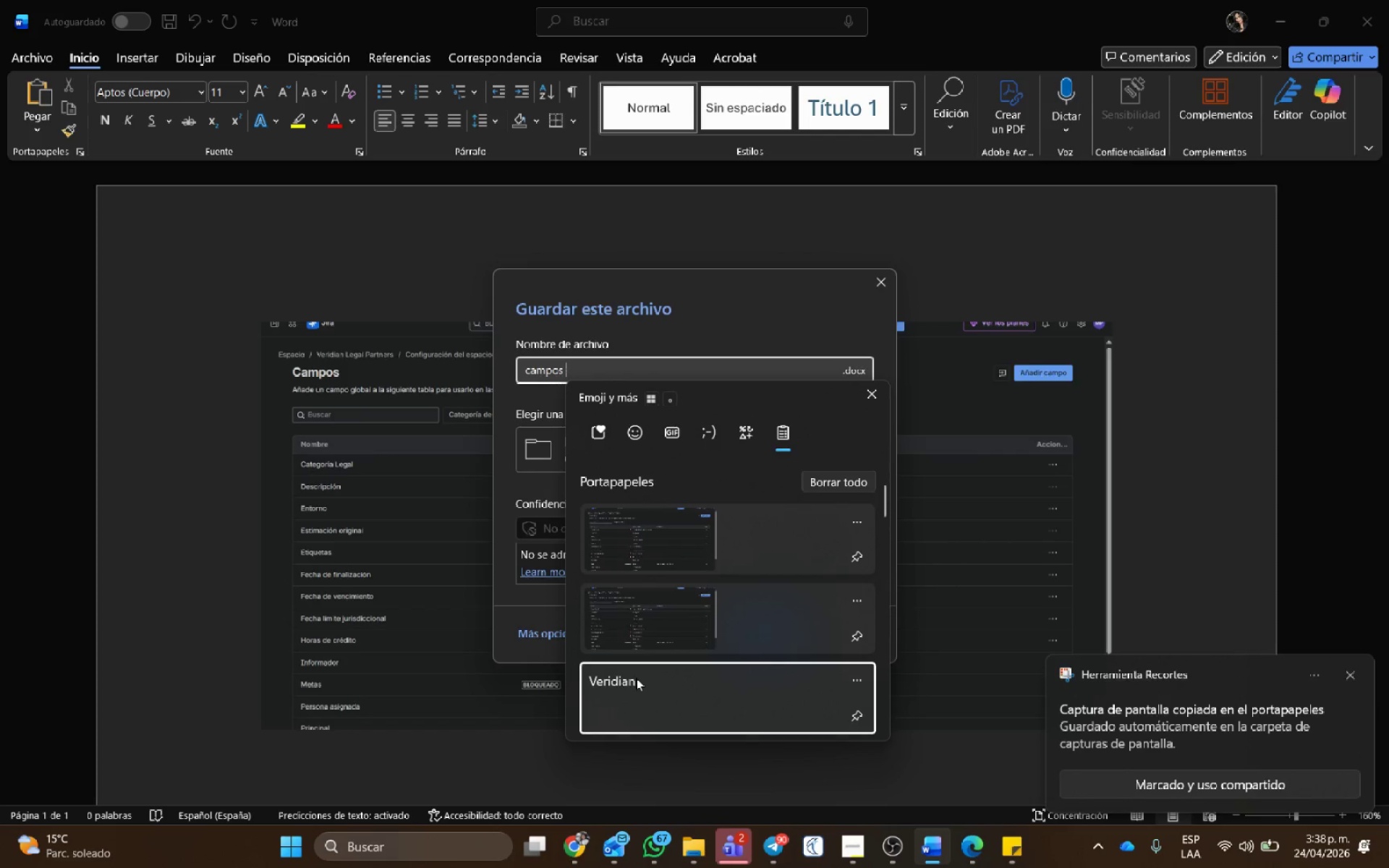 
key(Control+V)
 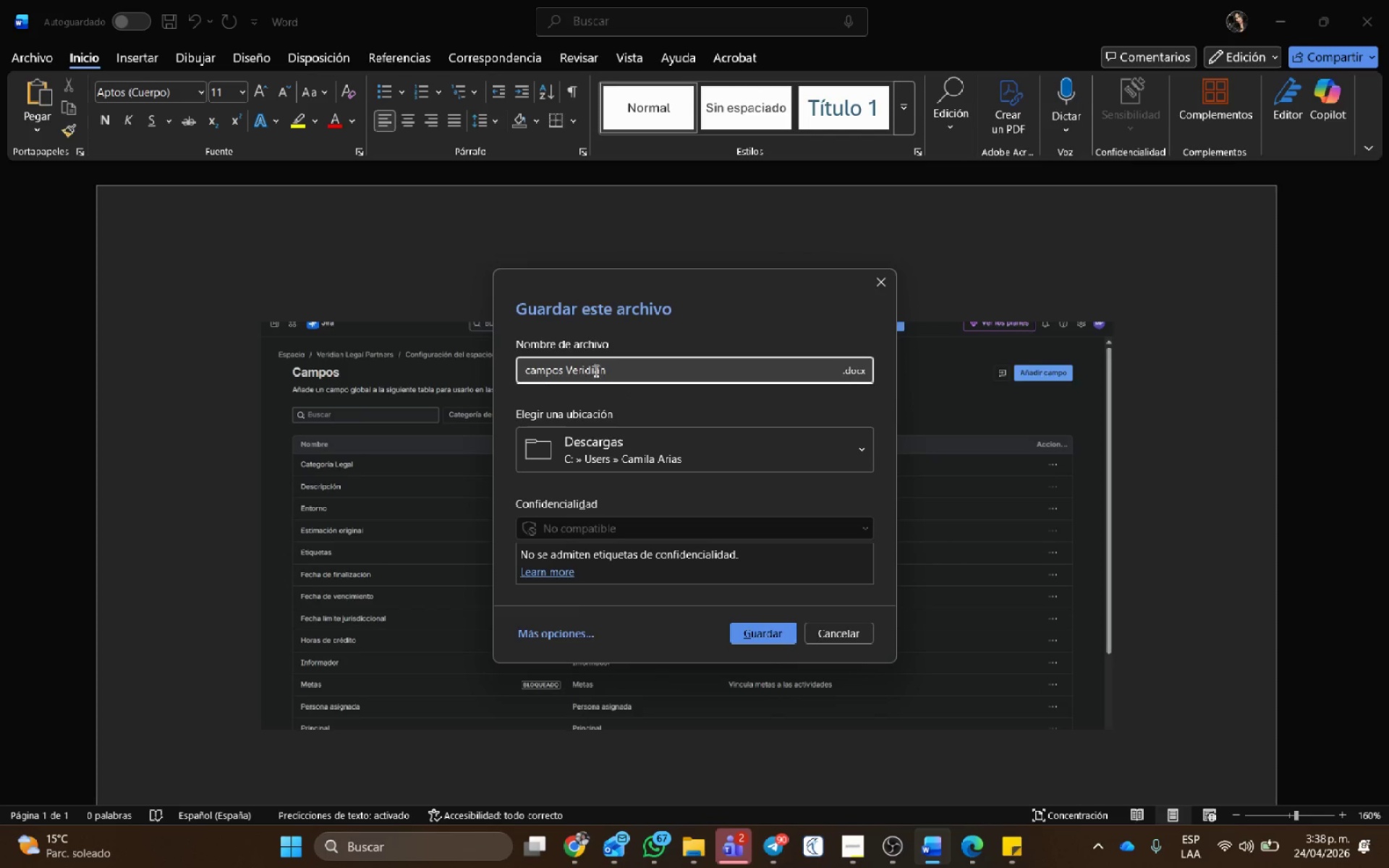 
double_click([595, 370])
 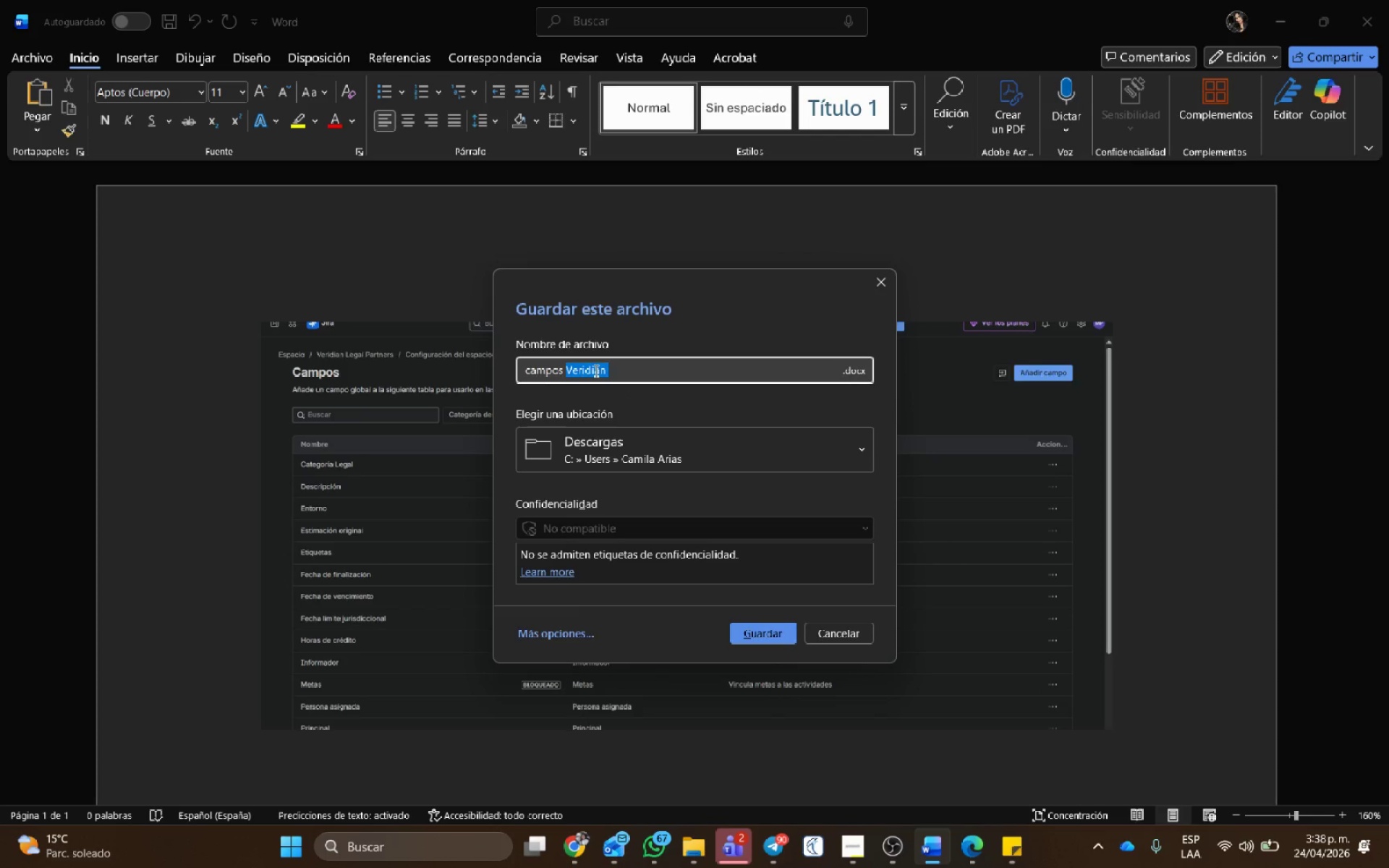 
key(Control+C)
 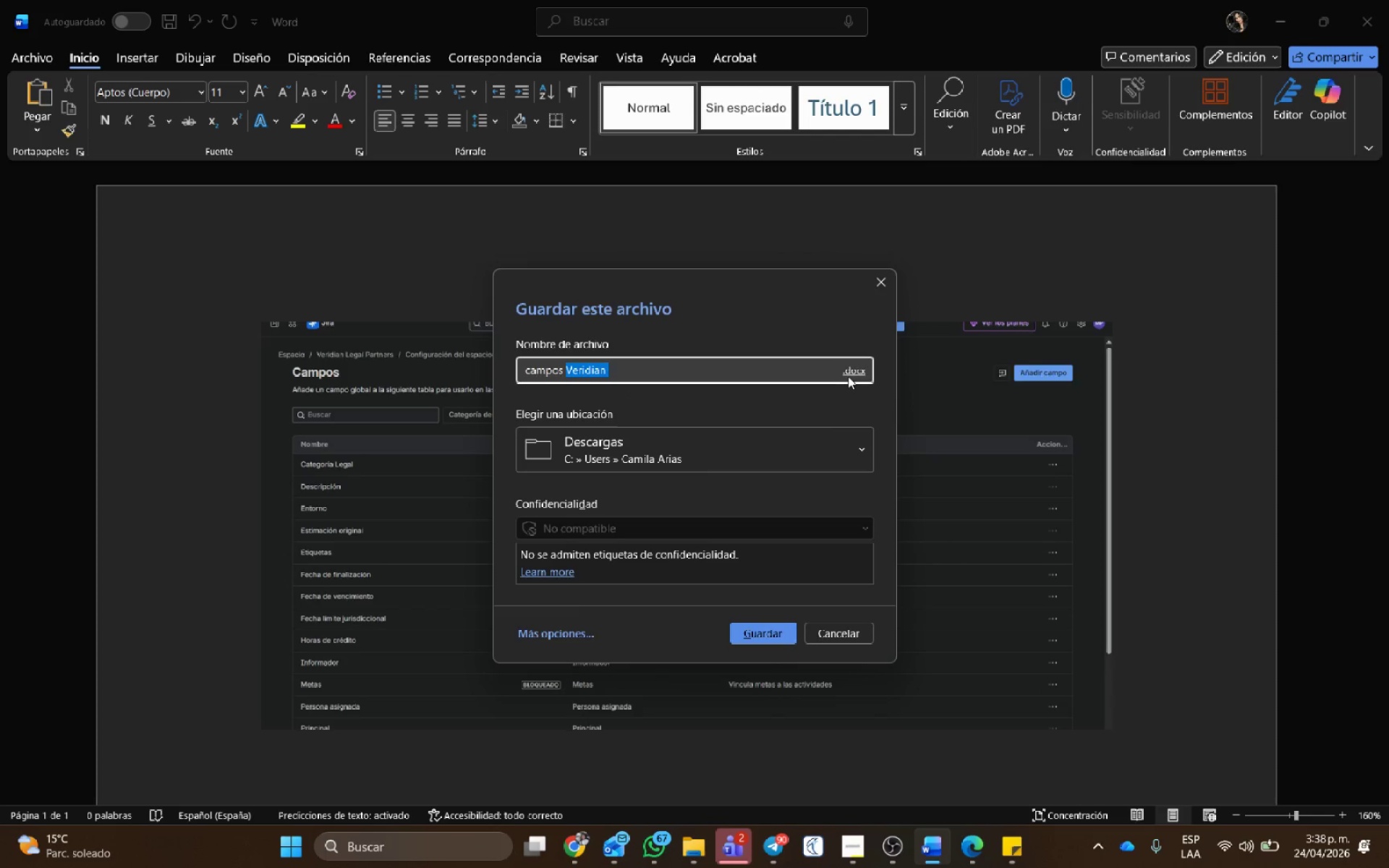 
left_click([848, 376])
 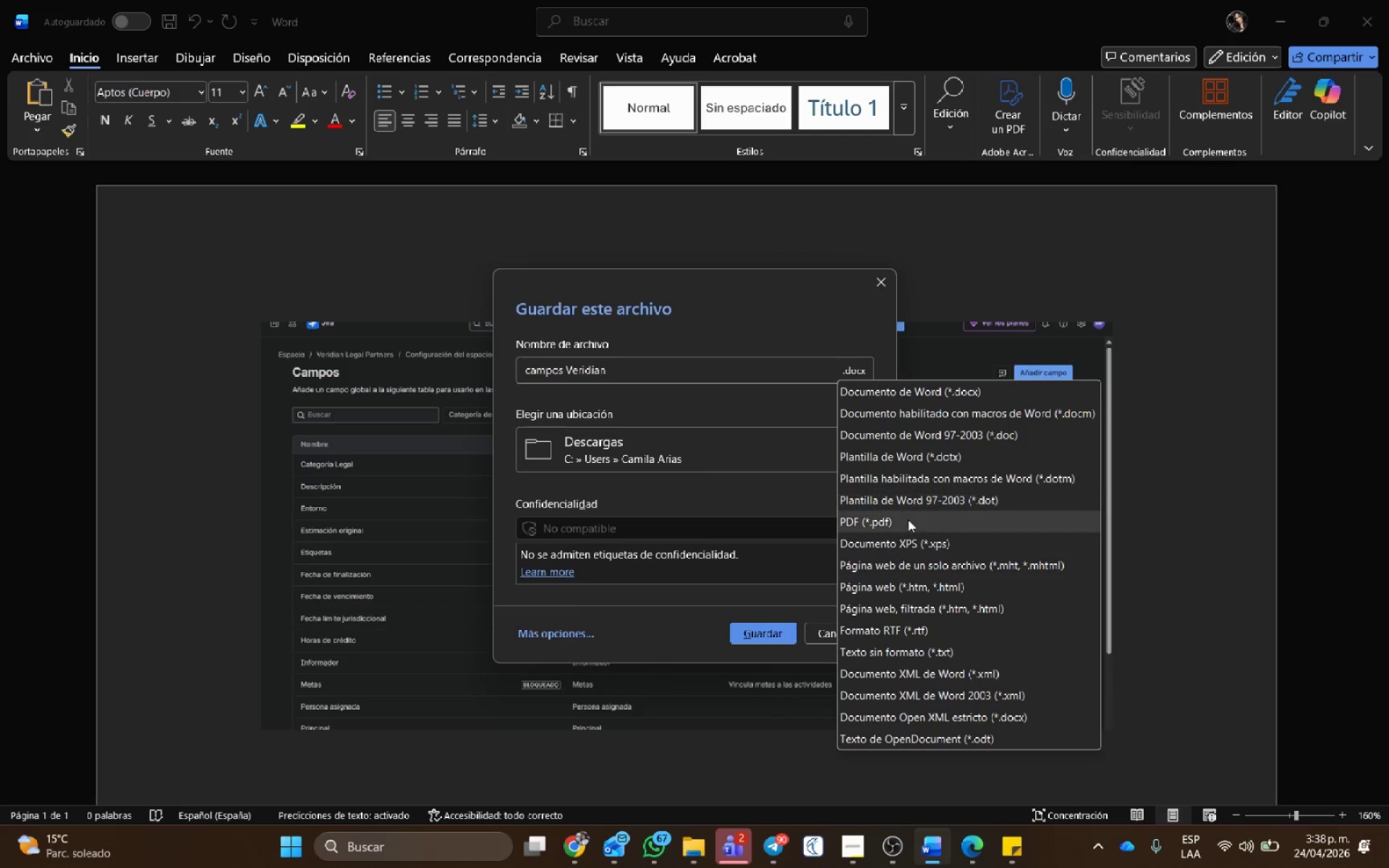 
left_click([902, 526])
 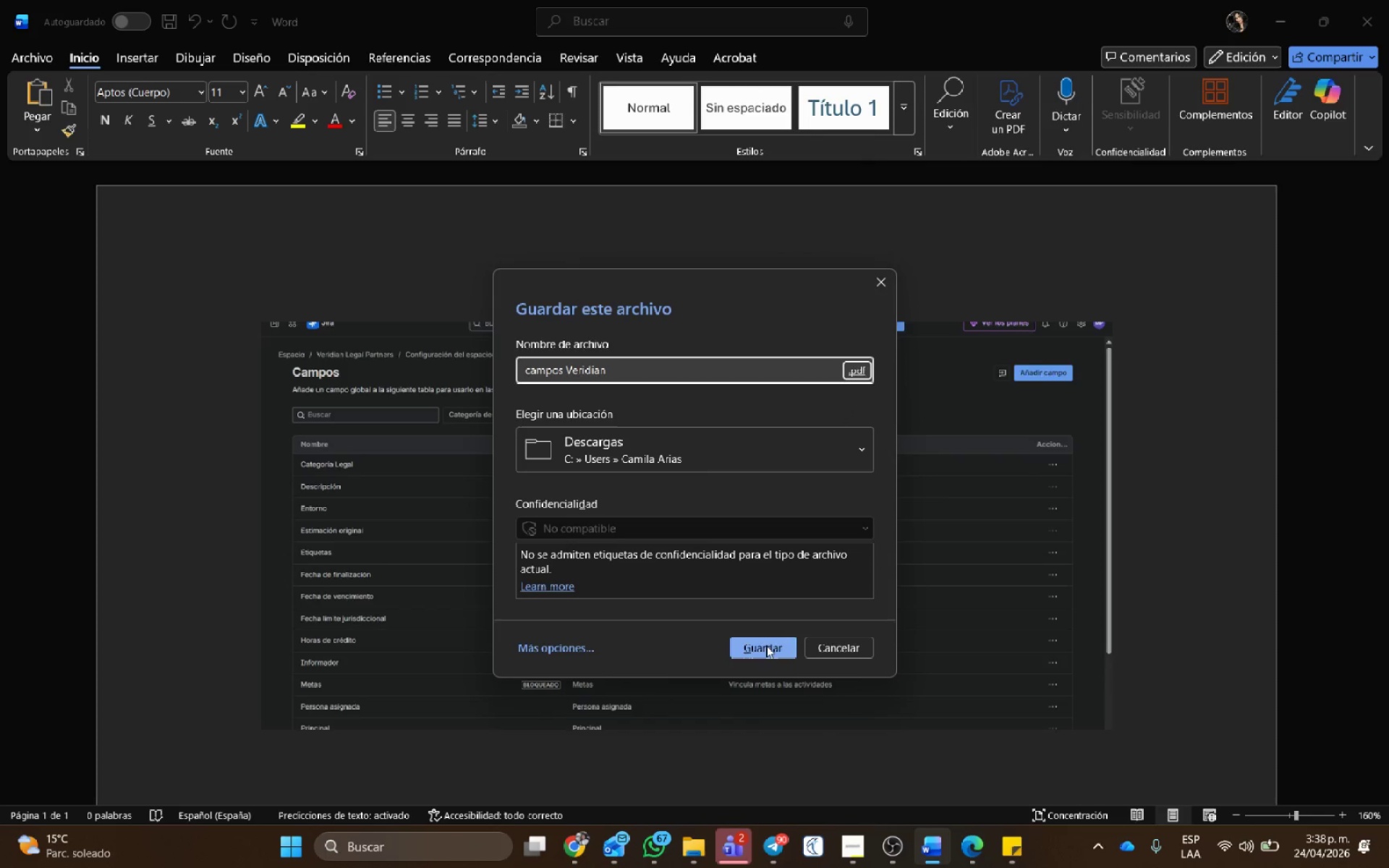 
left_click([765, 646])
 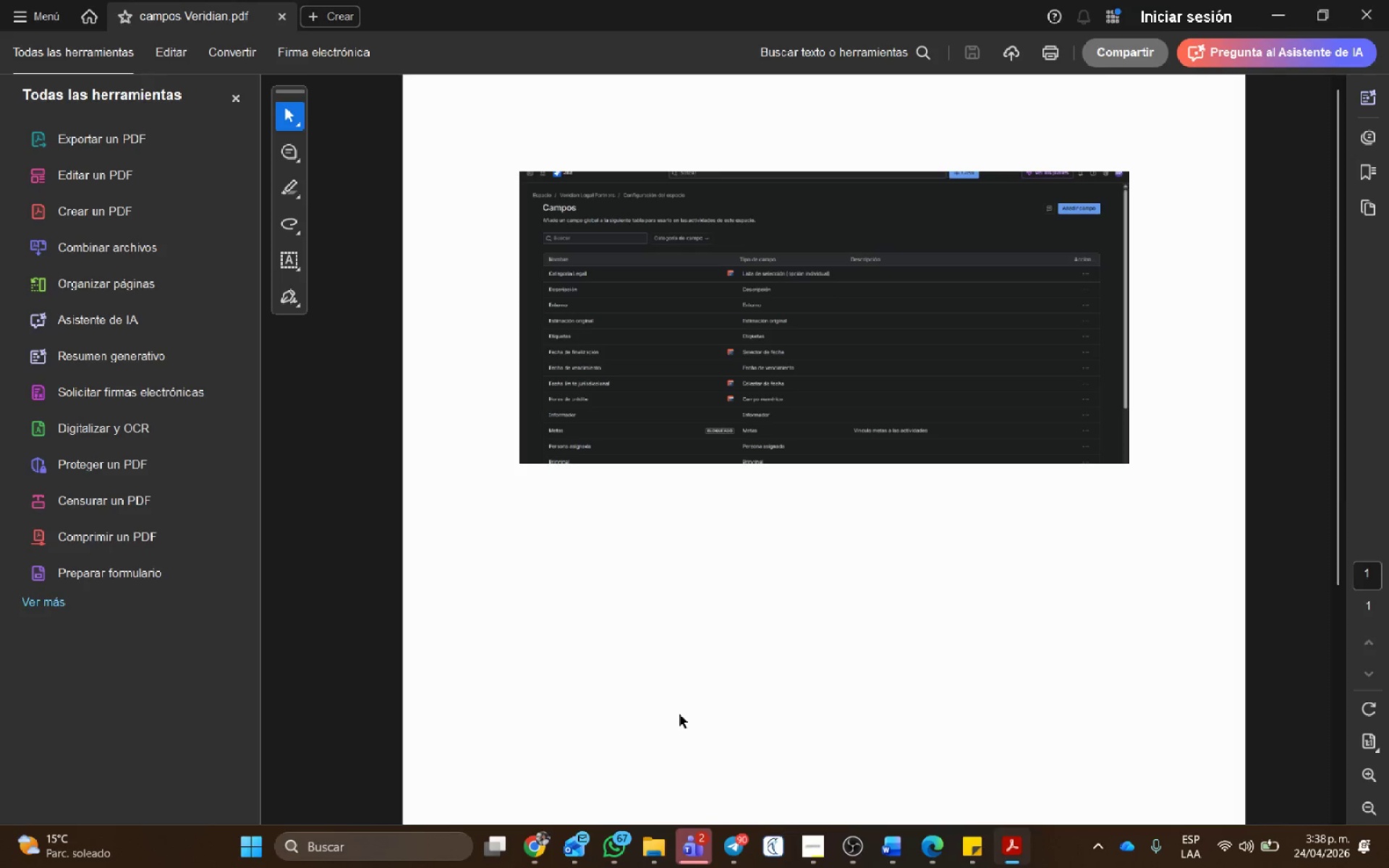 
left_click([1357, 0])
 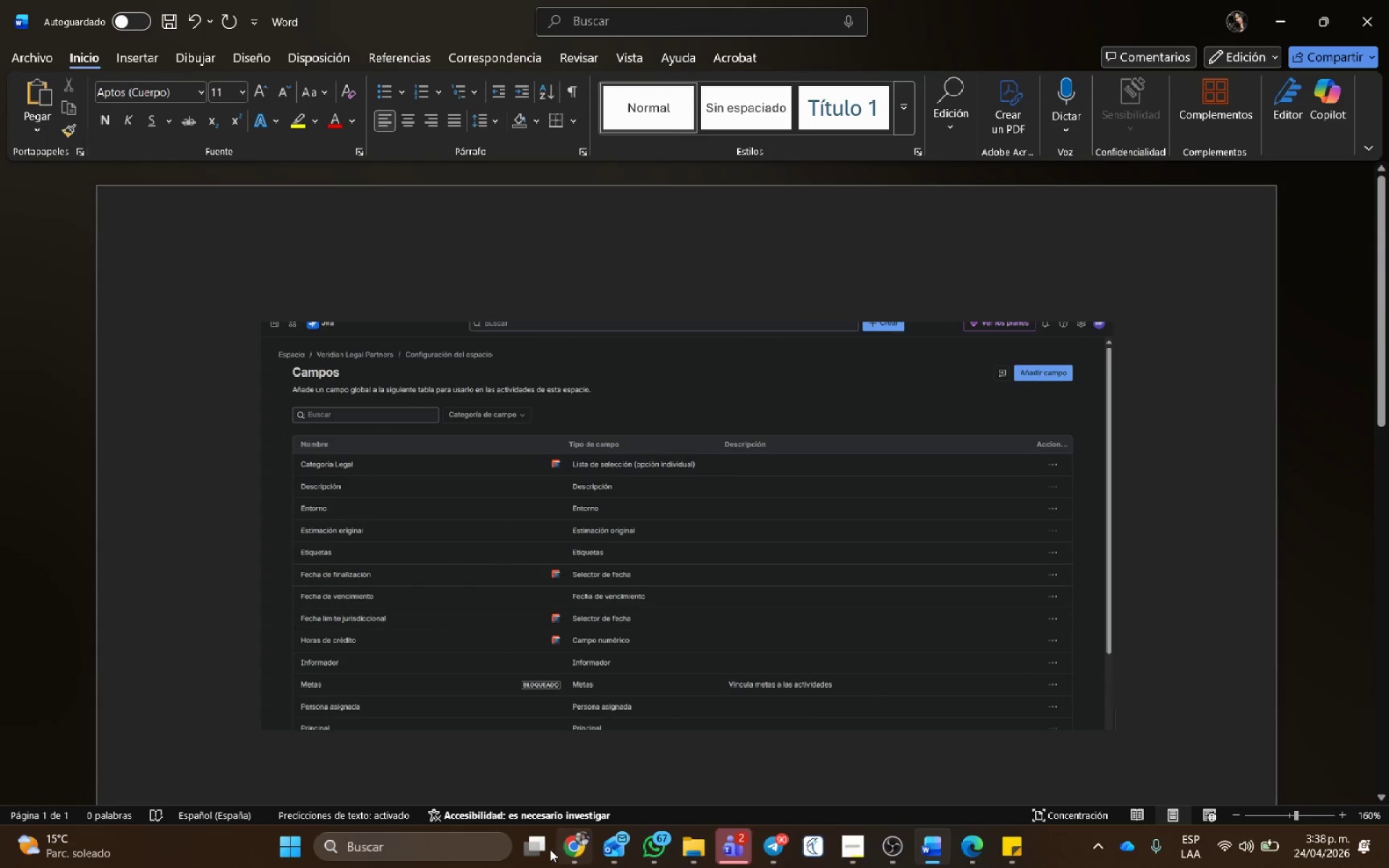 
left_click([786, 638])
 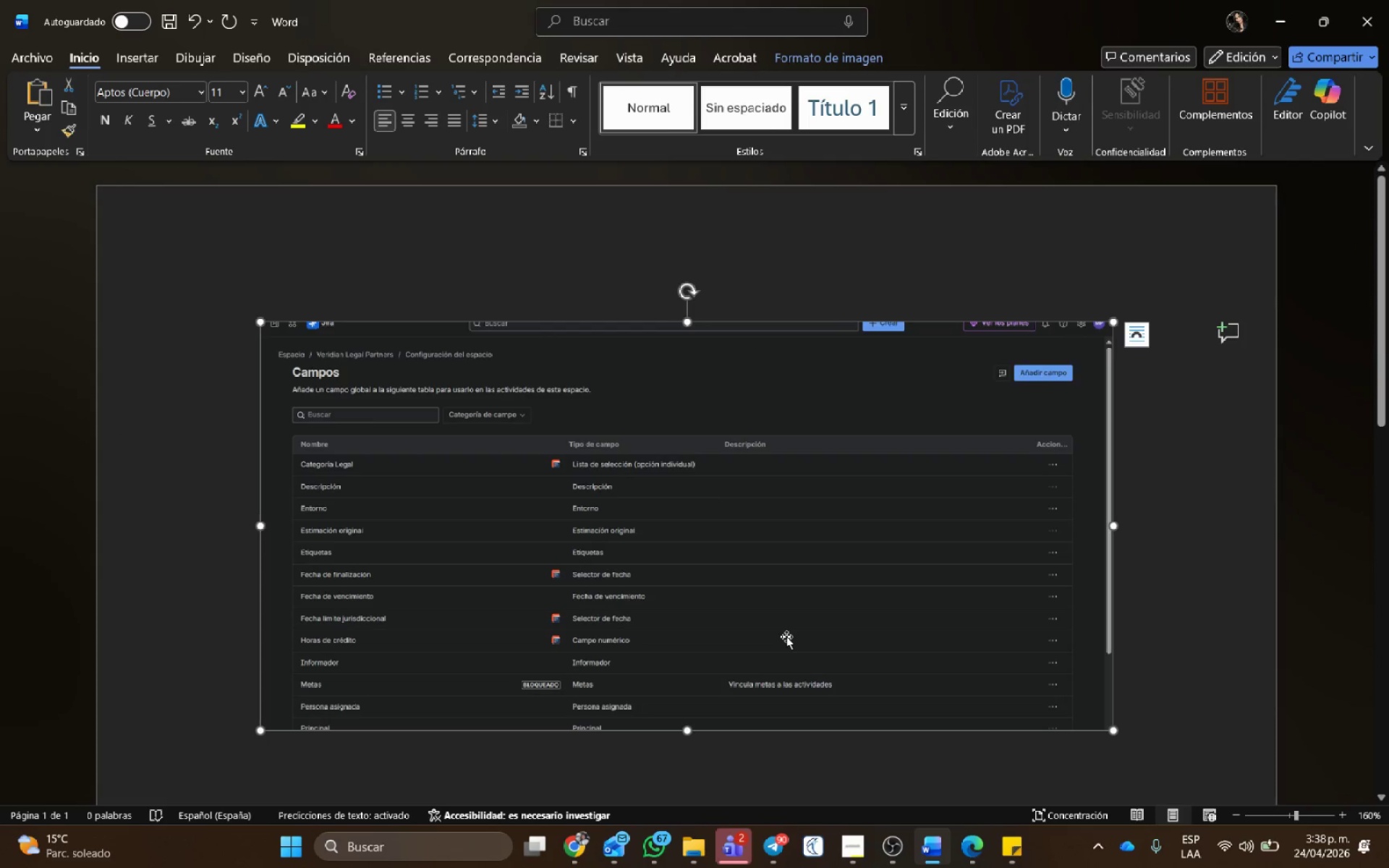 
key(Delete)
 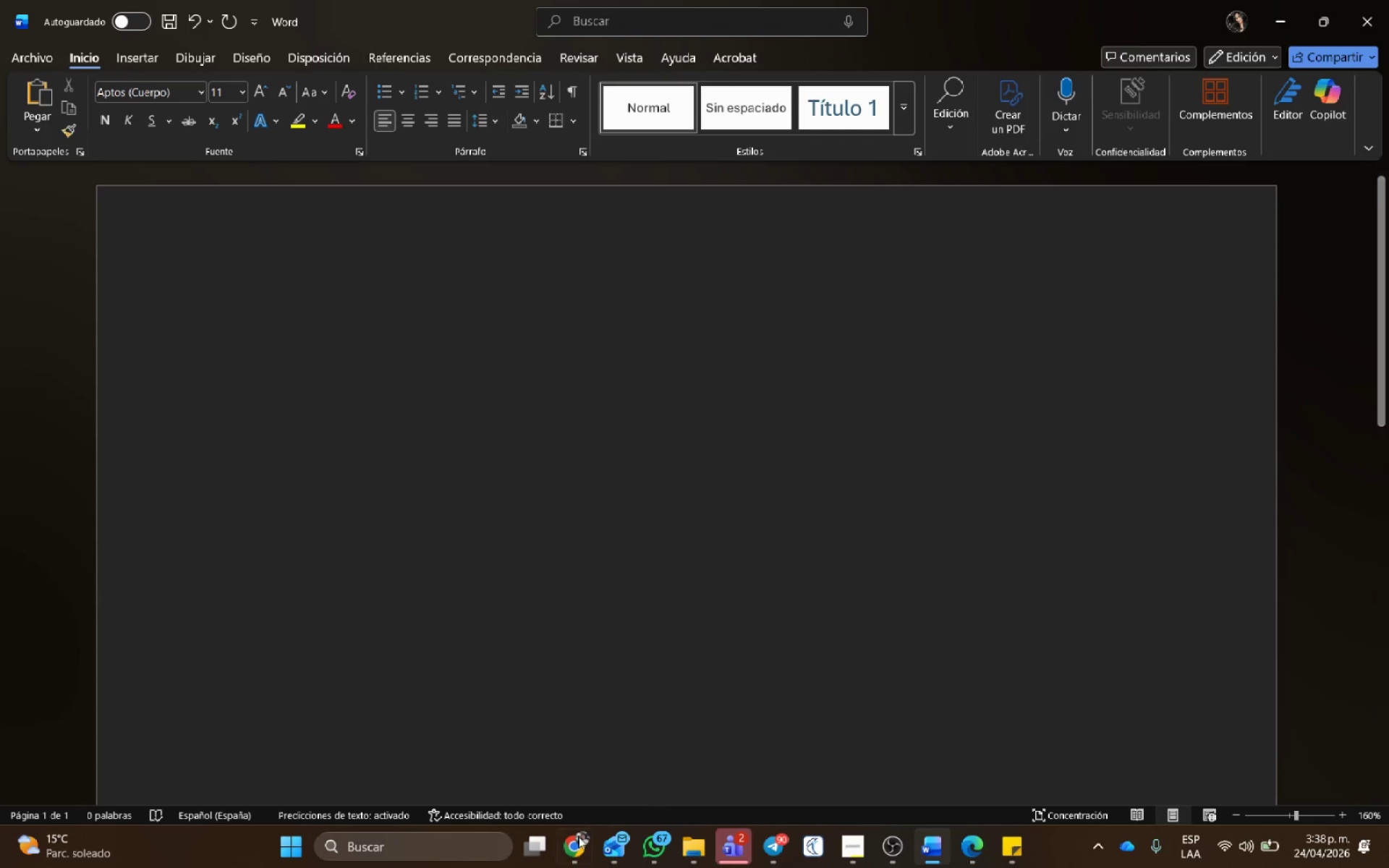 
left_click([574, 844])
 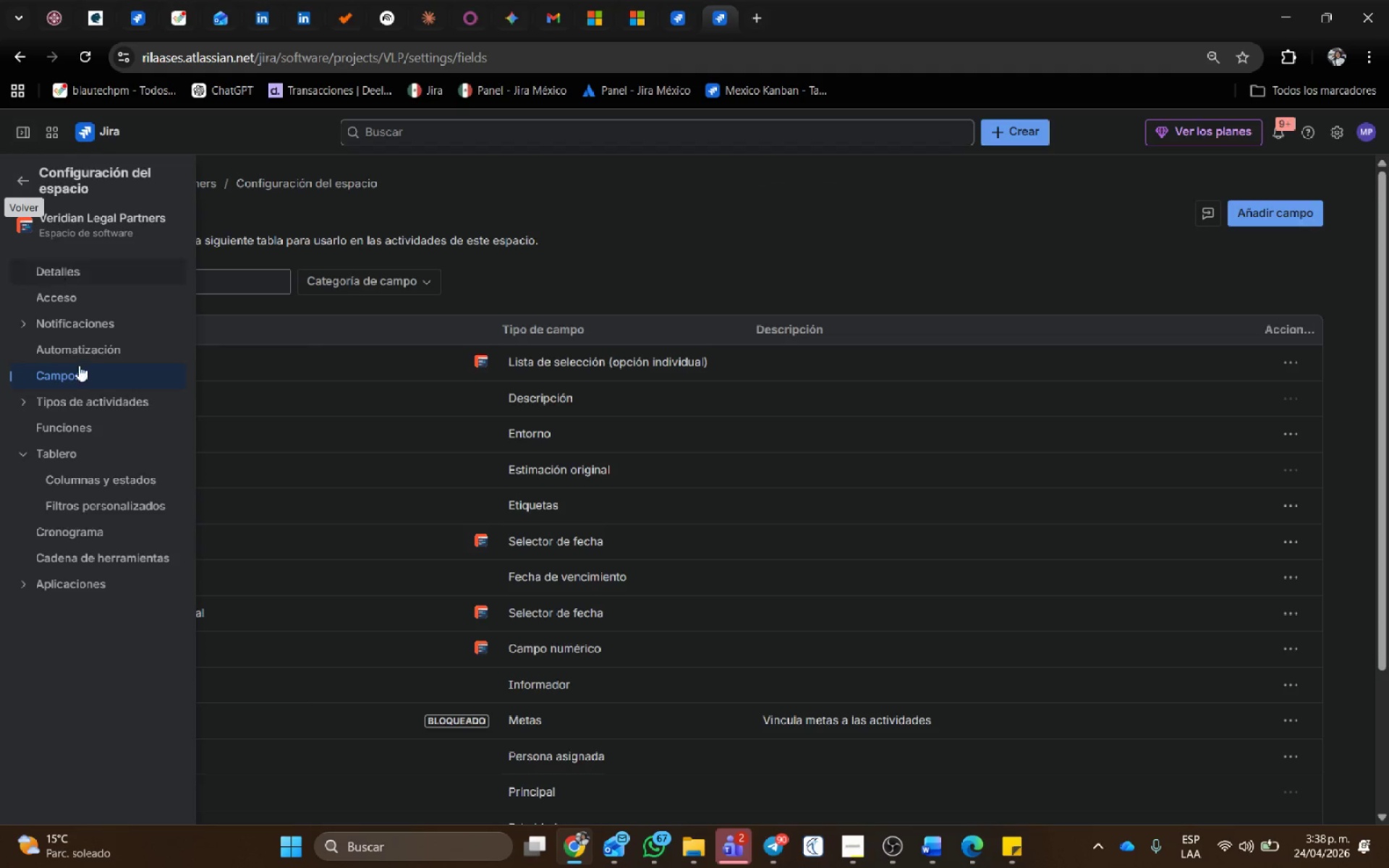 
left_click([61, 447])
 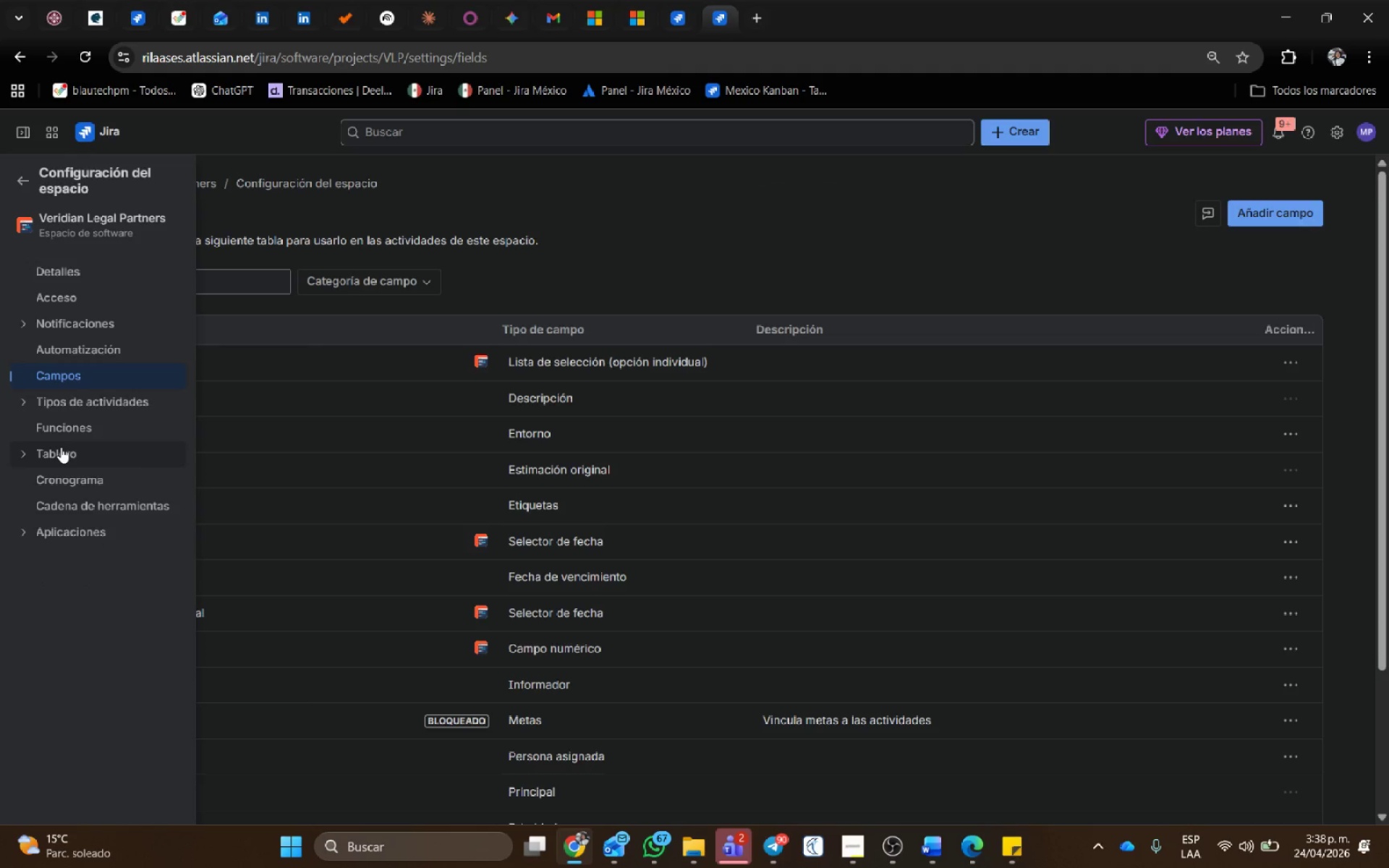 
left_click([61, 447])
 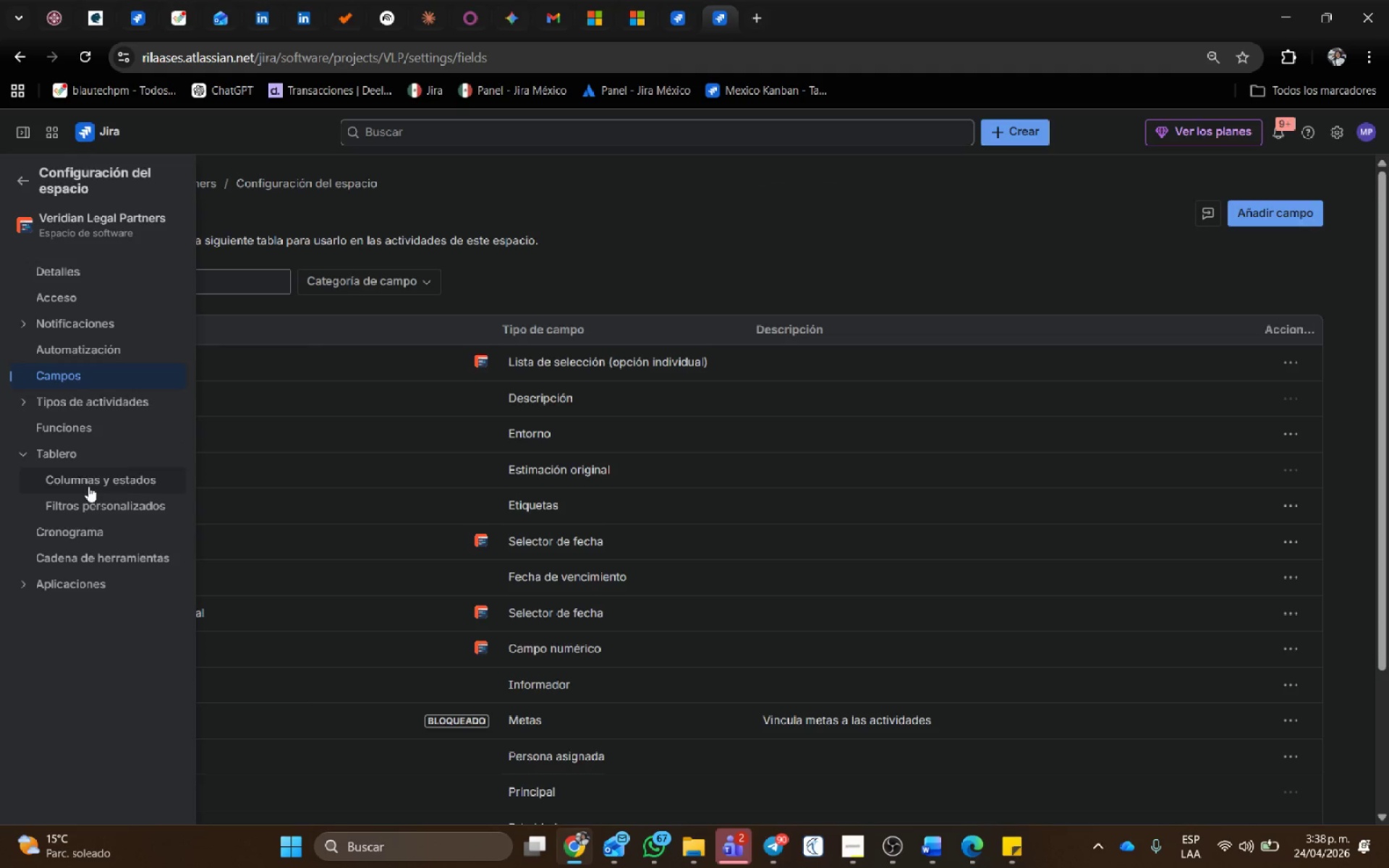 
left_click([88, 487])
 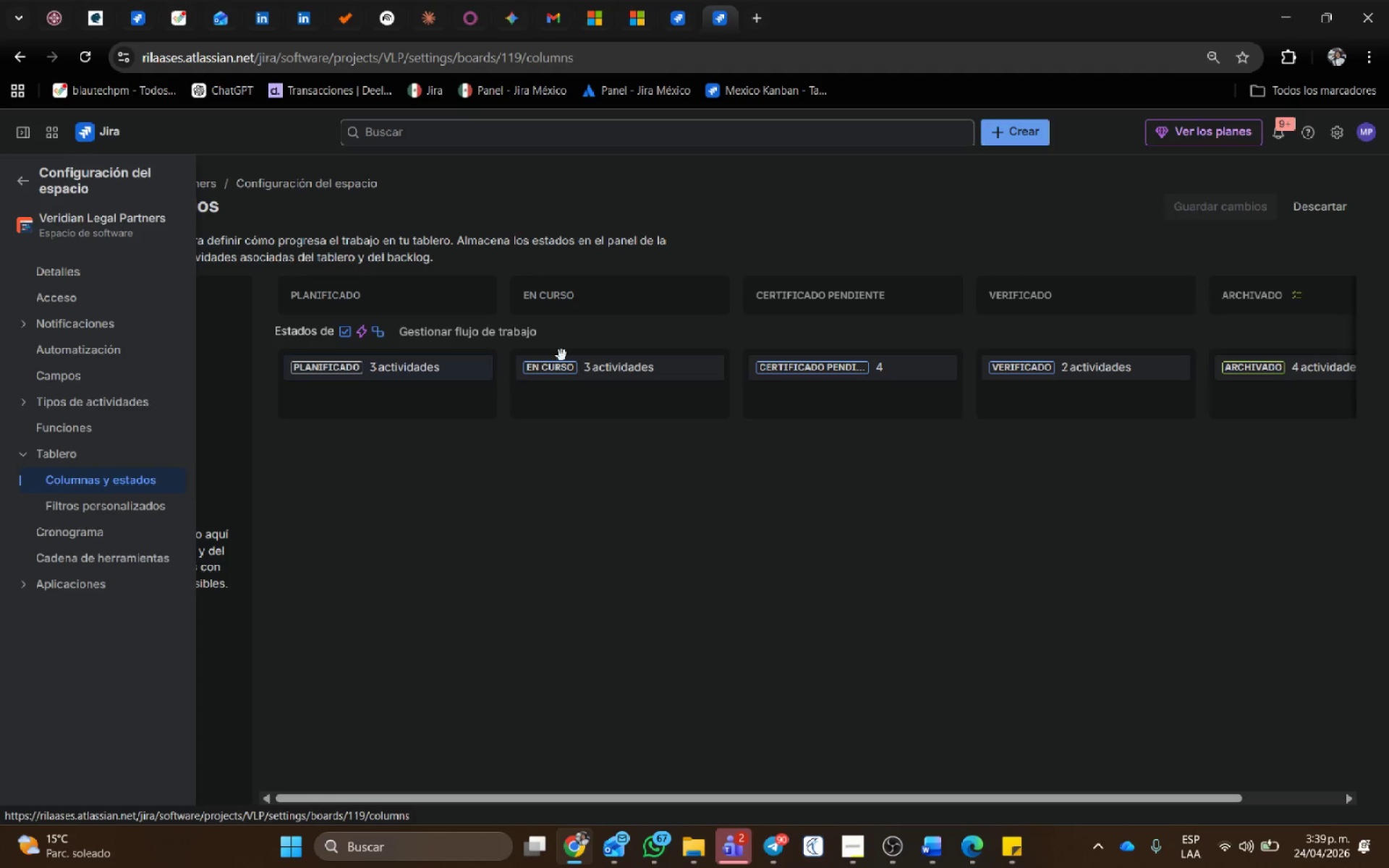 
wait(5.38)
 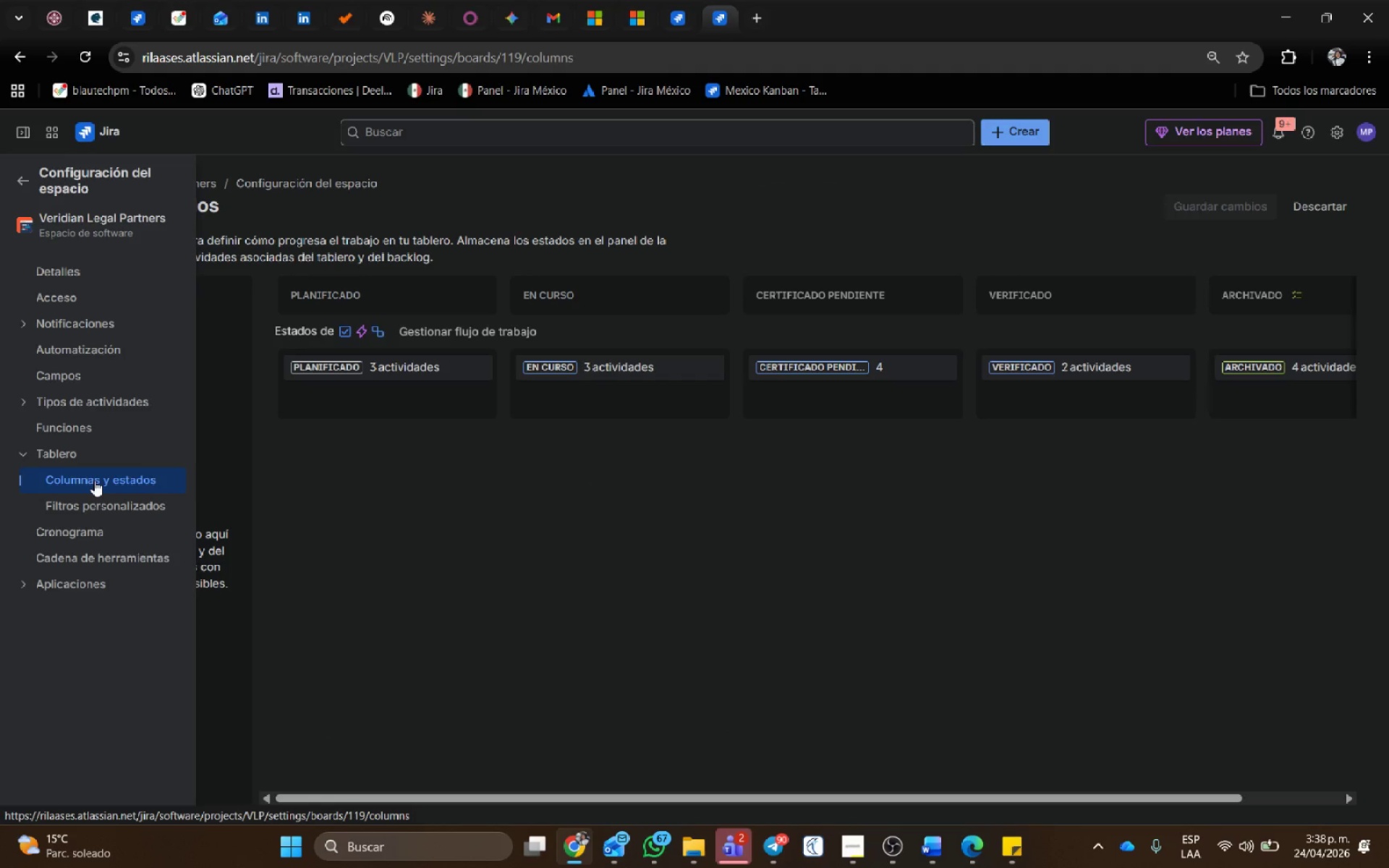 
left_click([530, 329])
 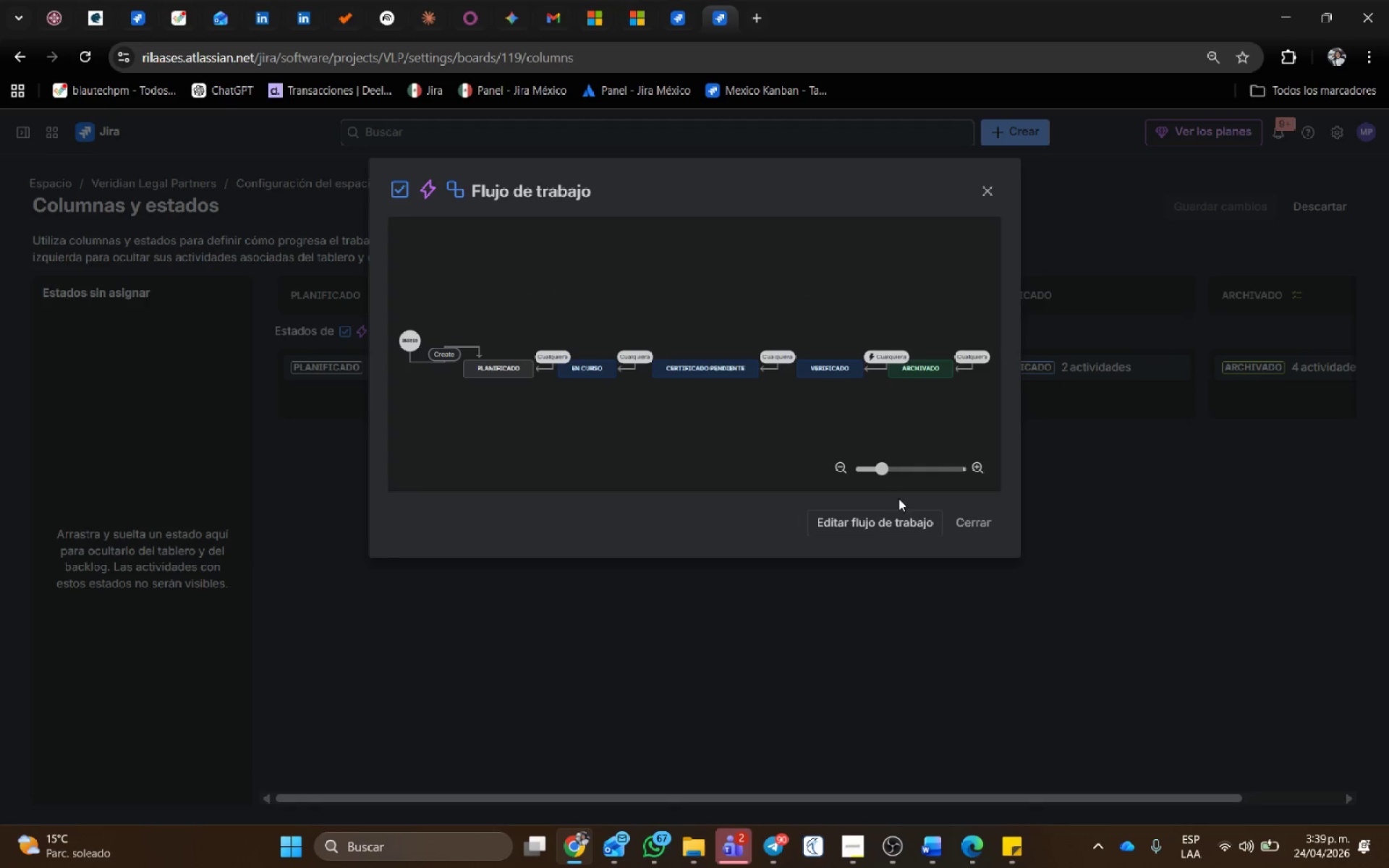 
left_click([897, 525])
 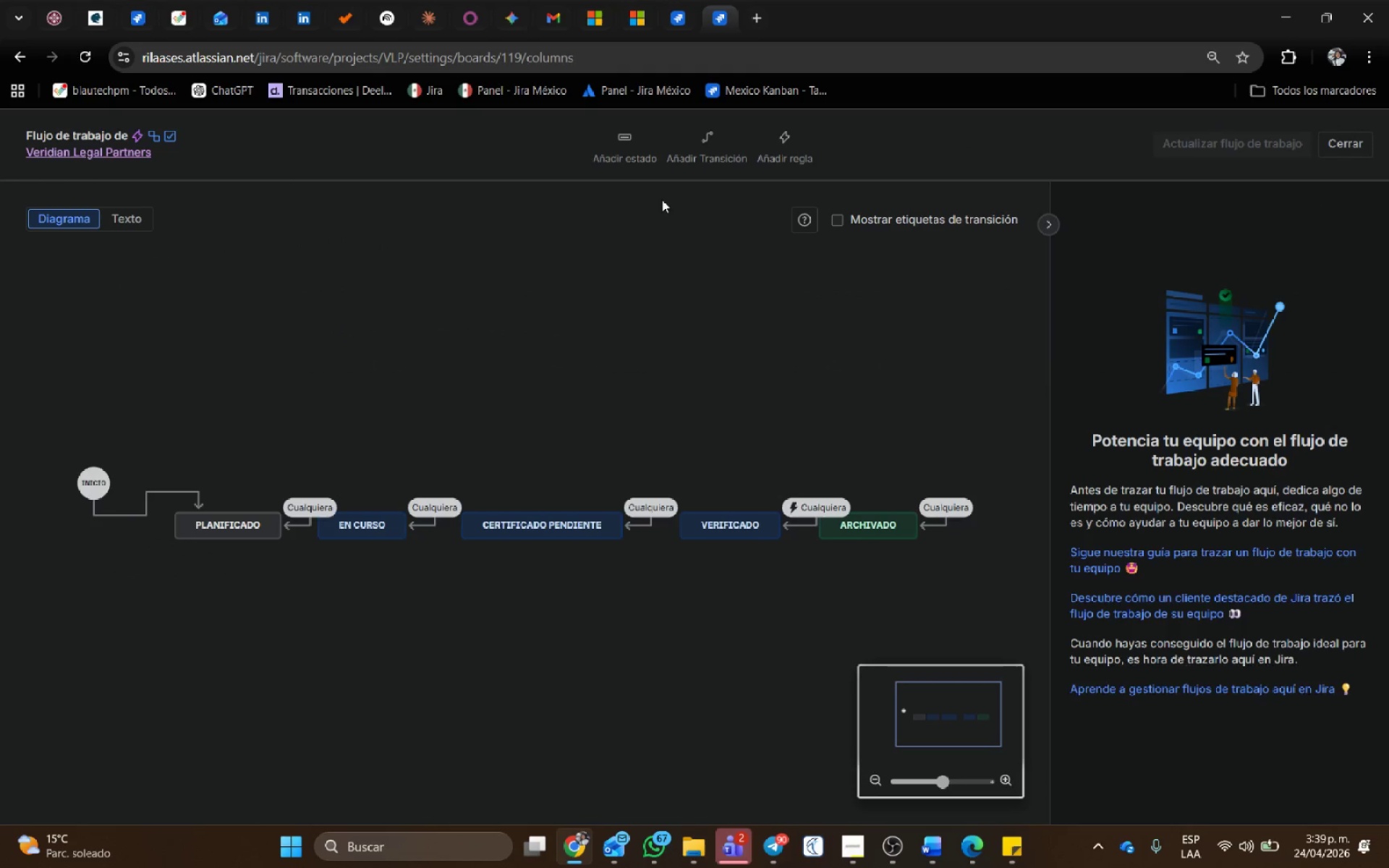 
left_click([1045, 217])
 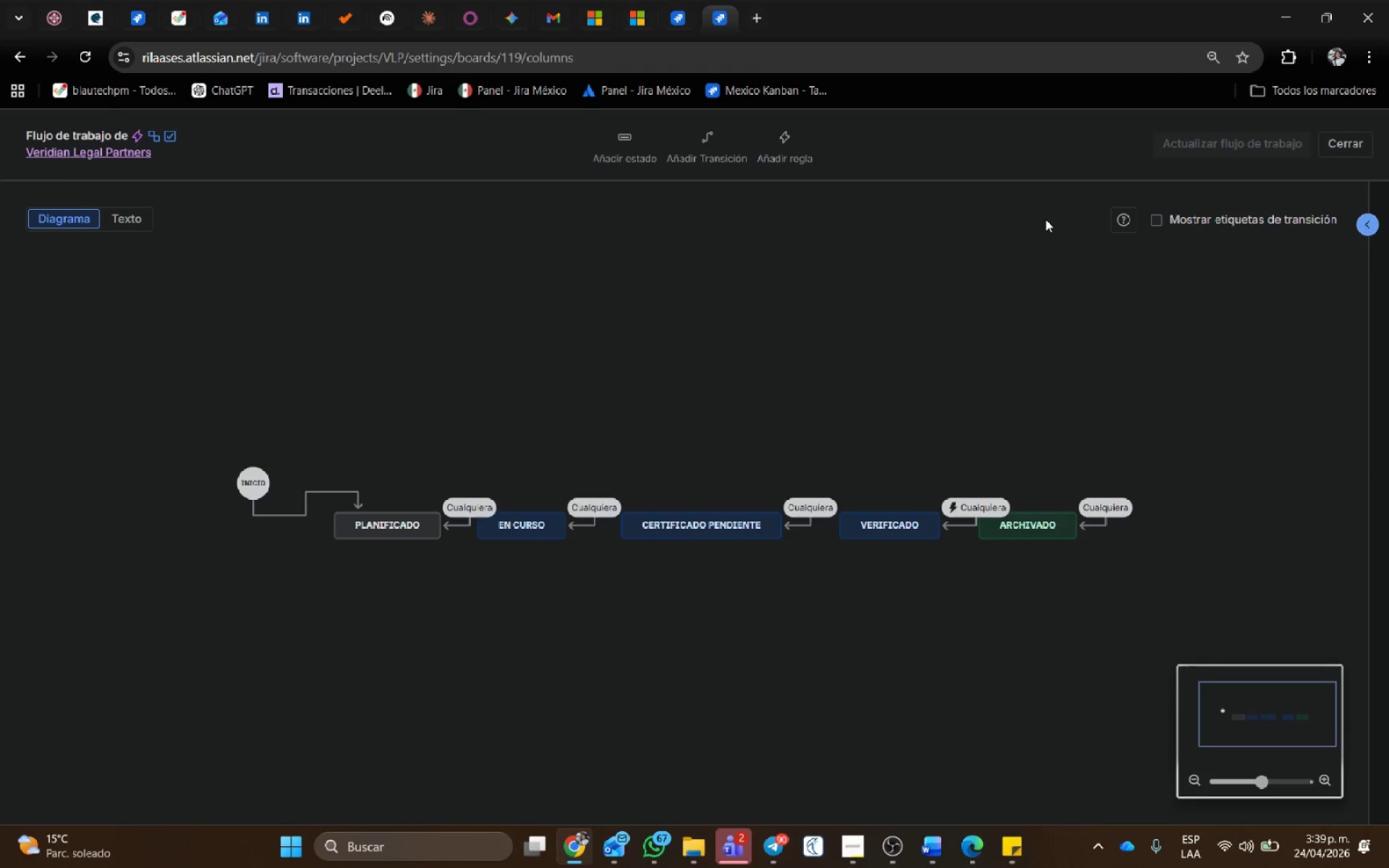 
key(Meta+Shift+S)
 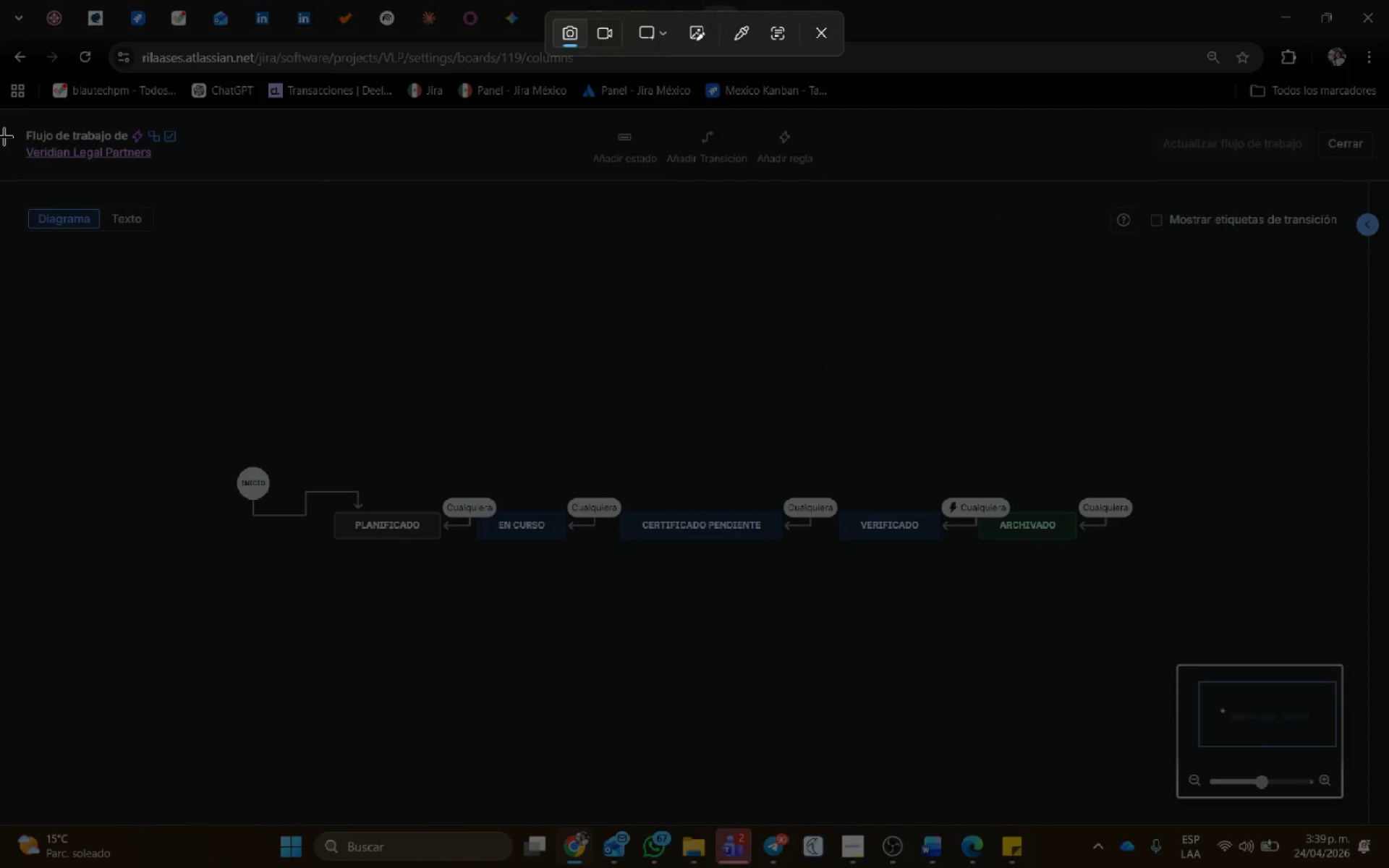 
left_click_drag(start_coordinate=[7, 121], to_coordinate=[1388, 655])
 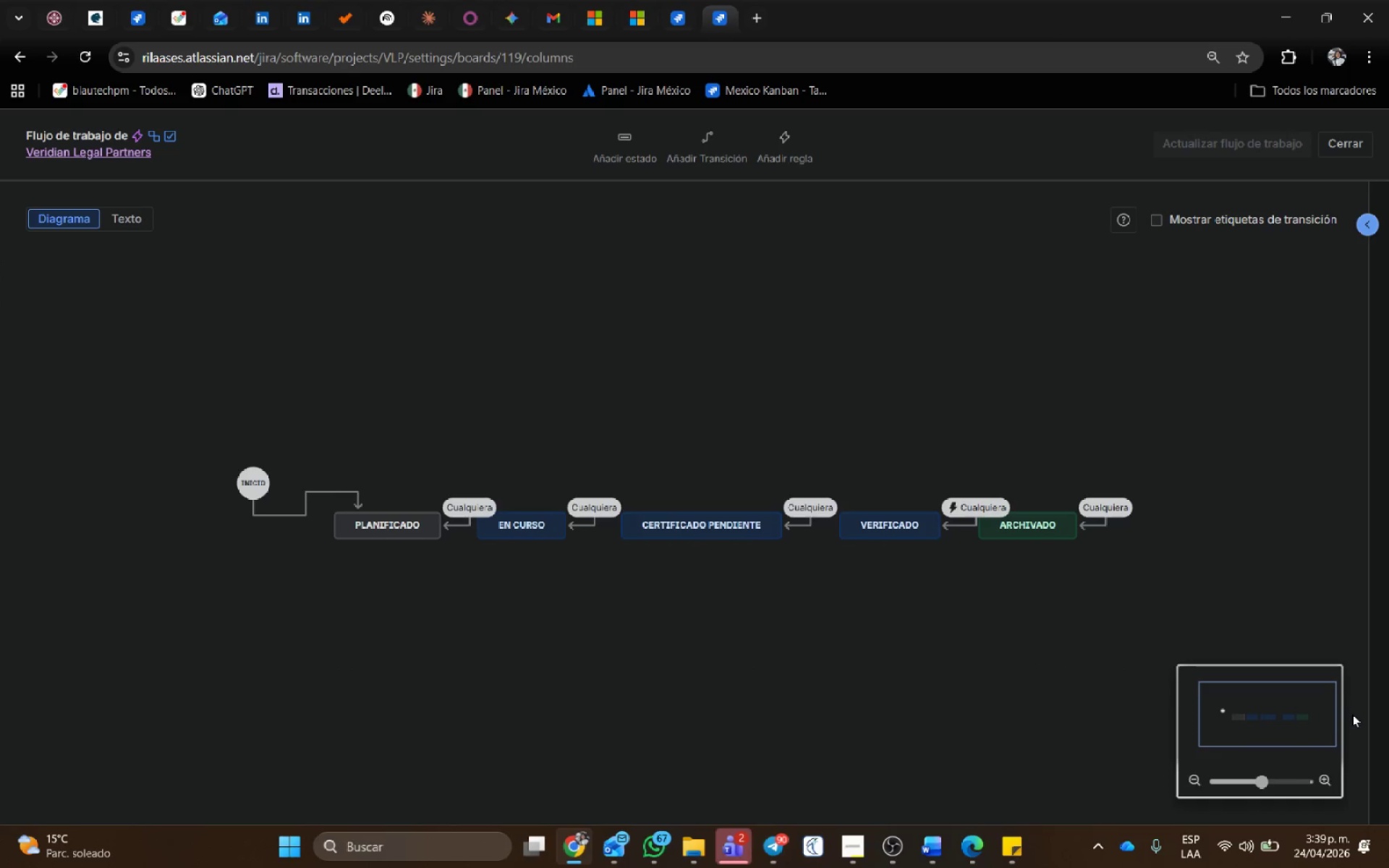 
key(Alt+AltLeft)
 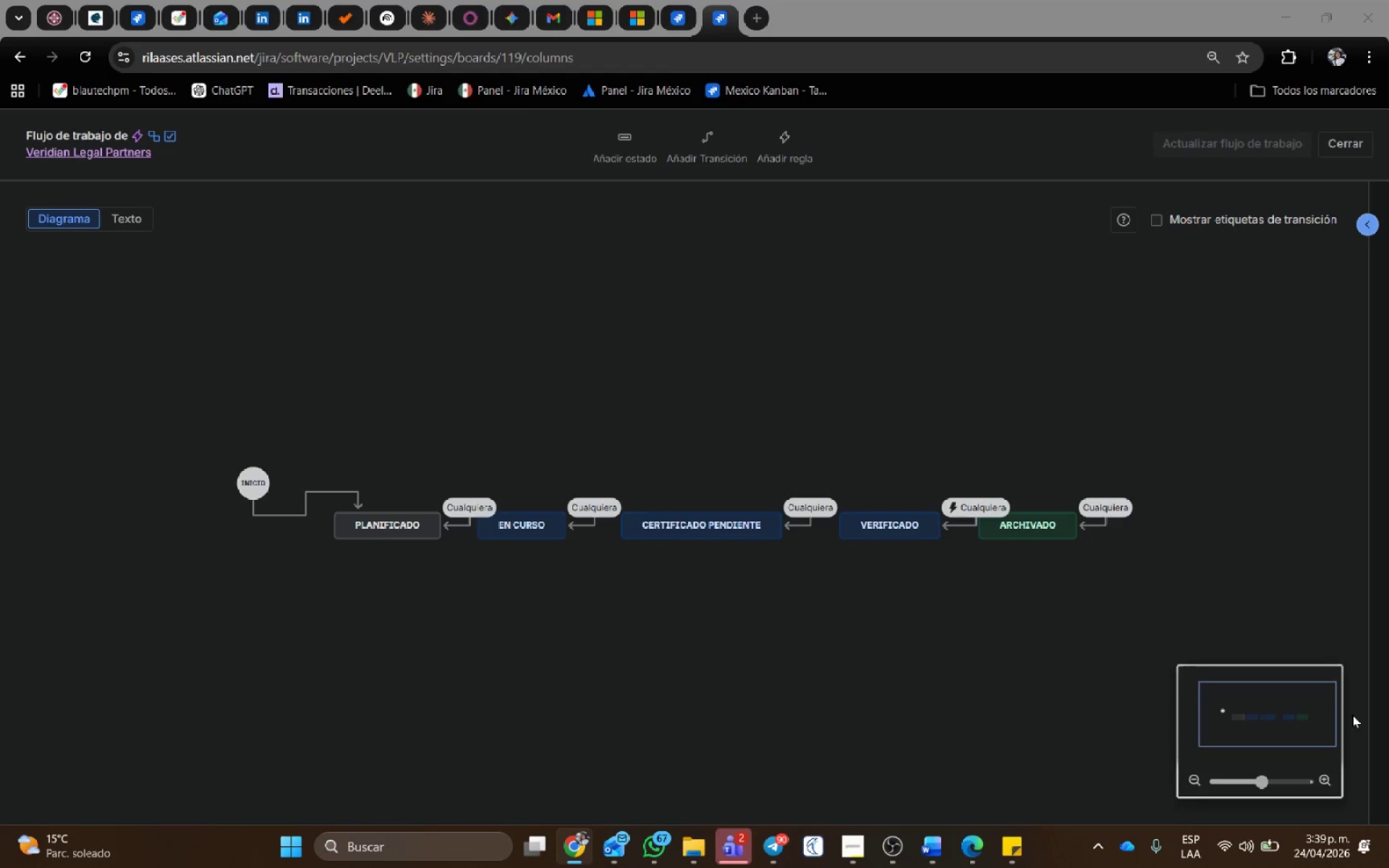 
key(Alt+Tab)
 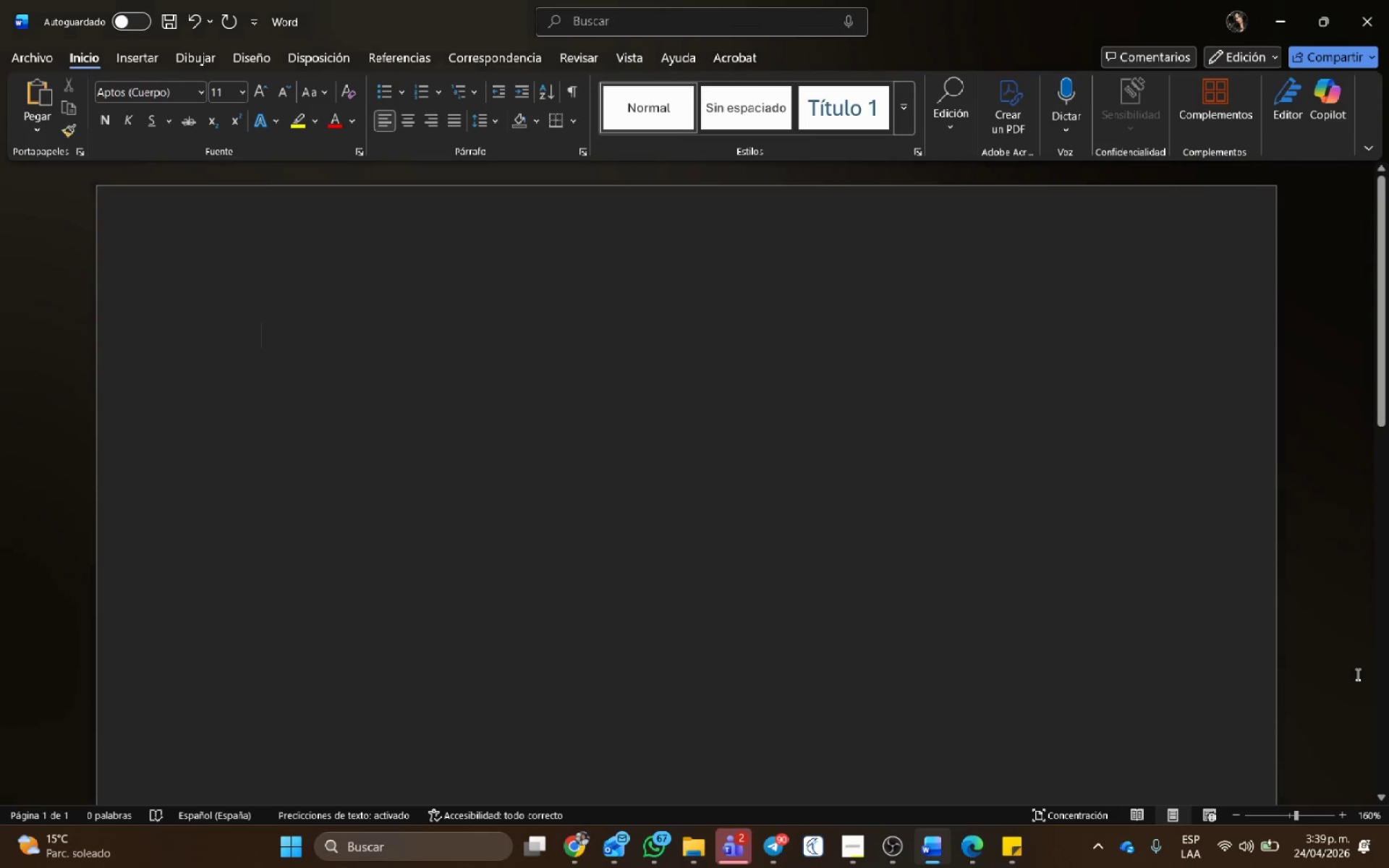 
key(Control+V)
 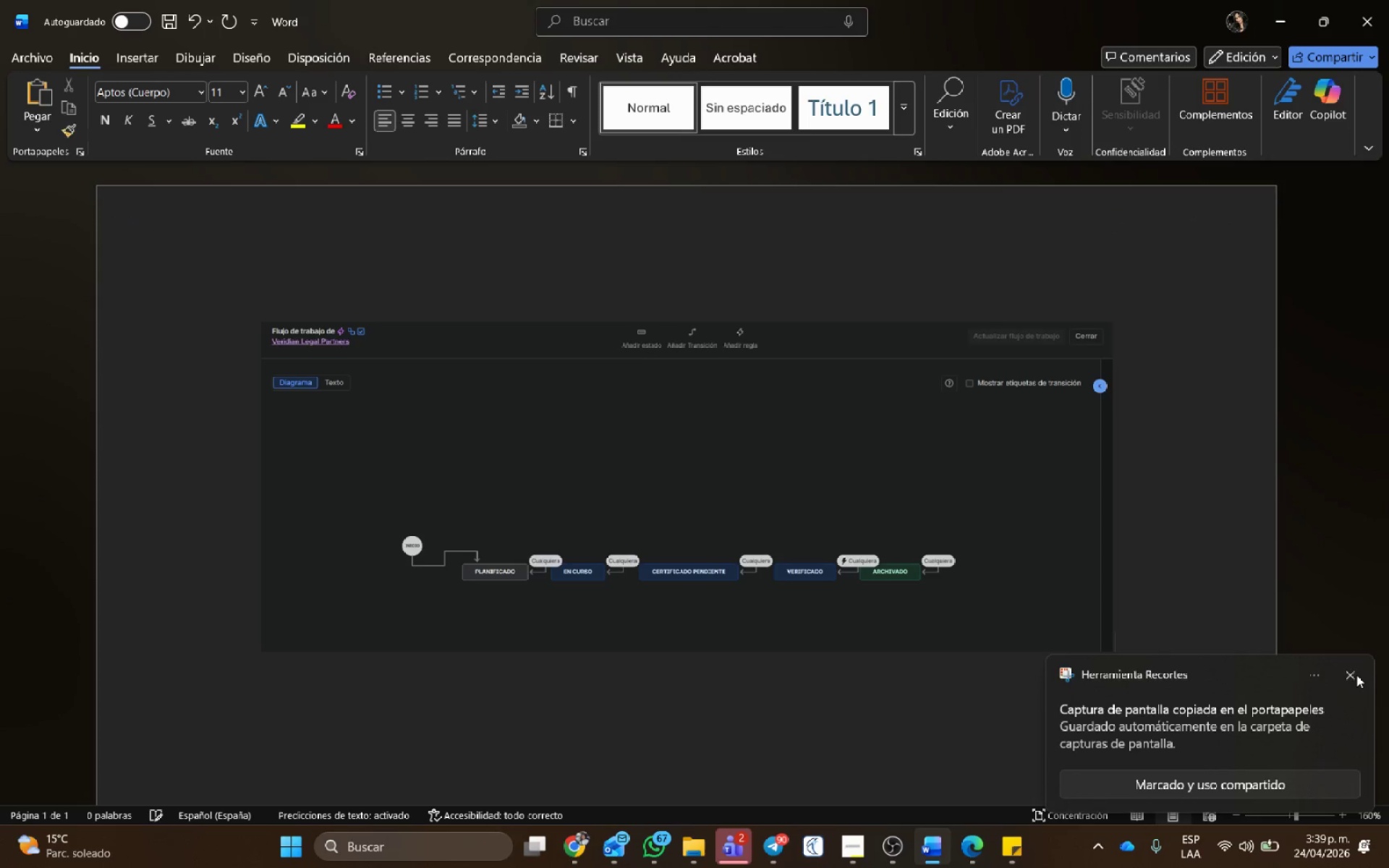 
key(Control+F)
 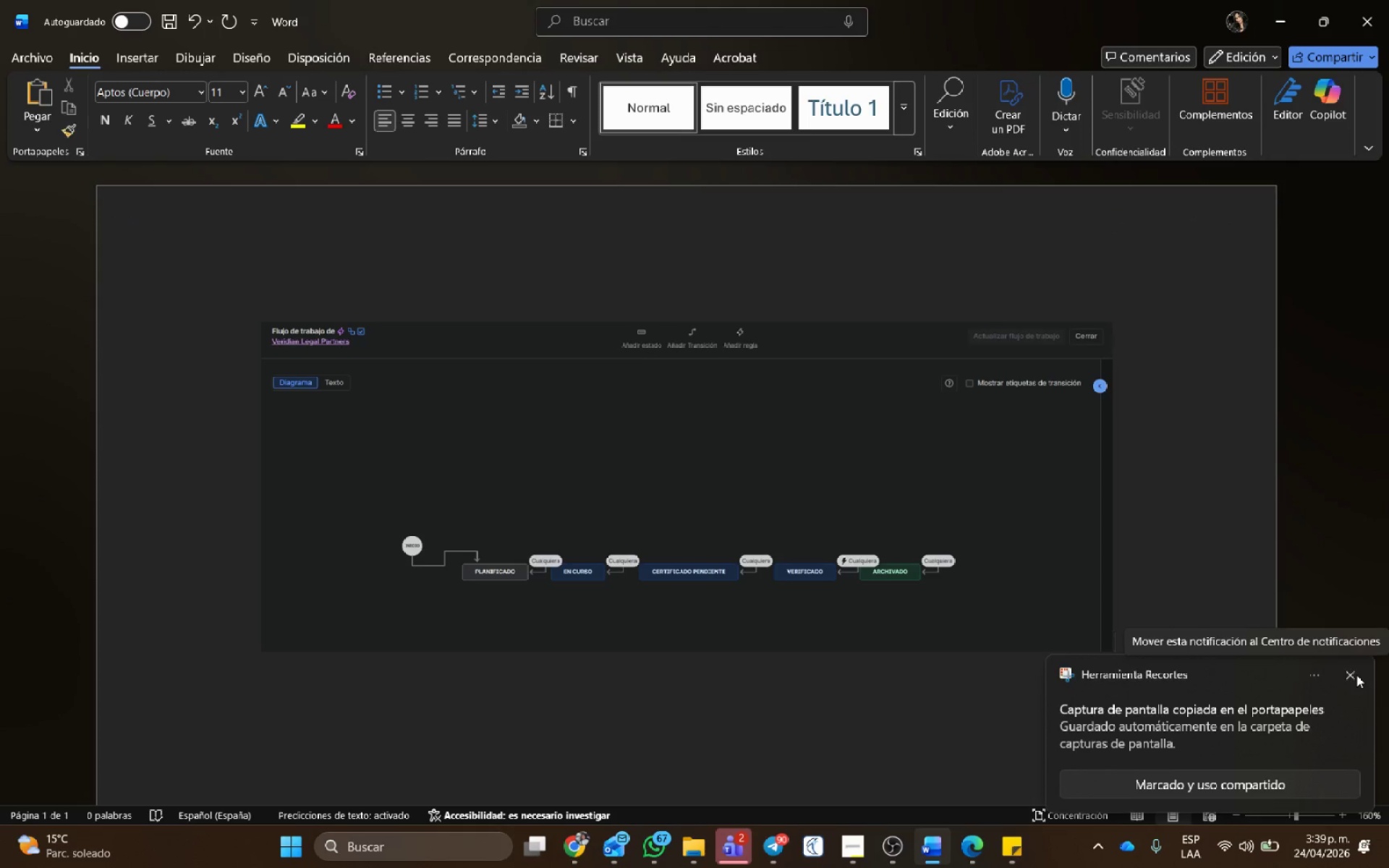 
key(Control+G)
 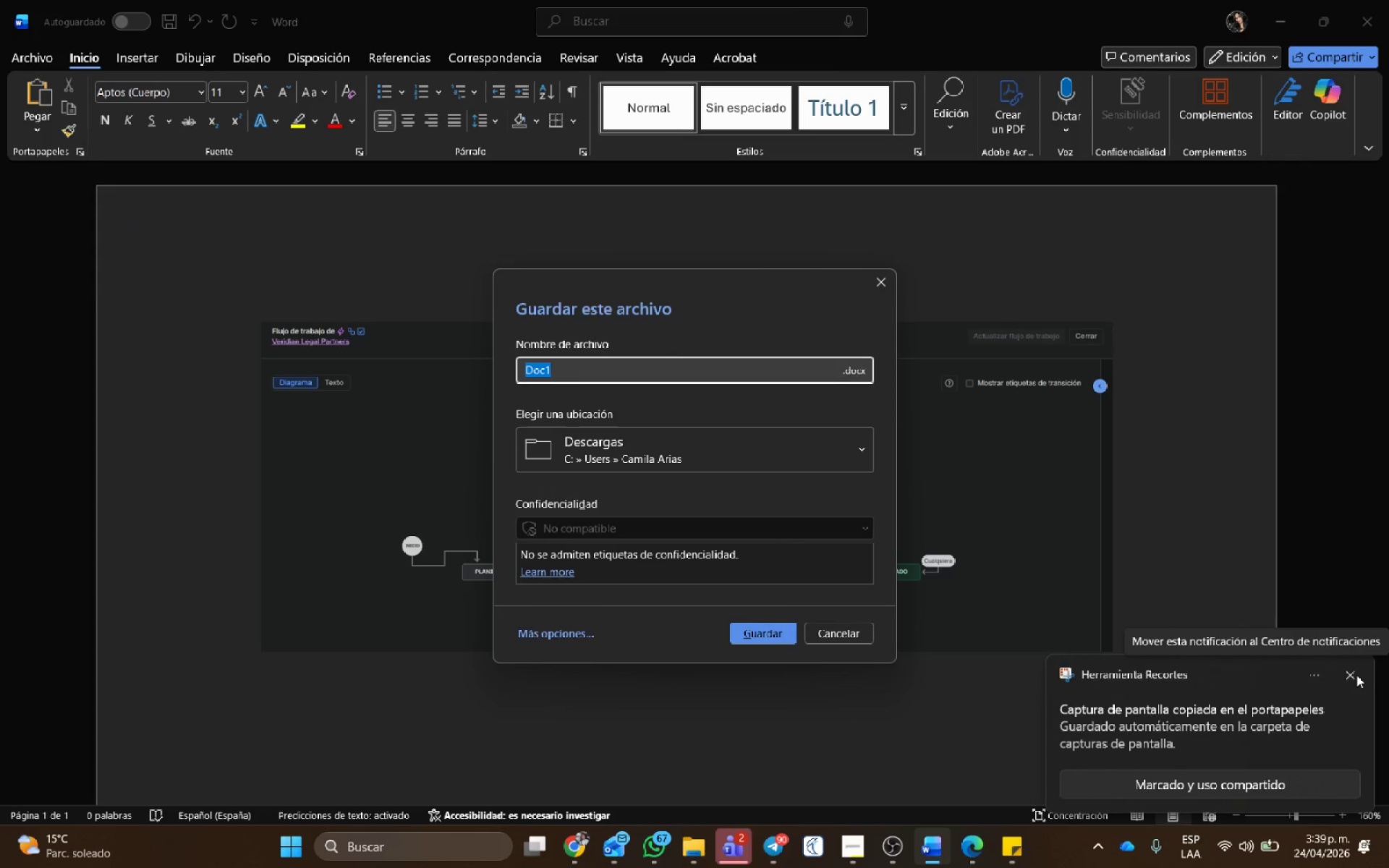 
type(Flujo de trabajo )
 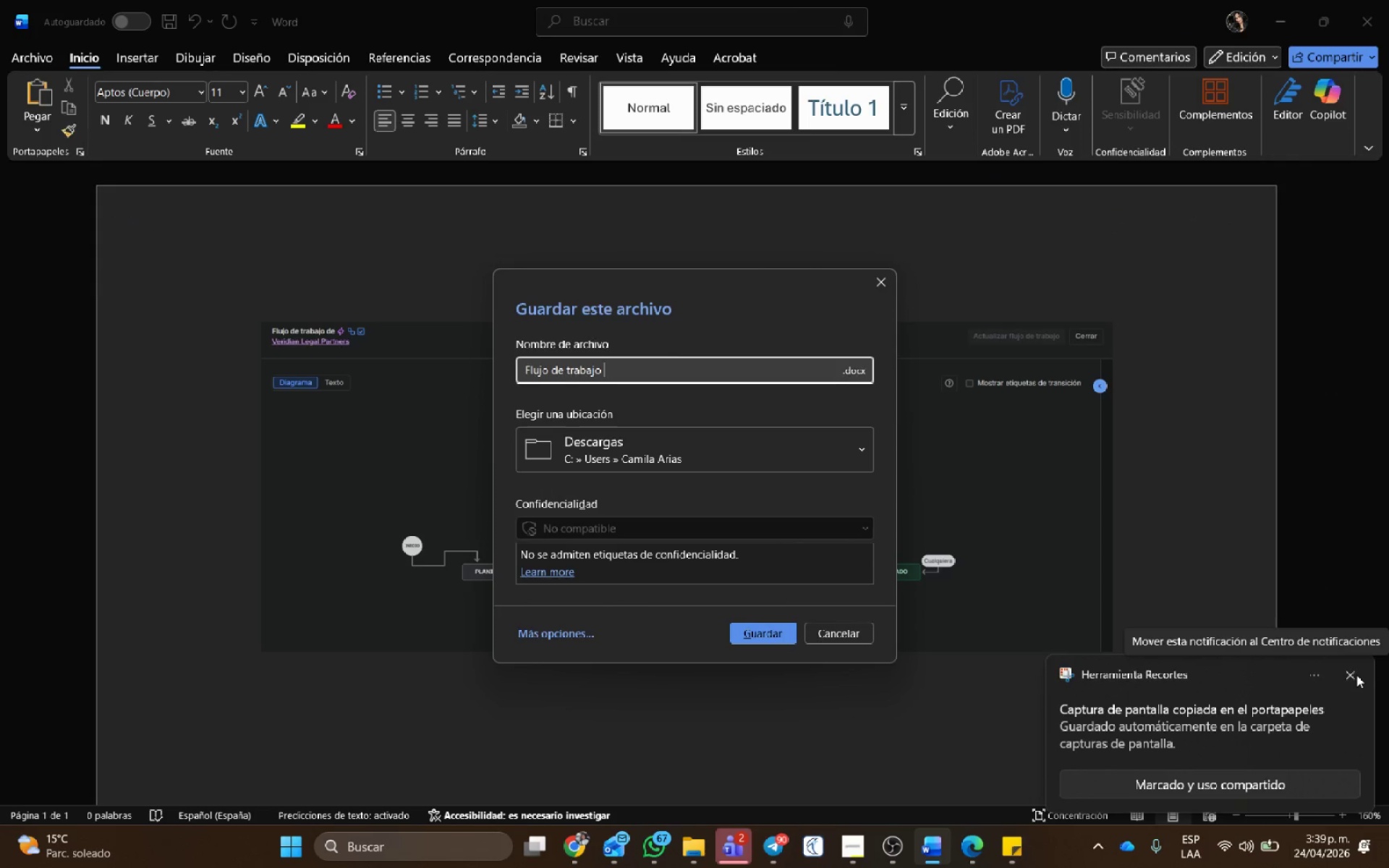 
key(Meta+V)
 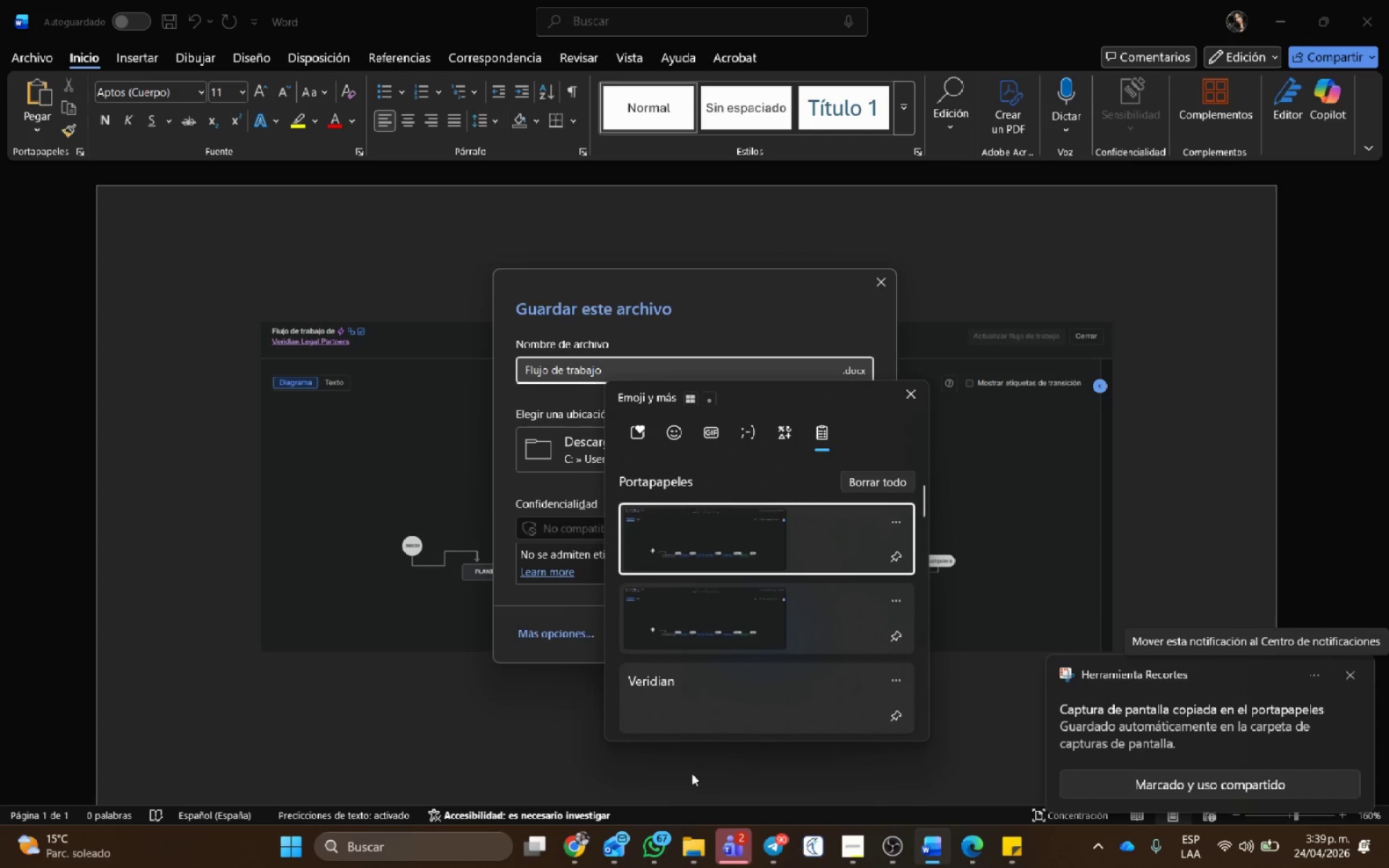 
left_click([685, 684])
 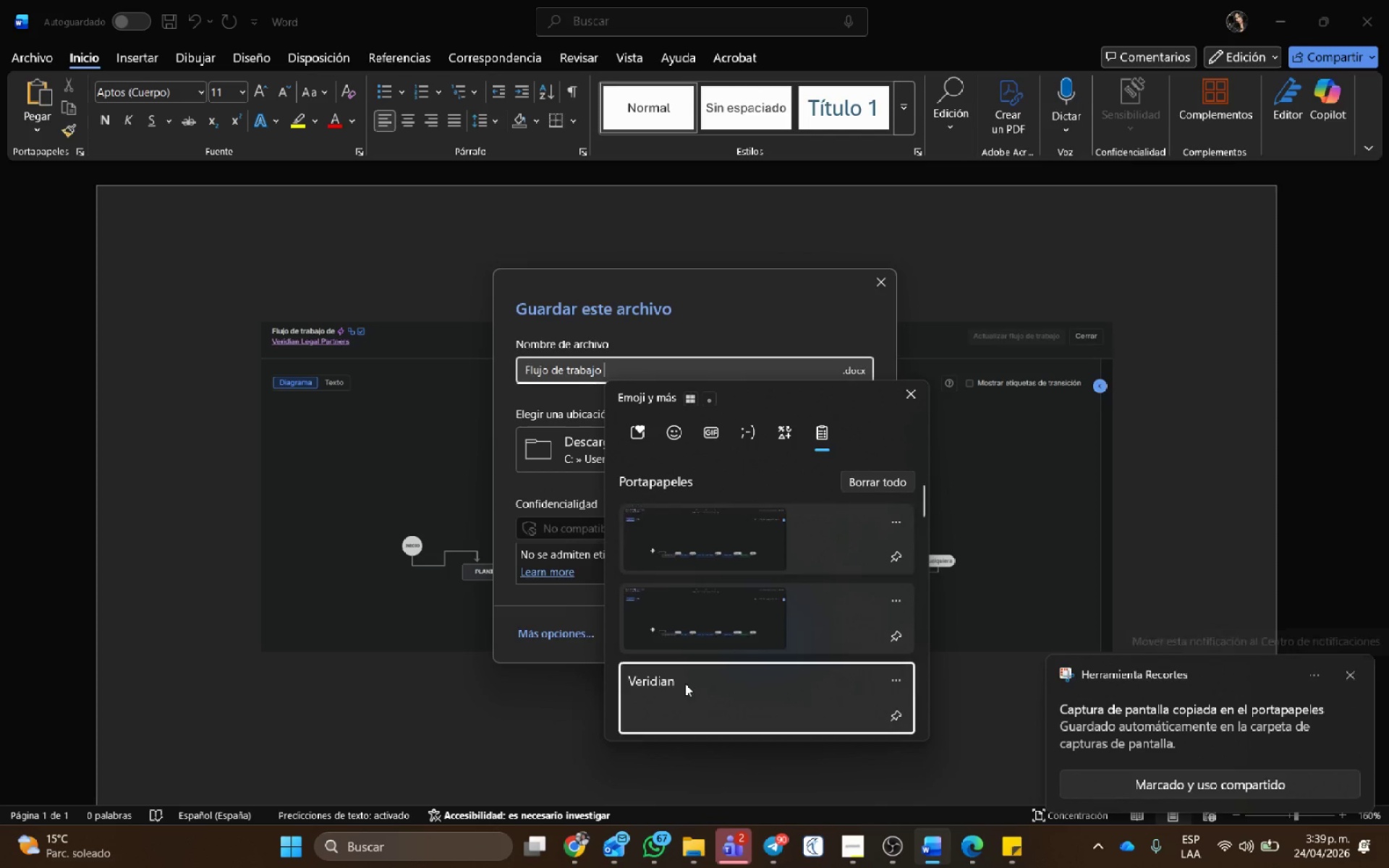 
key(Control+ControlLeft)
 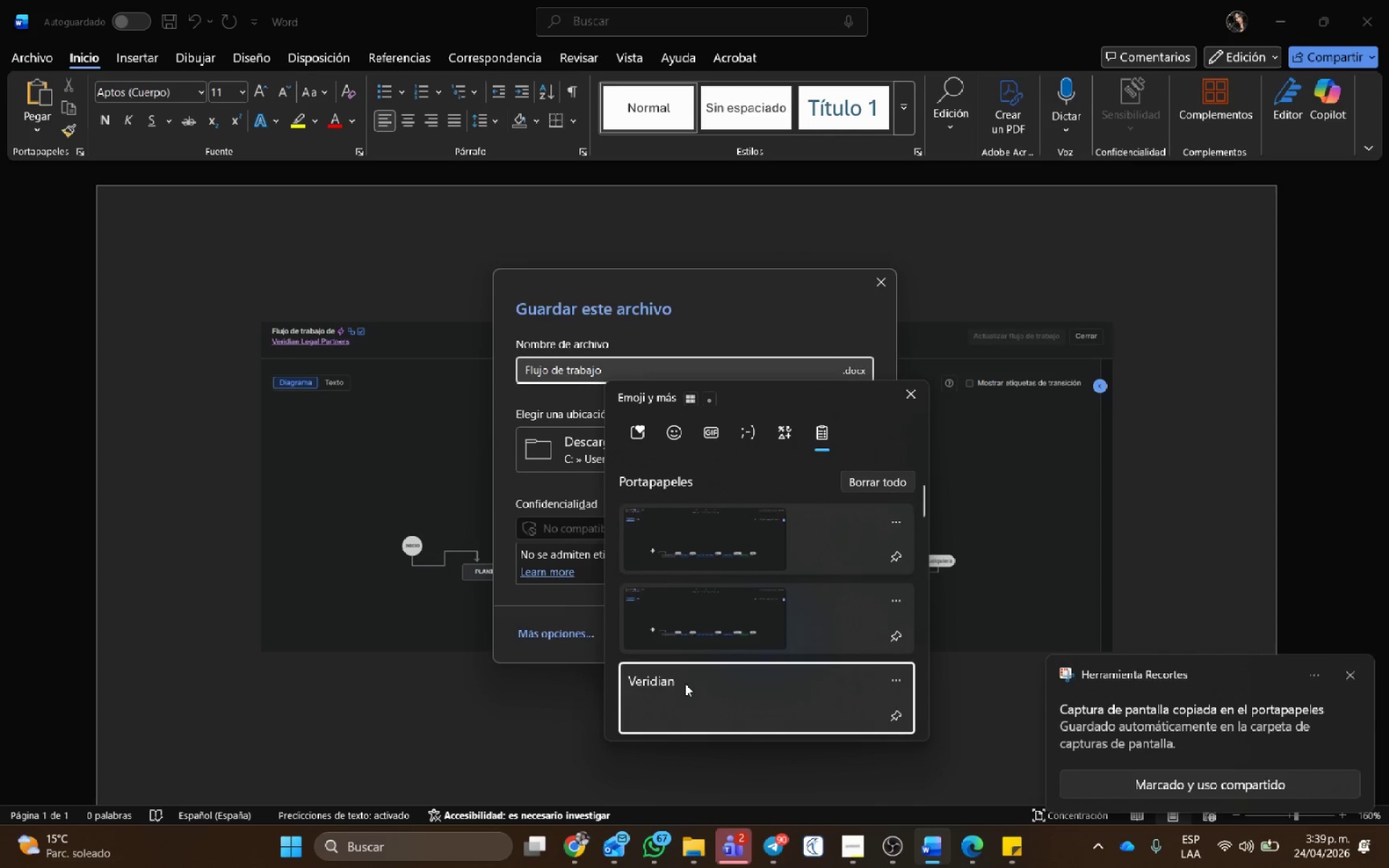 
left_click([857, 364])
 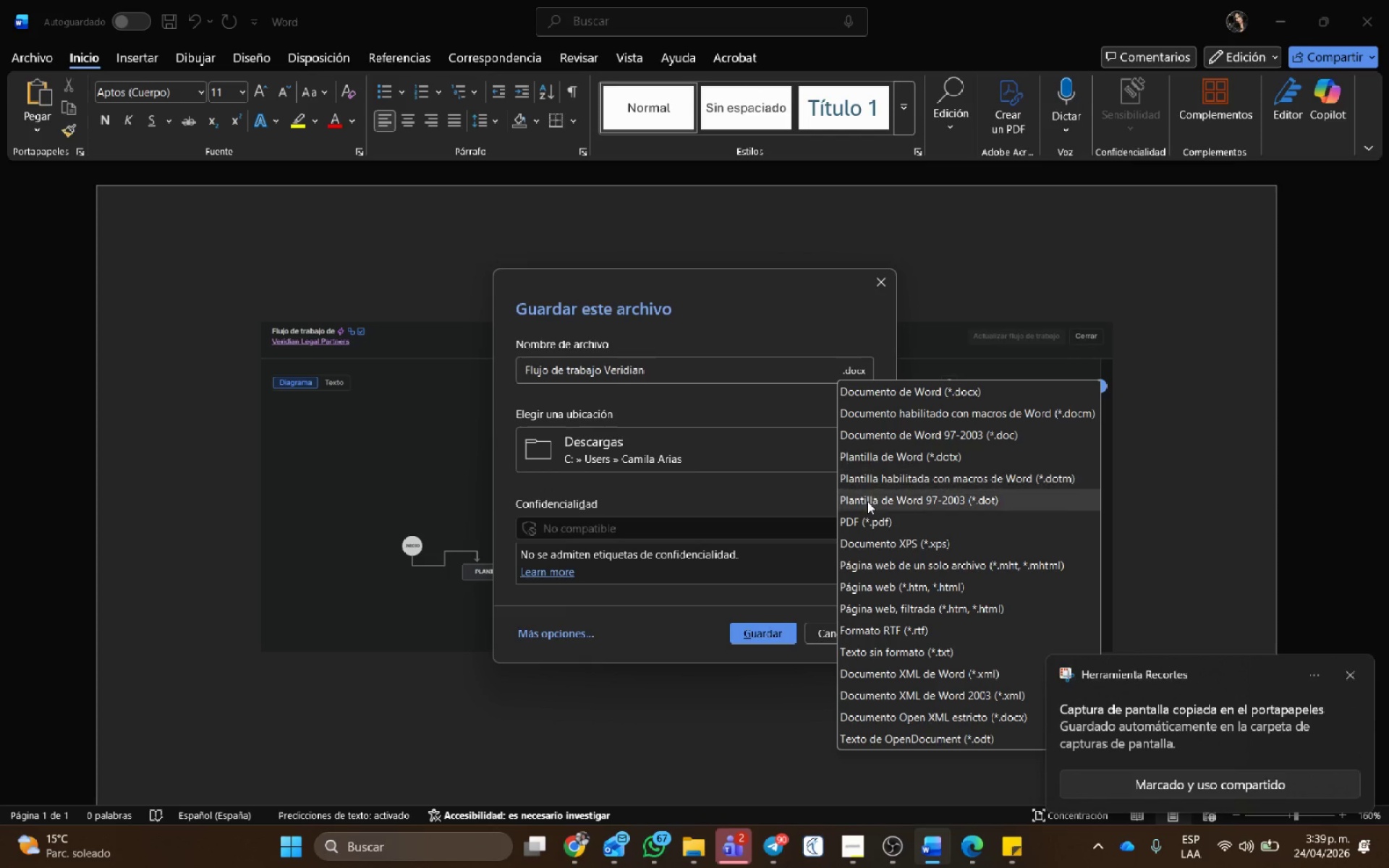 
left_click([867, 517])
 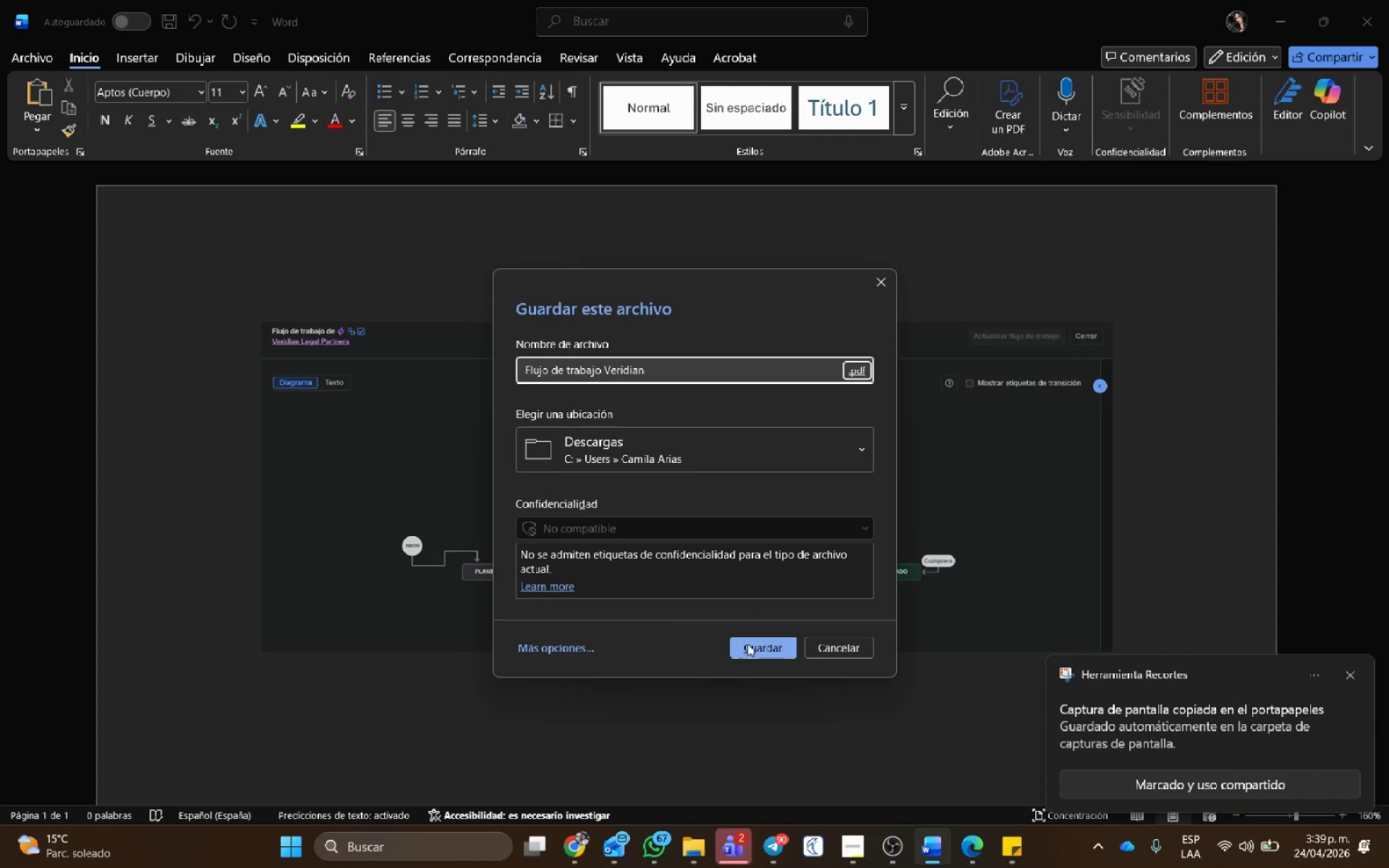 
left_click([751, 650])
 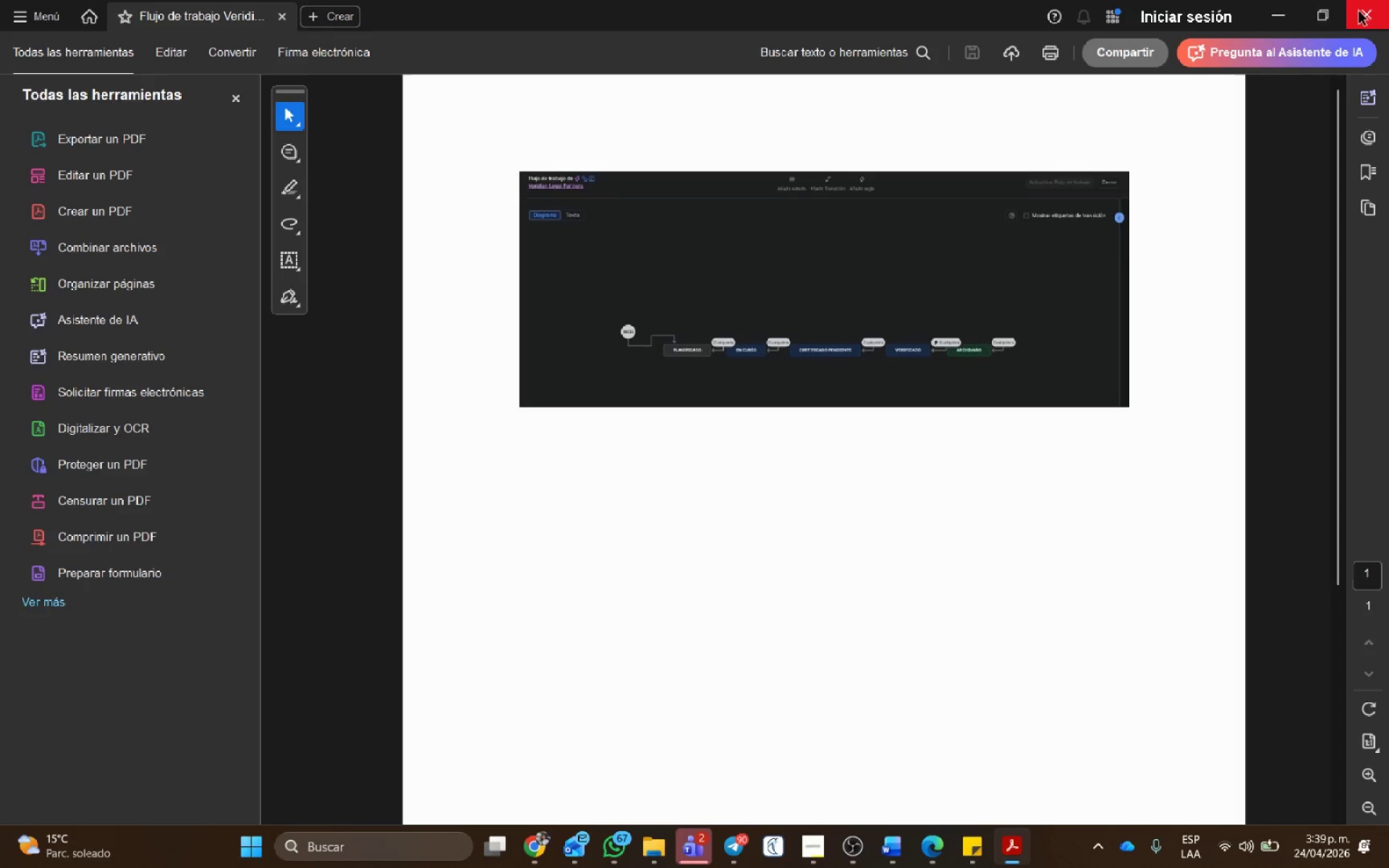 
wait(6.45)
 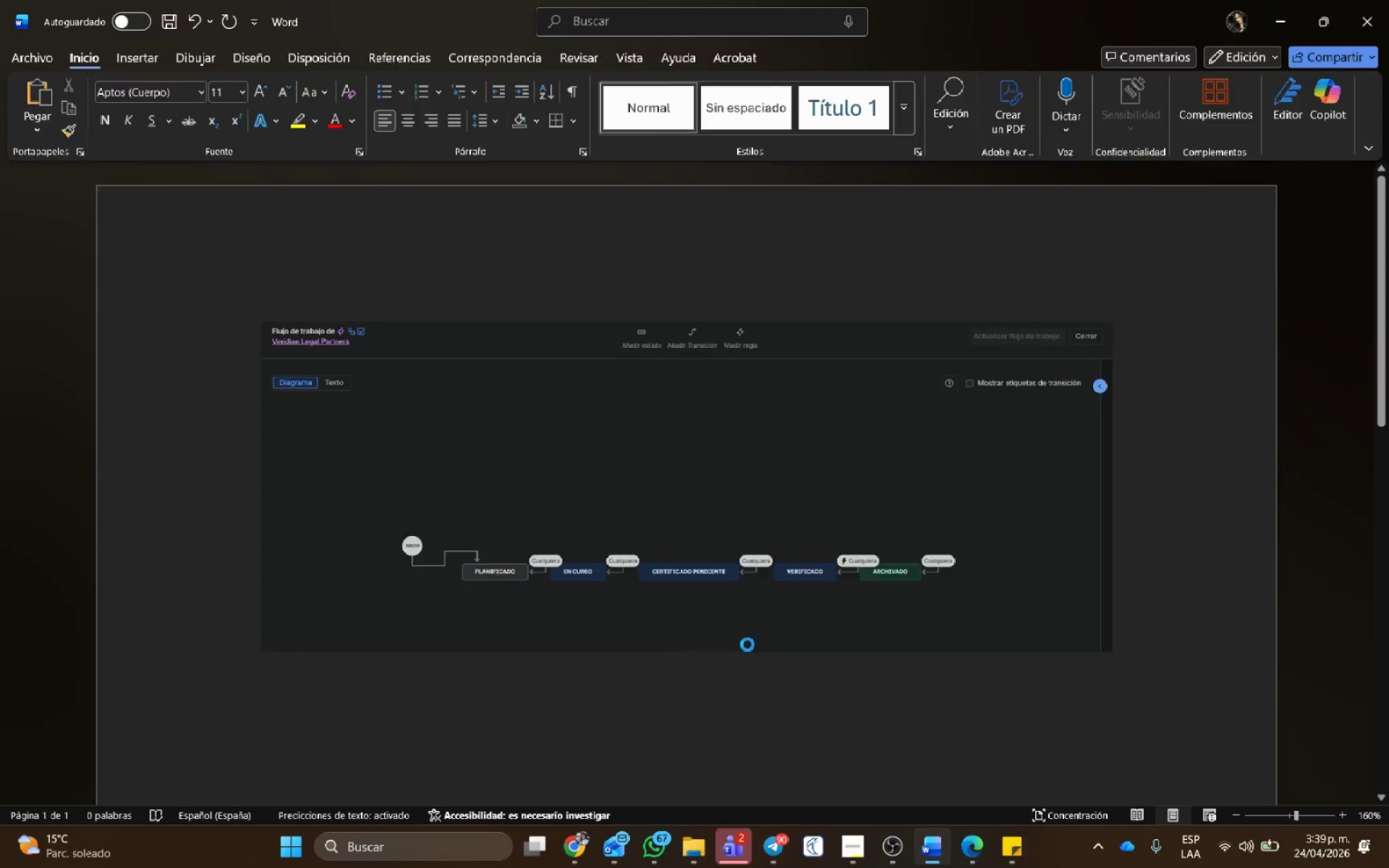 
left_click([831, 506])
 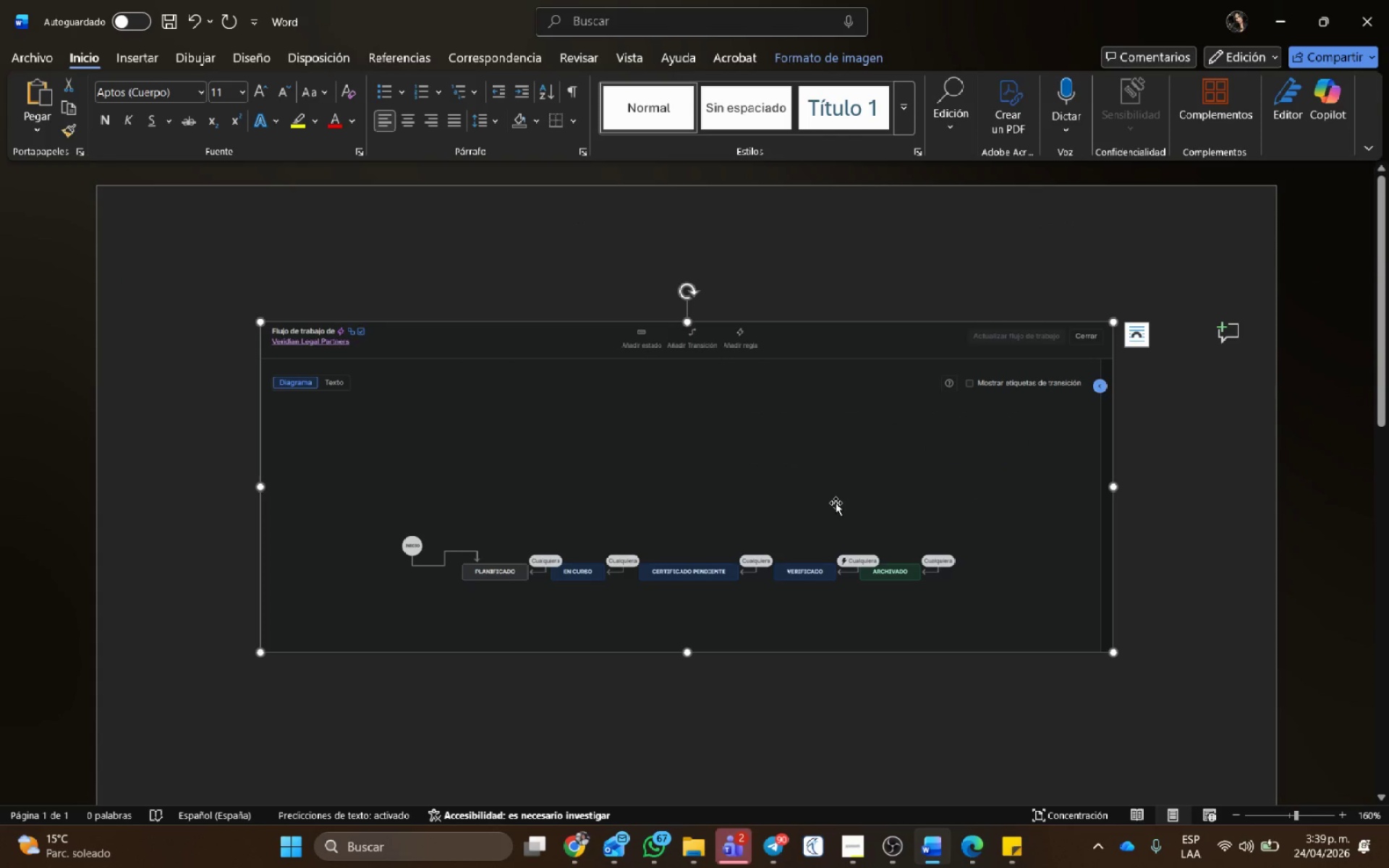 
key(Delete)
 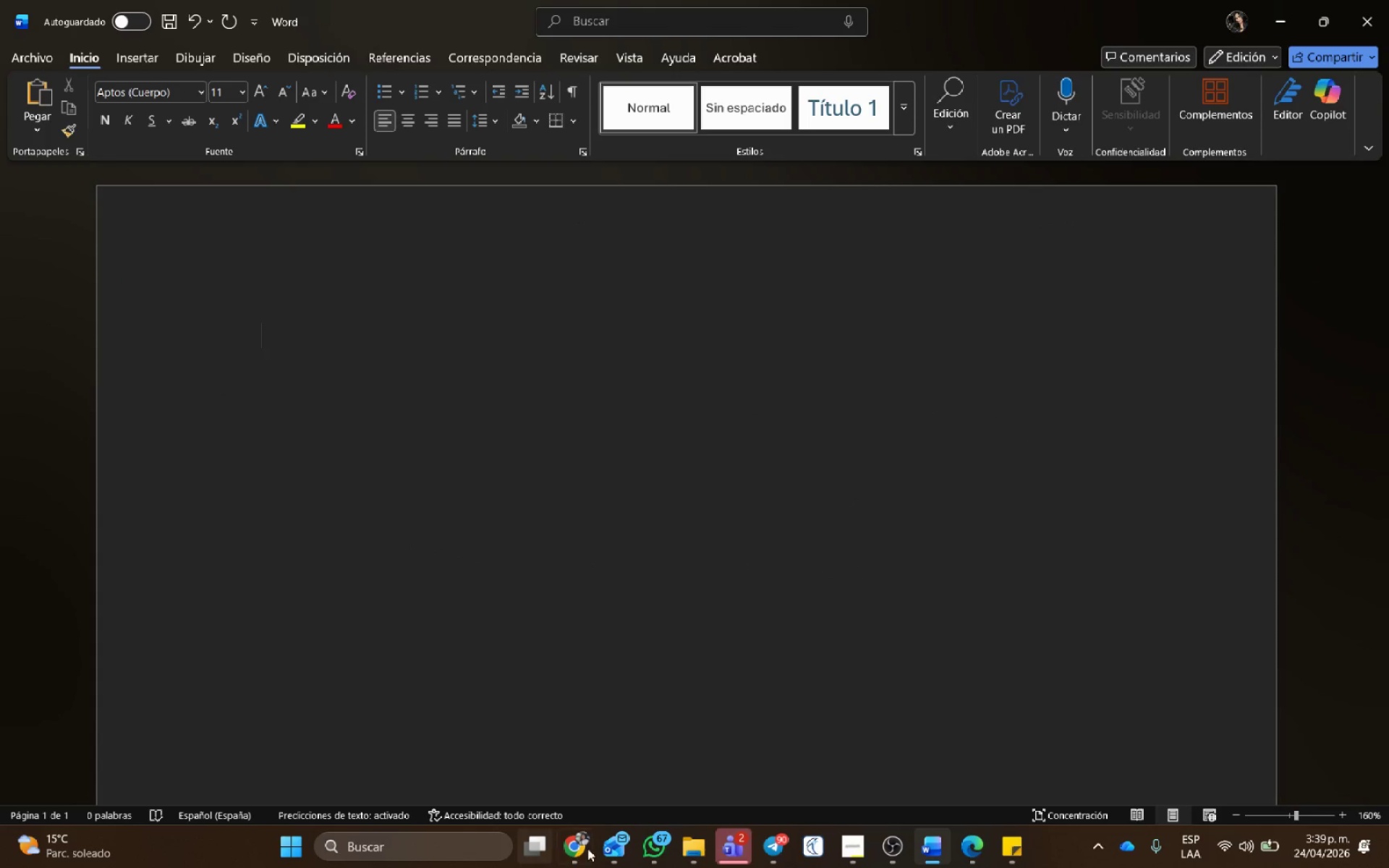 
left_click([581, 843])
 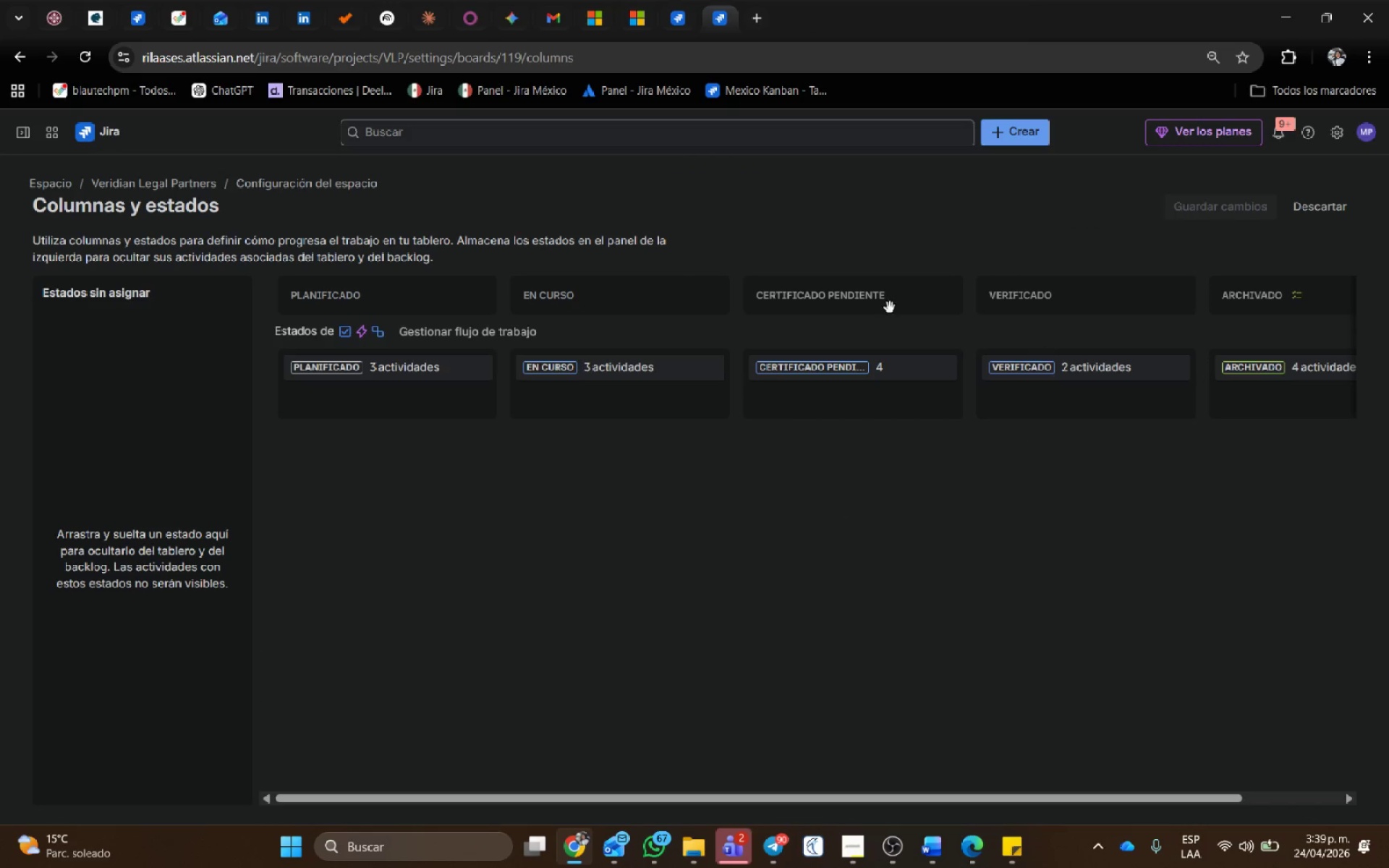 
scroll: coordinate [517, 412], scroll_direction: up, amount: 3.0
 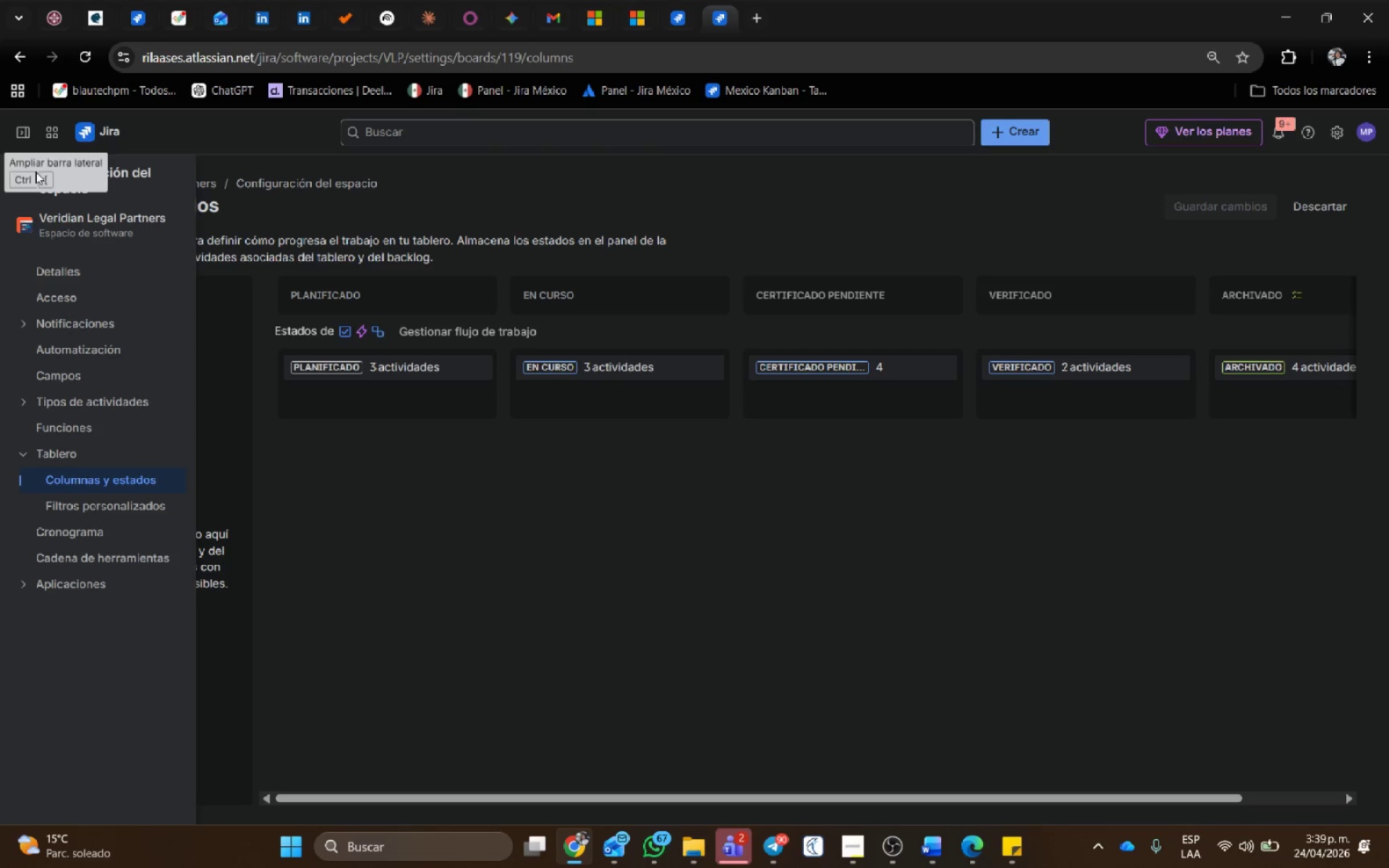 
wait(9.48)
 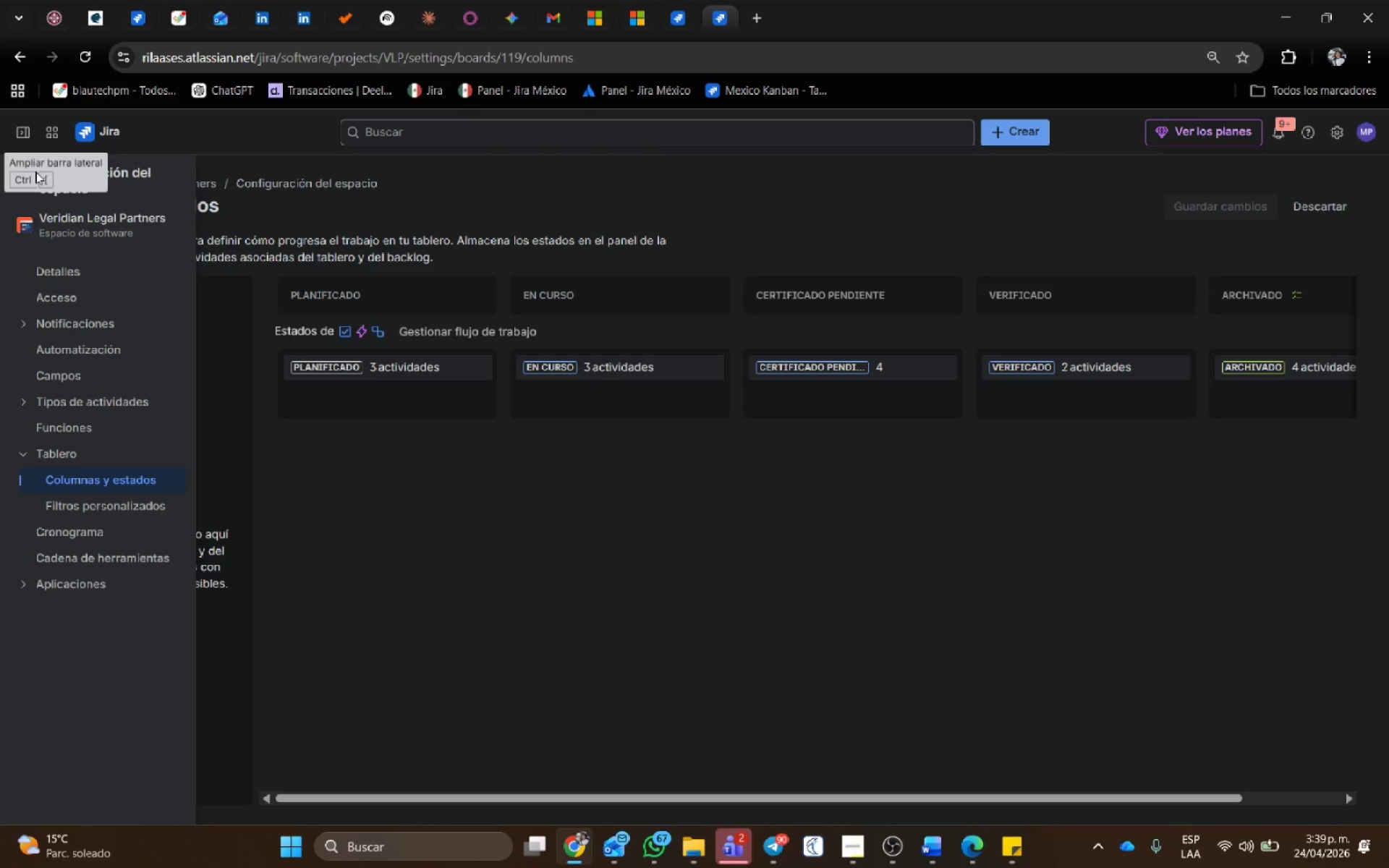 
left_click([58, 345])
 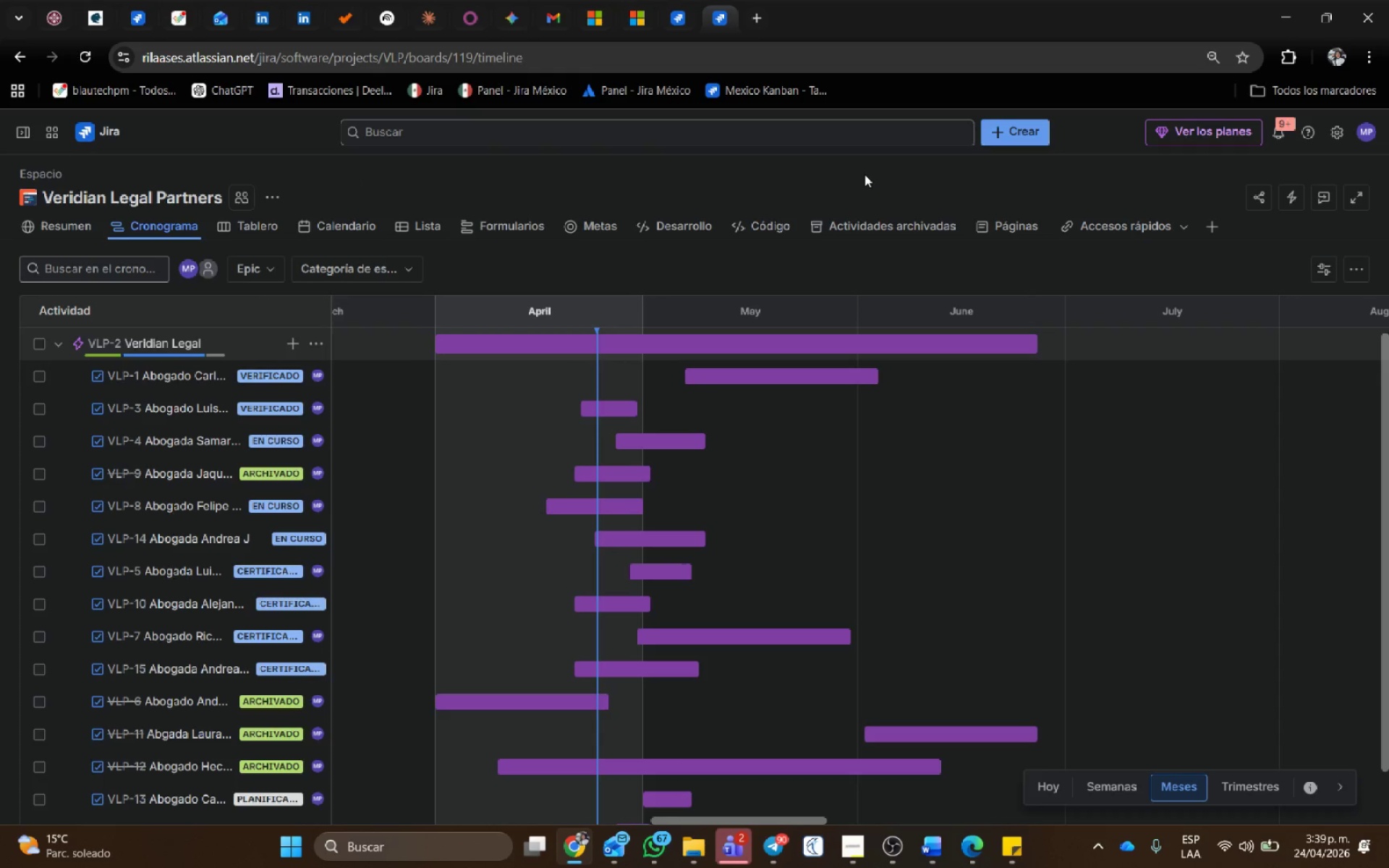 
key(Meta+Shift+ShiftLeft)
 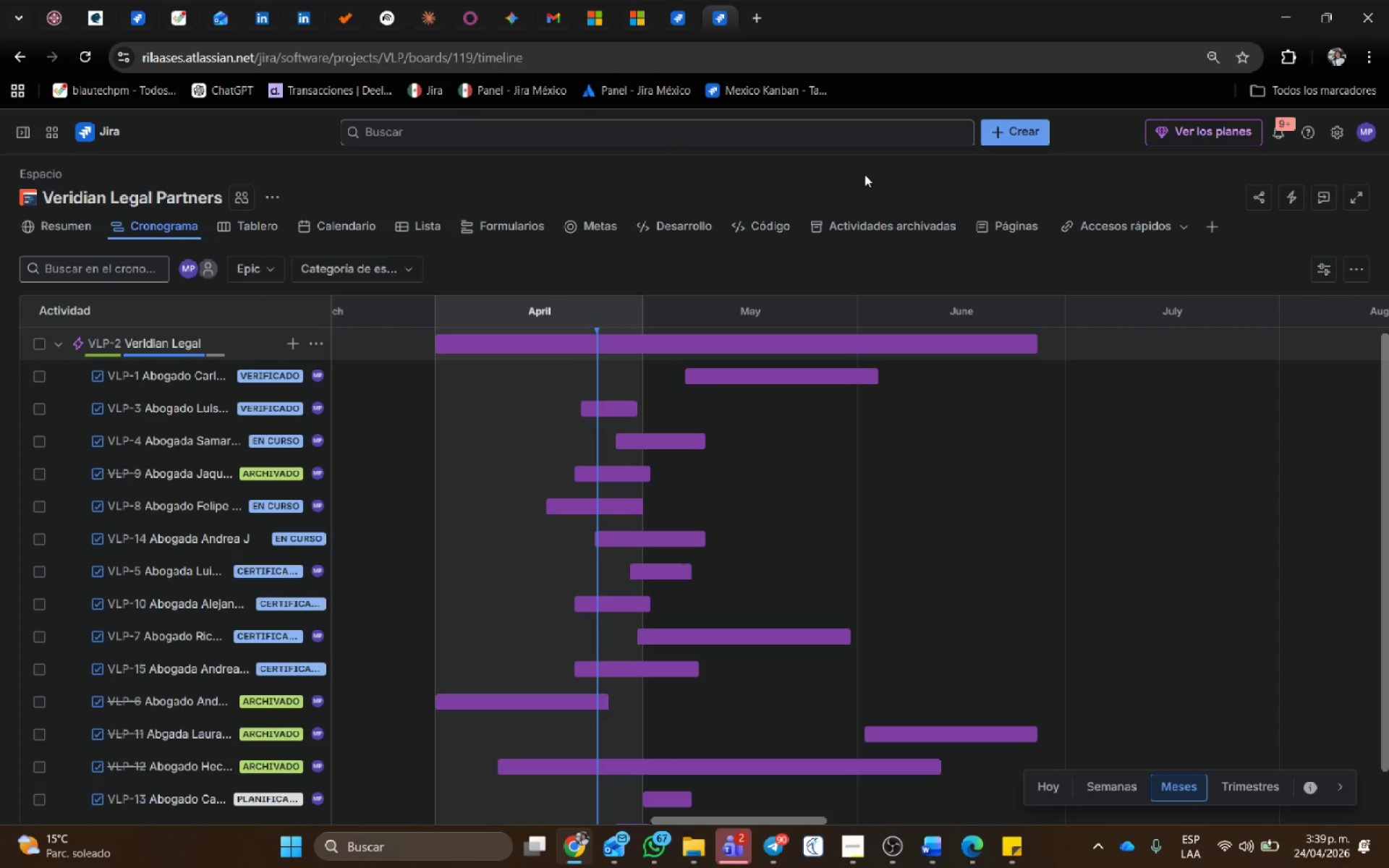 
key(Meta+Shift+S)
 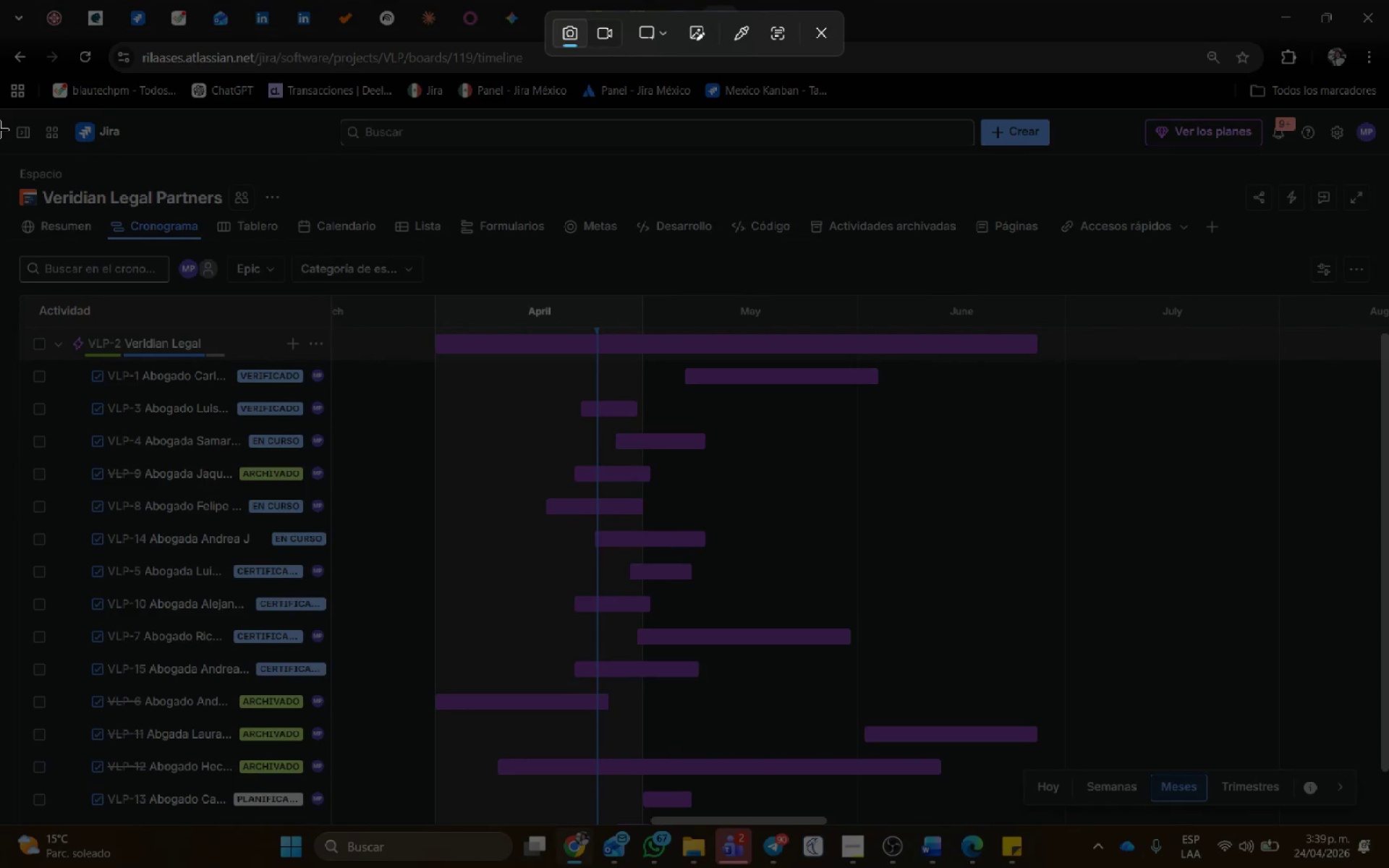 
left_click_drag(start_coordinate=[0, 105], to_coordinate=[1388, 827])
 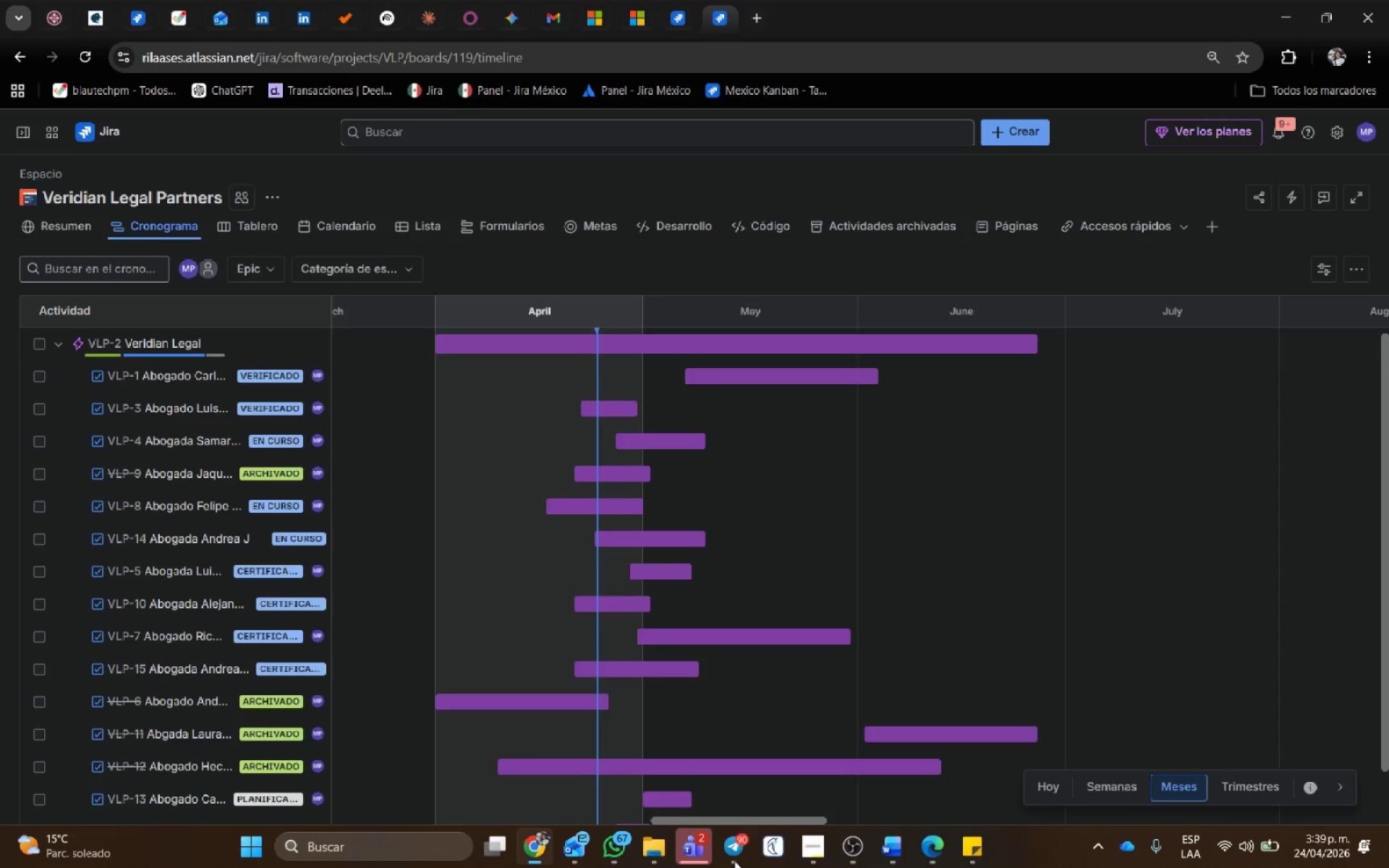 
key(Alt+AltLeft)
 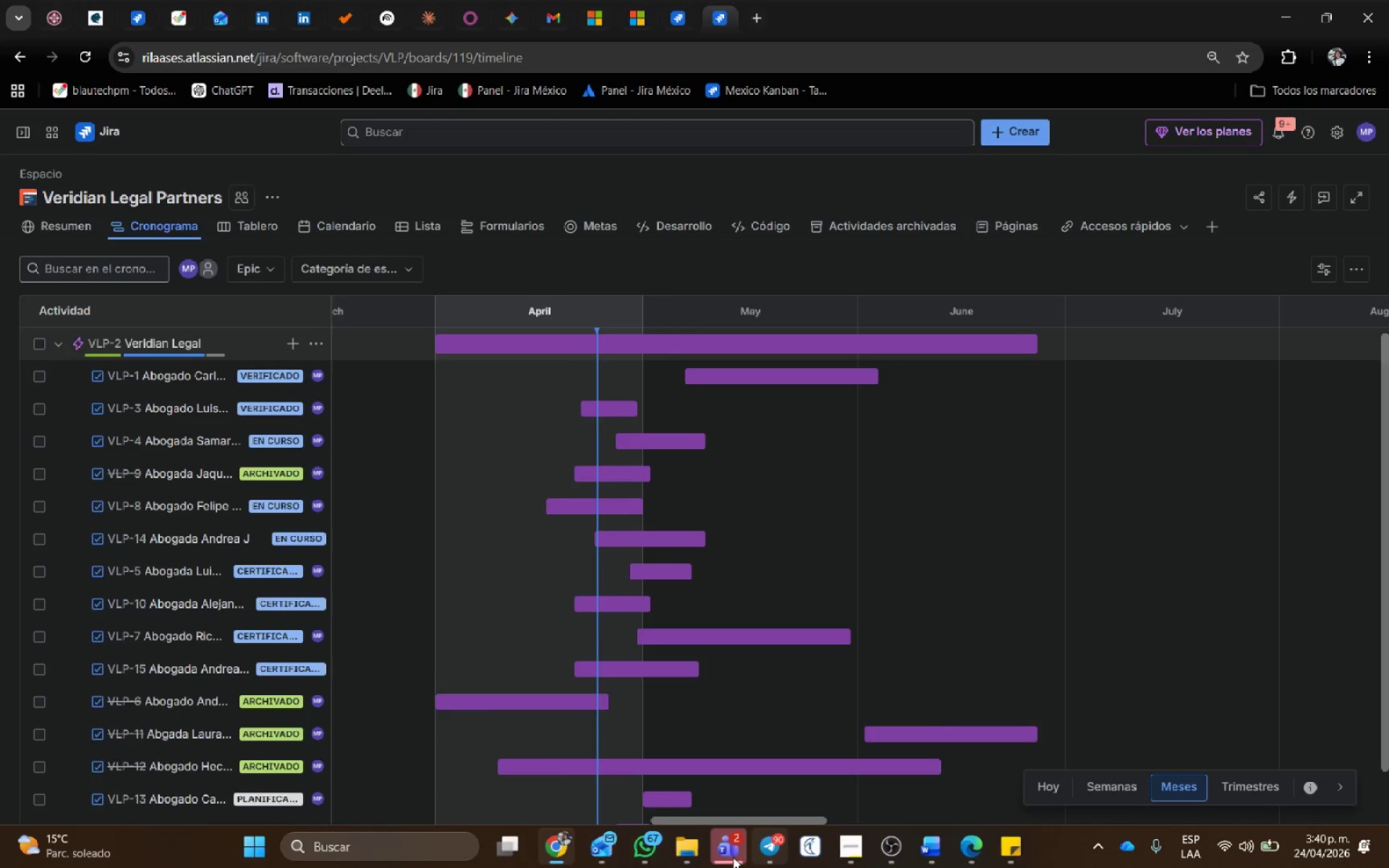 
key(Alt+Tab)
 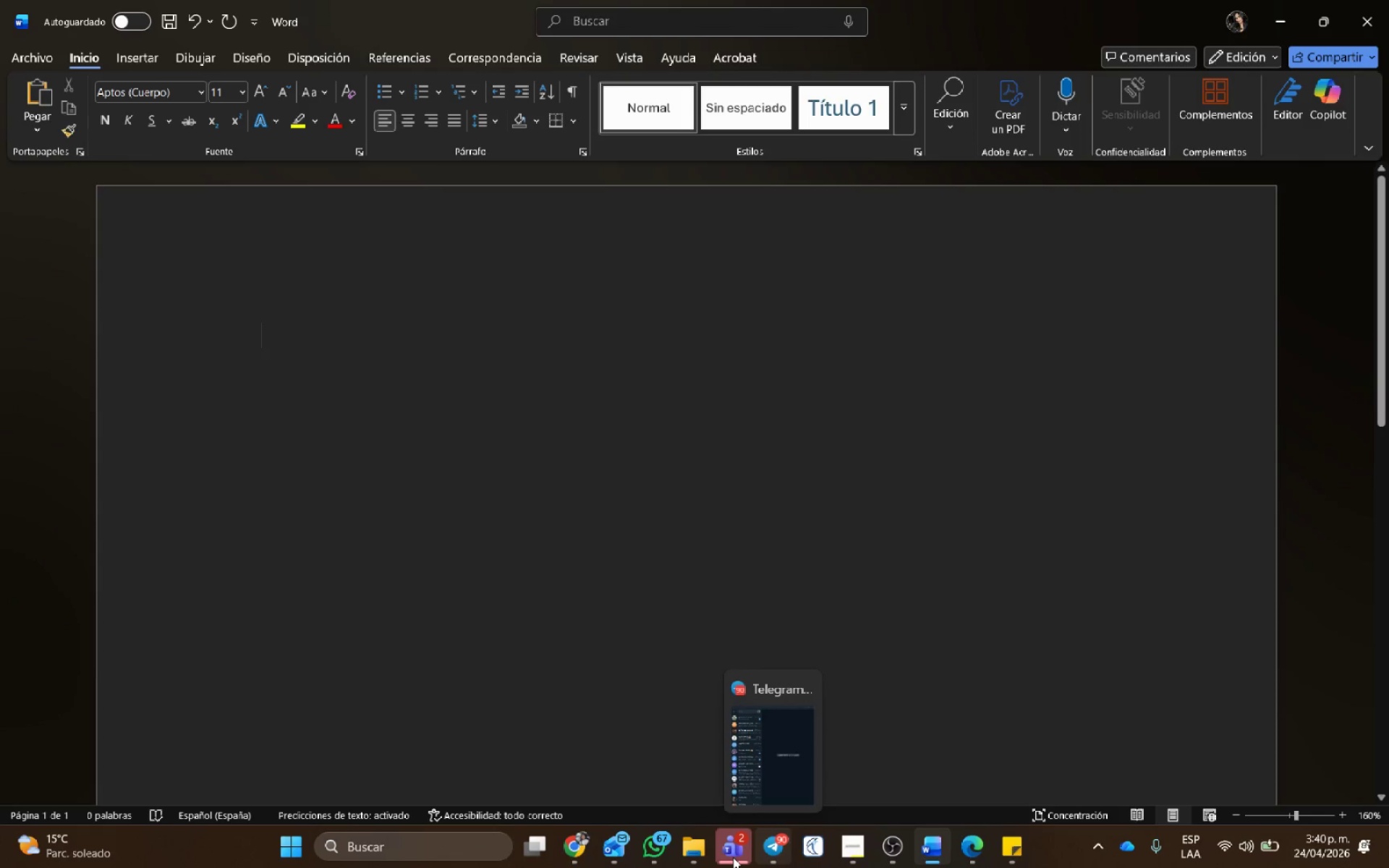 
key(Control+V)
 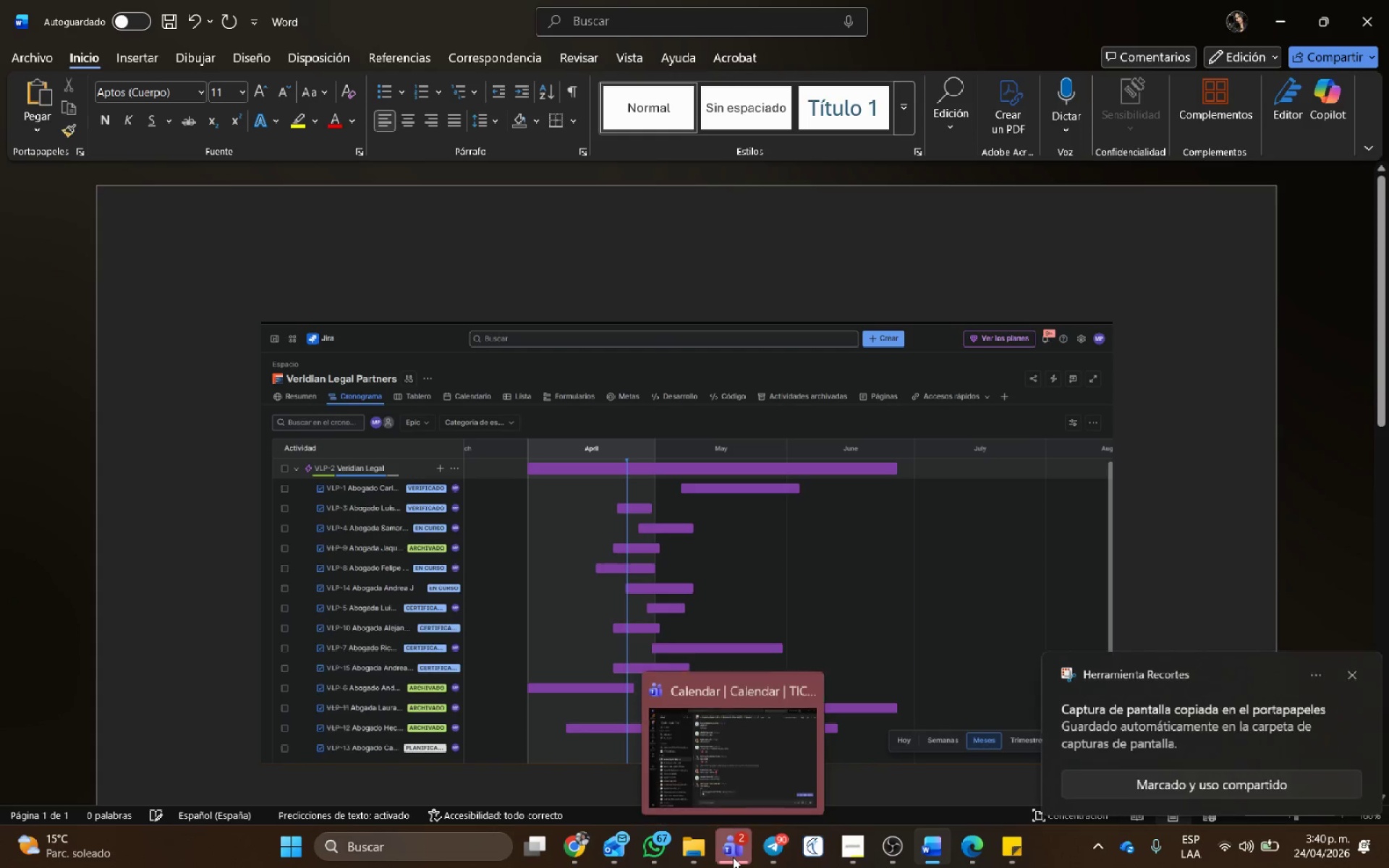 
key(Control+G)
 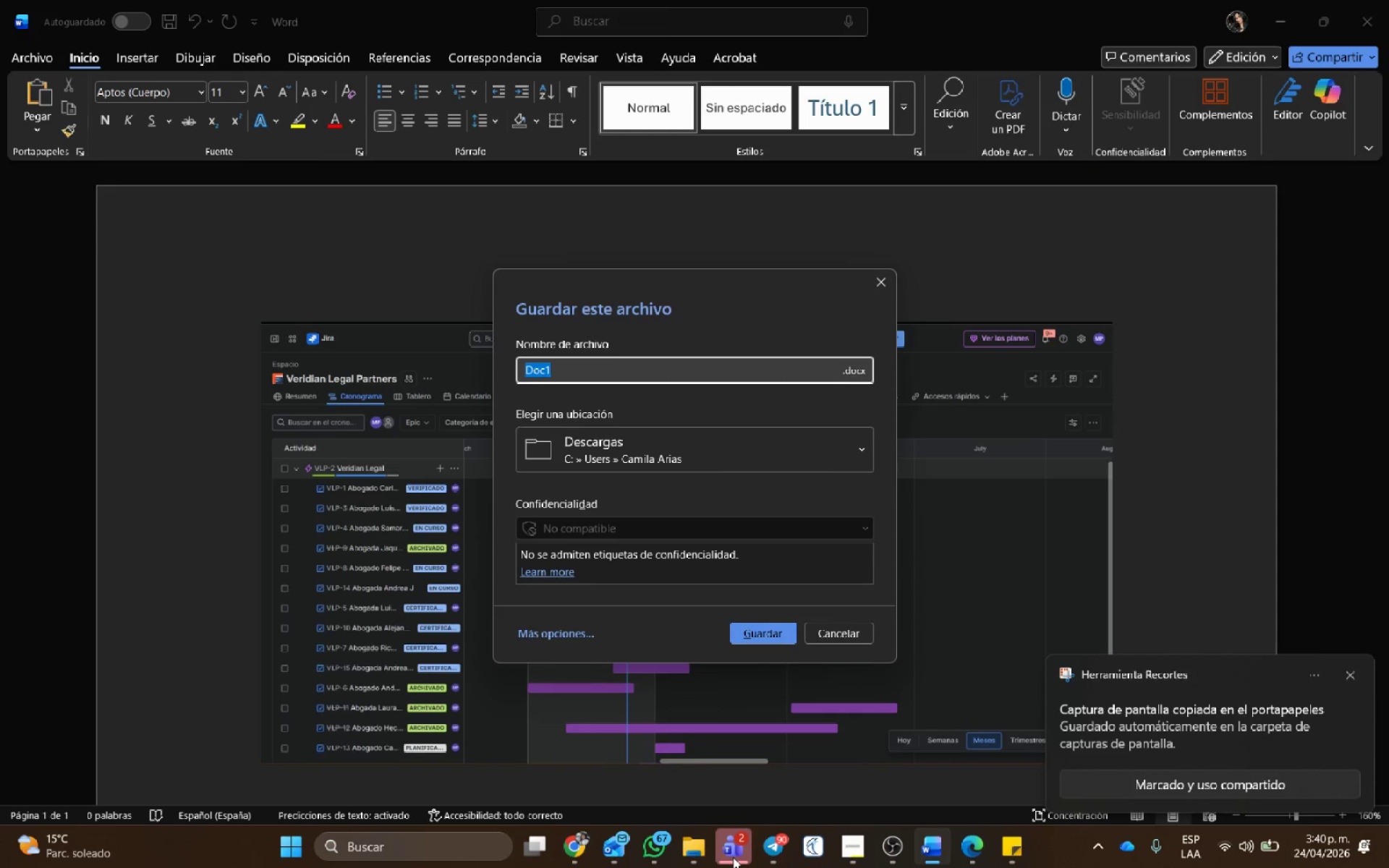 
type(Cronograma )
 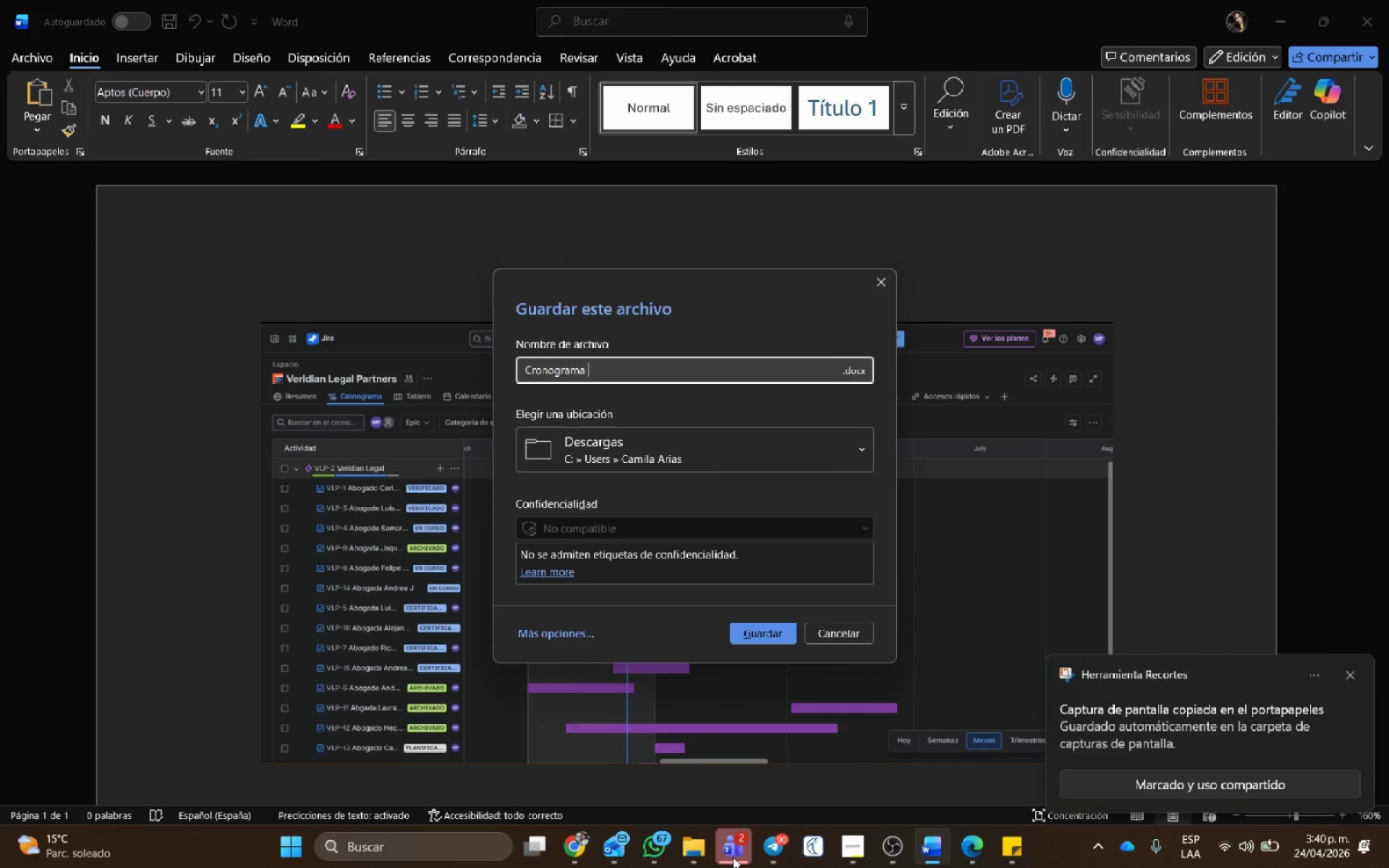 
key(Meta+V)
 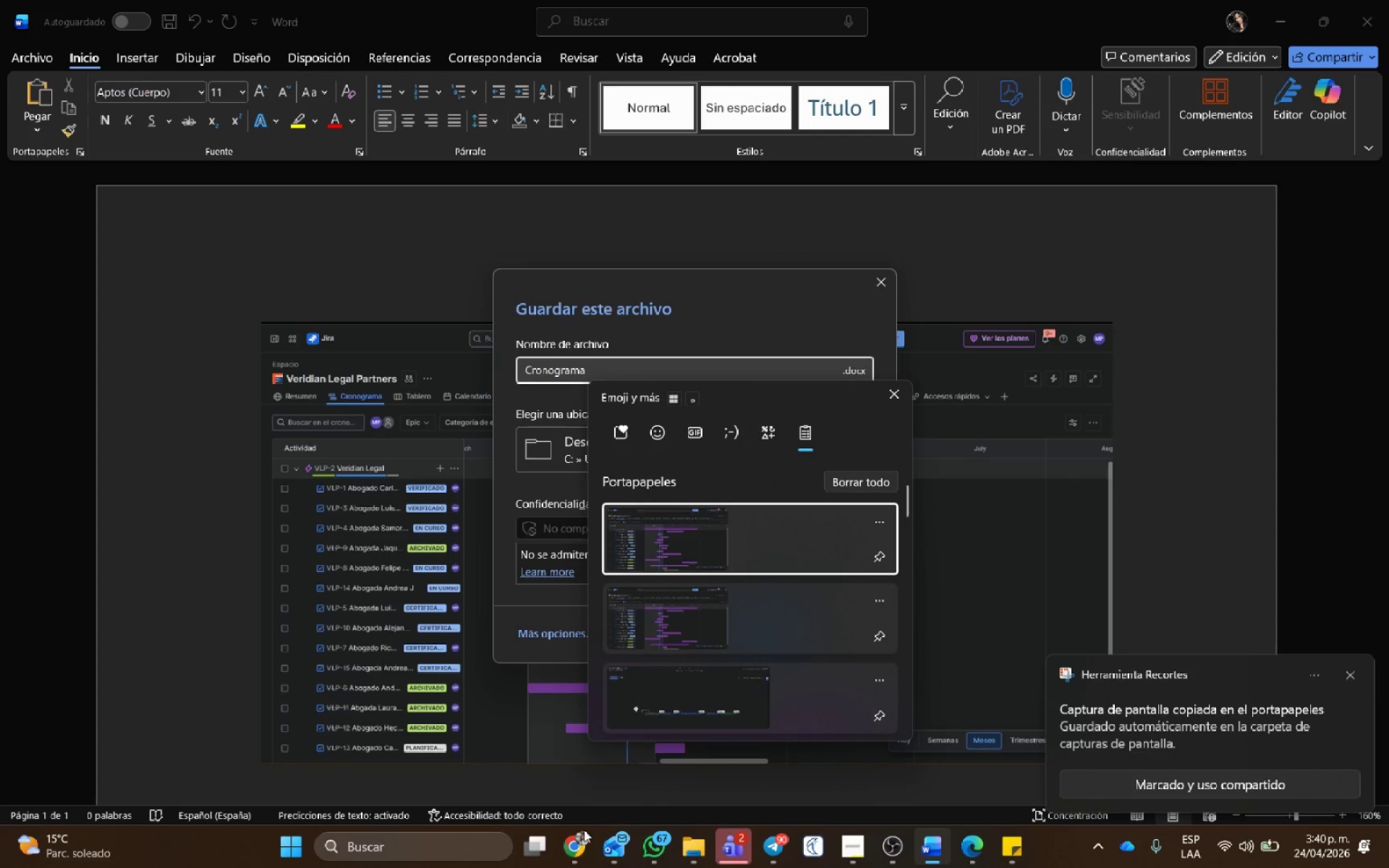 
scroll: coordinate [686, 668], scroll_direction: down, amount: 4.0
 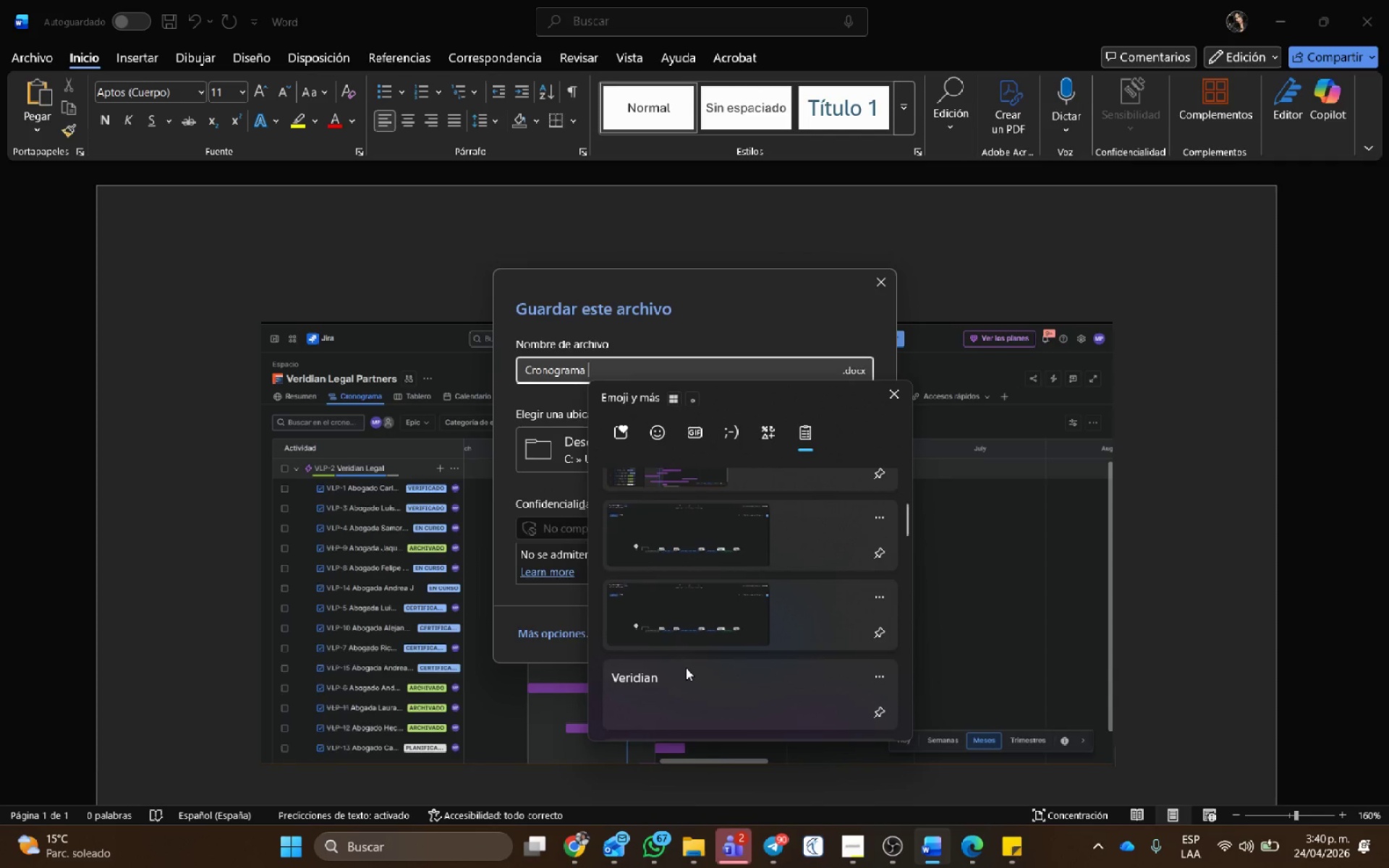 
left_click([686, 668])
 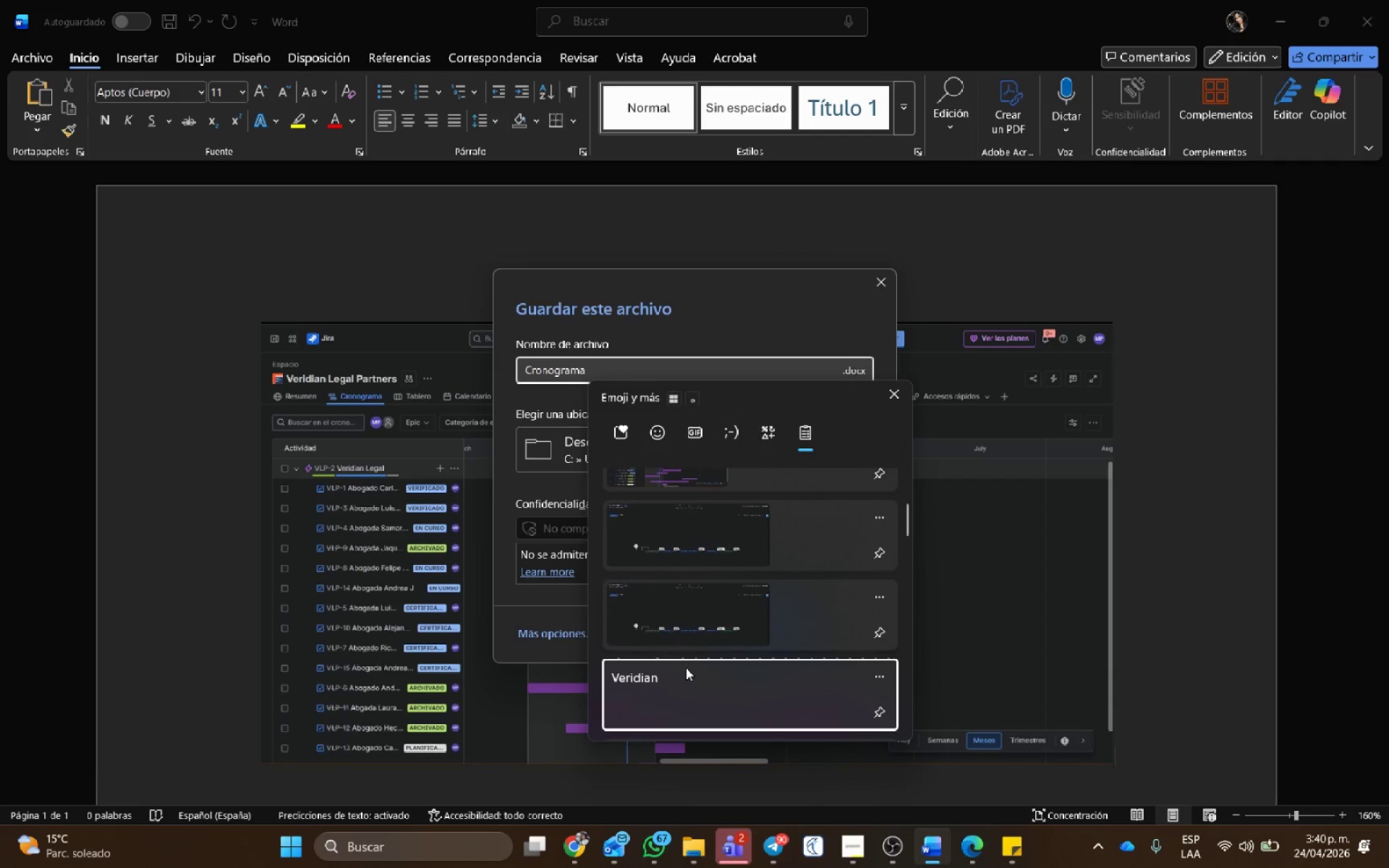 
key(Control+ControlLeft)
 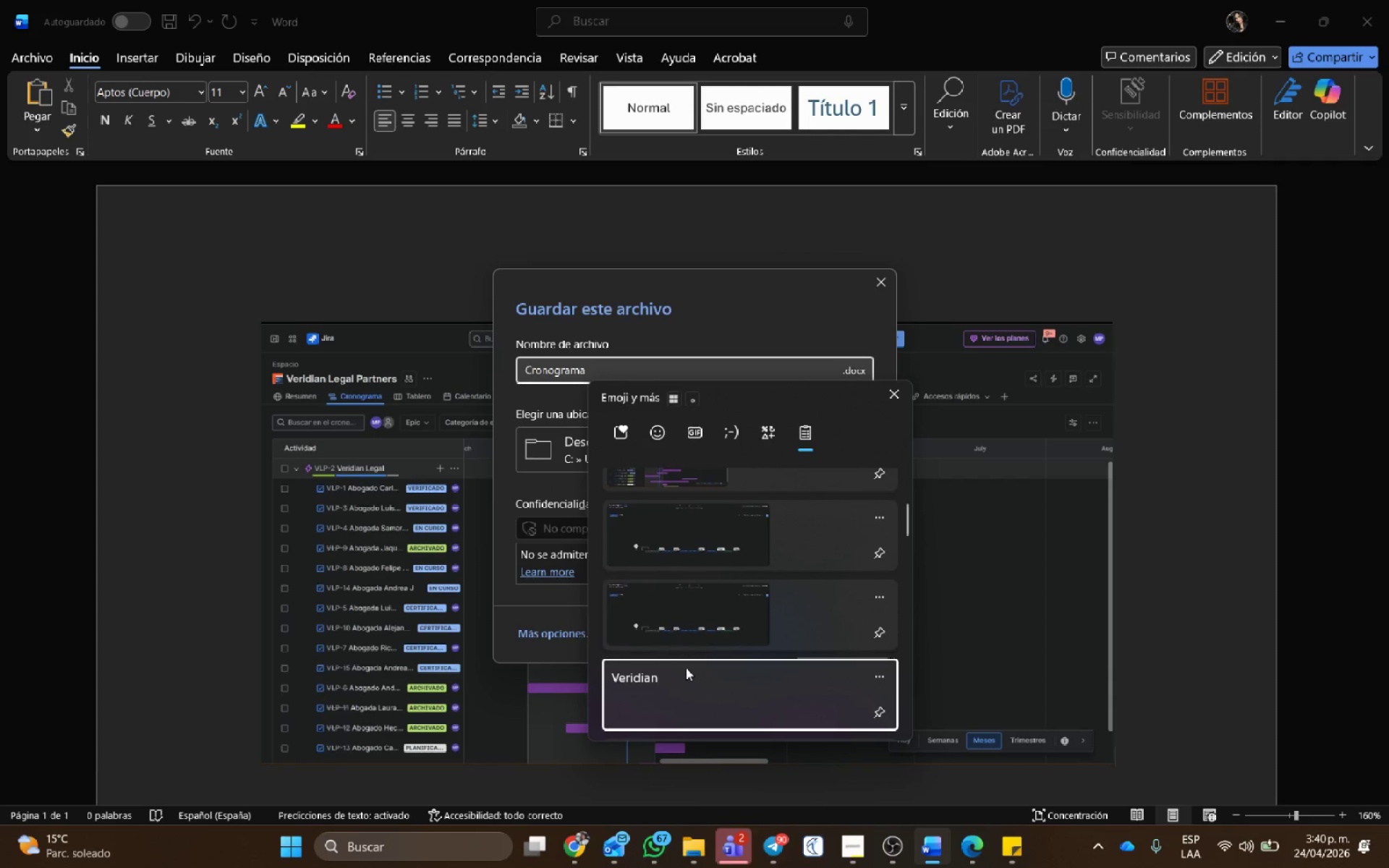 
key(Control+V)
 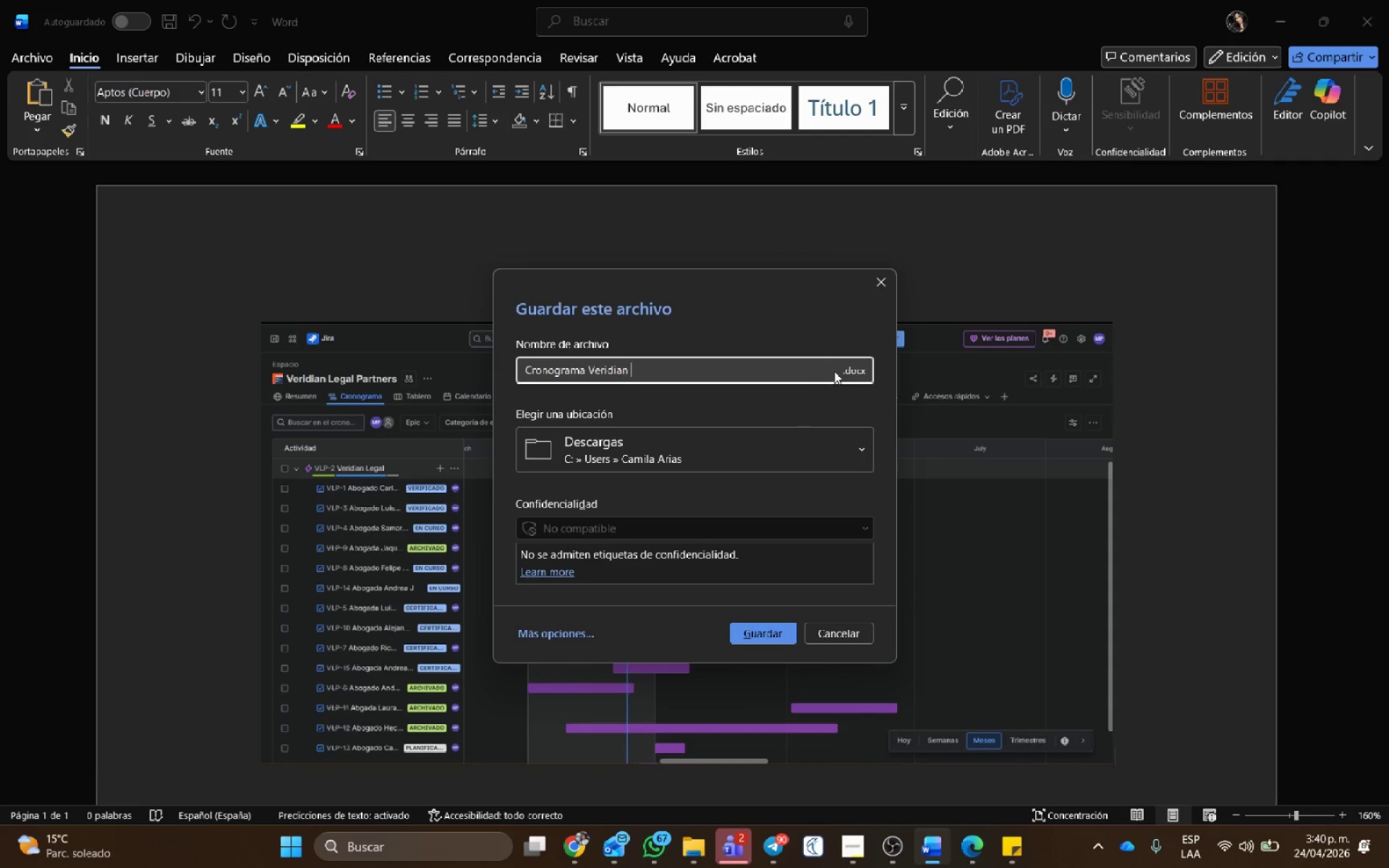 
left_click([852, 370])
 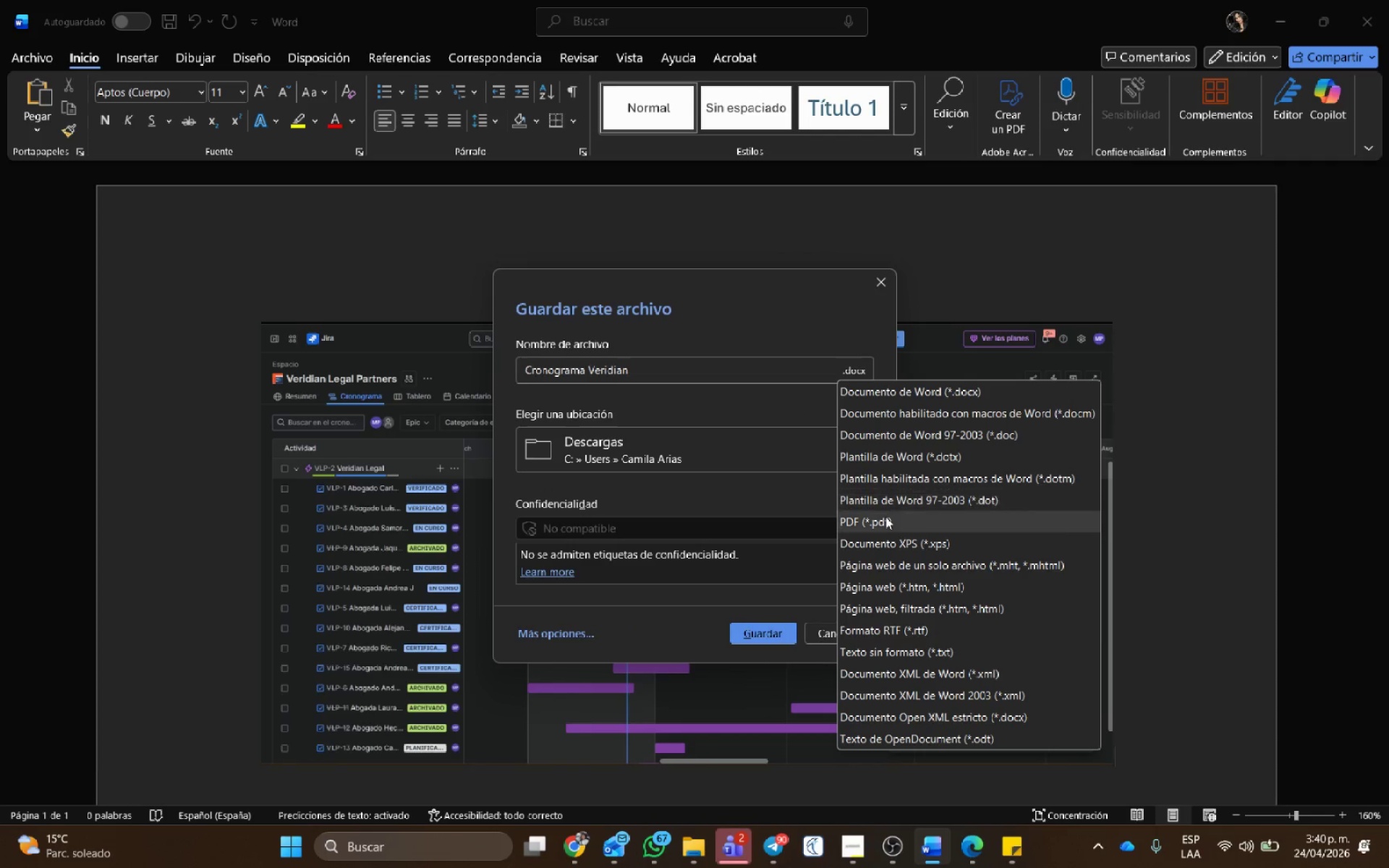 
left_click([884, 518])
 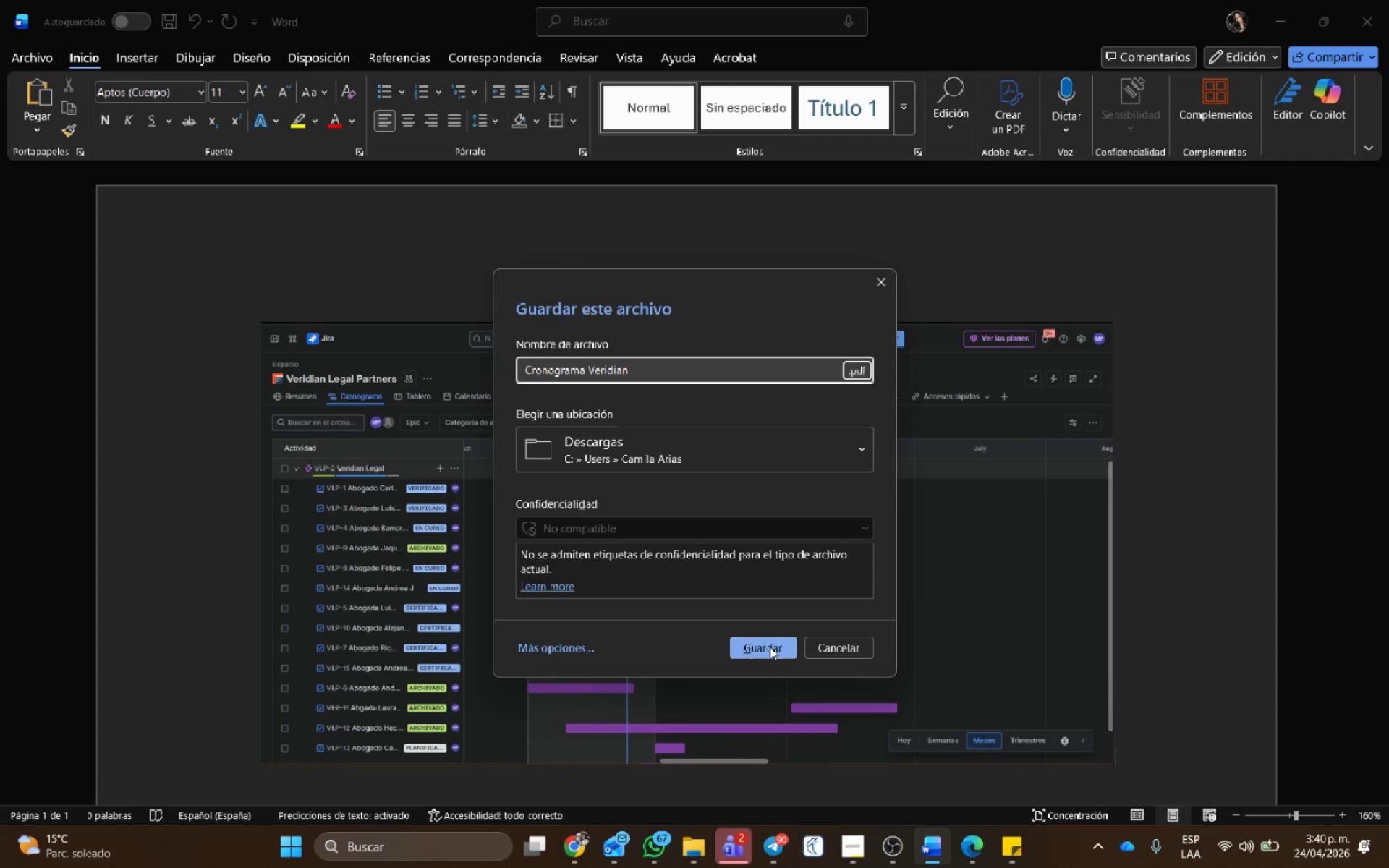 
left_click([772, 650])
 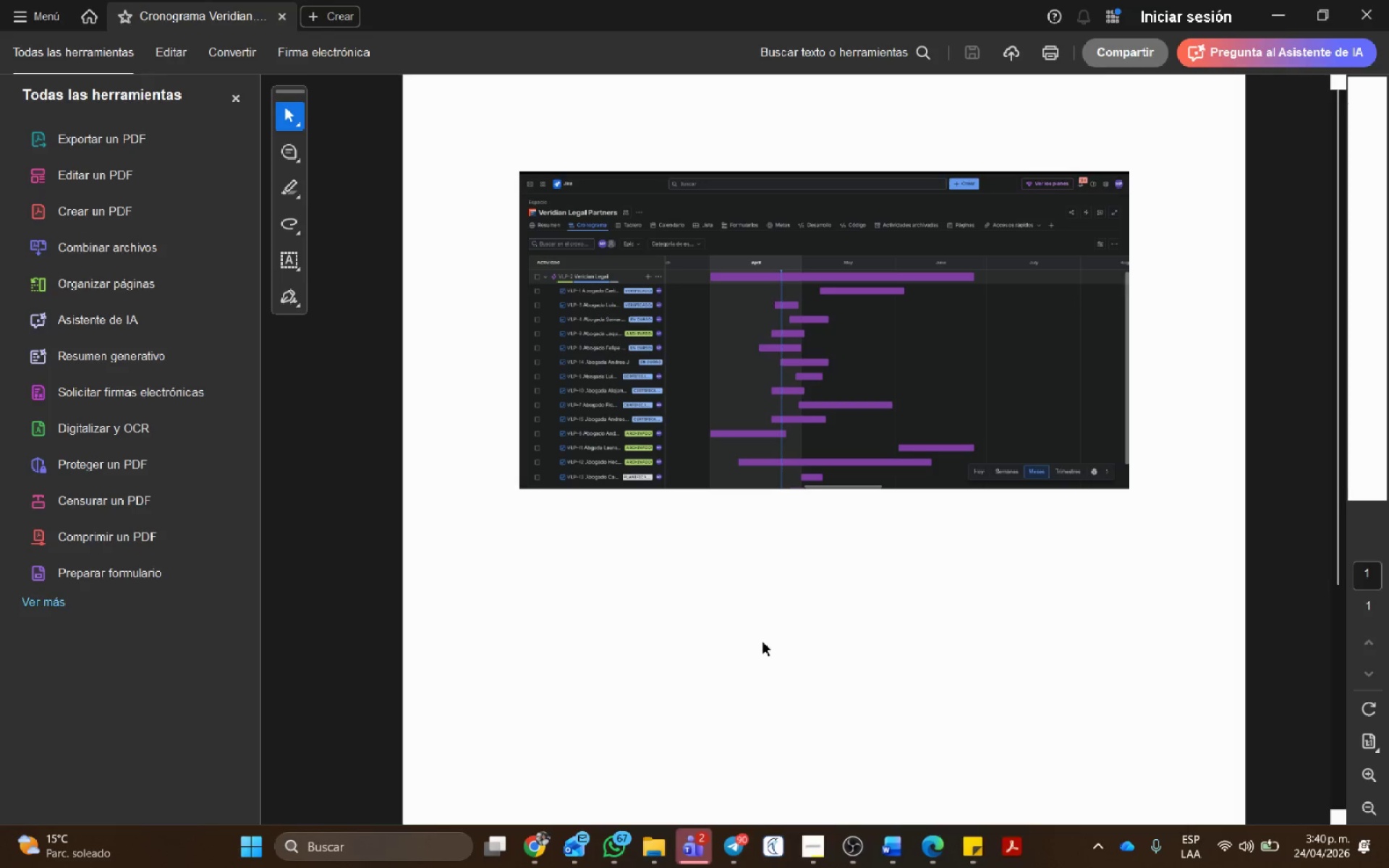 
key(Alt+Tab)
 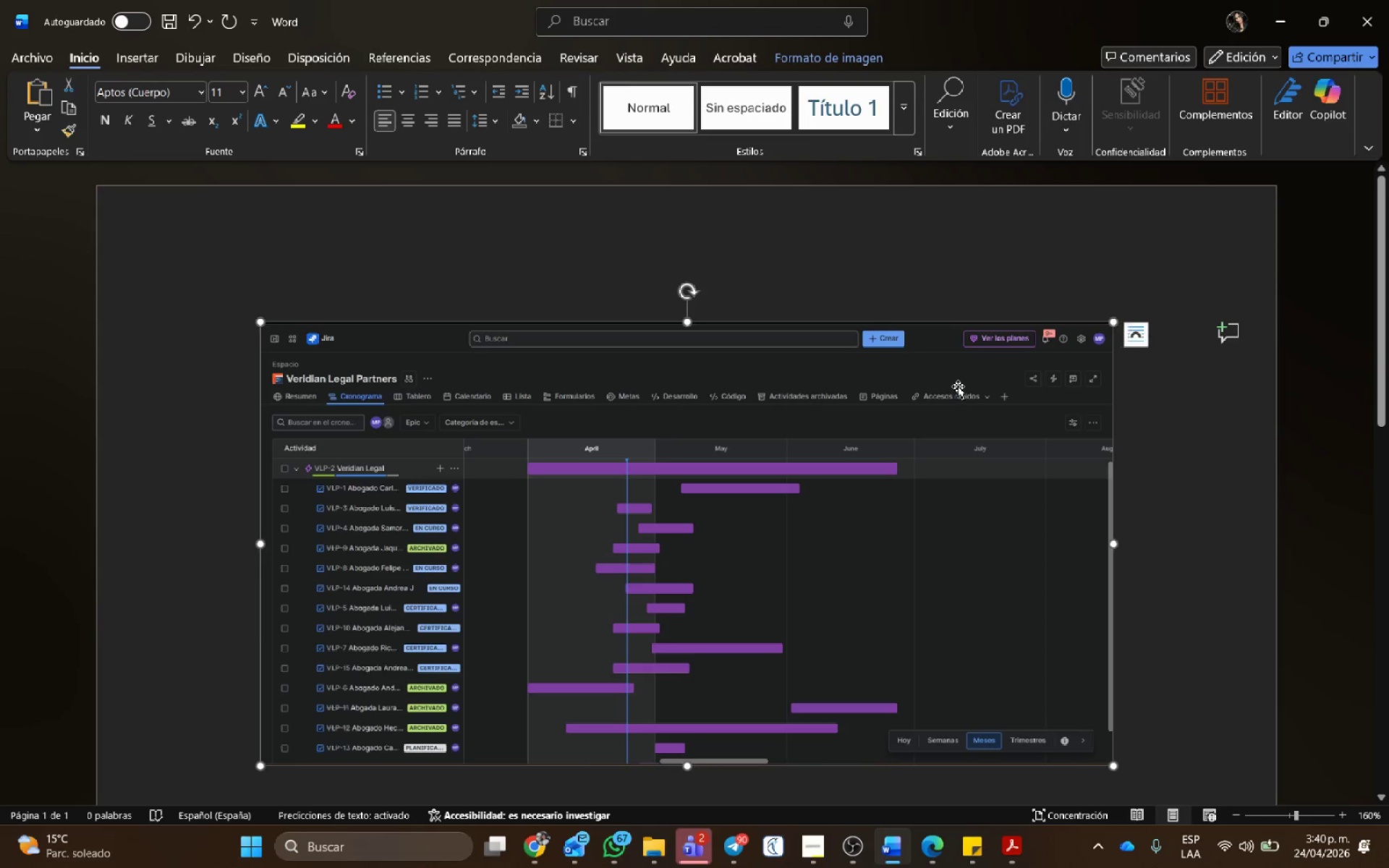 
key(Delete)
 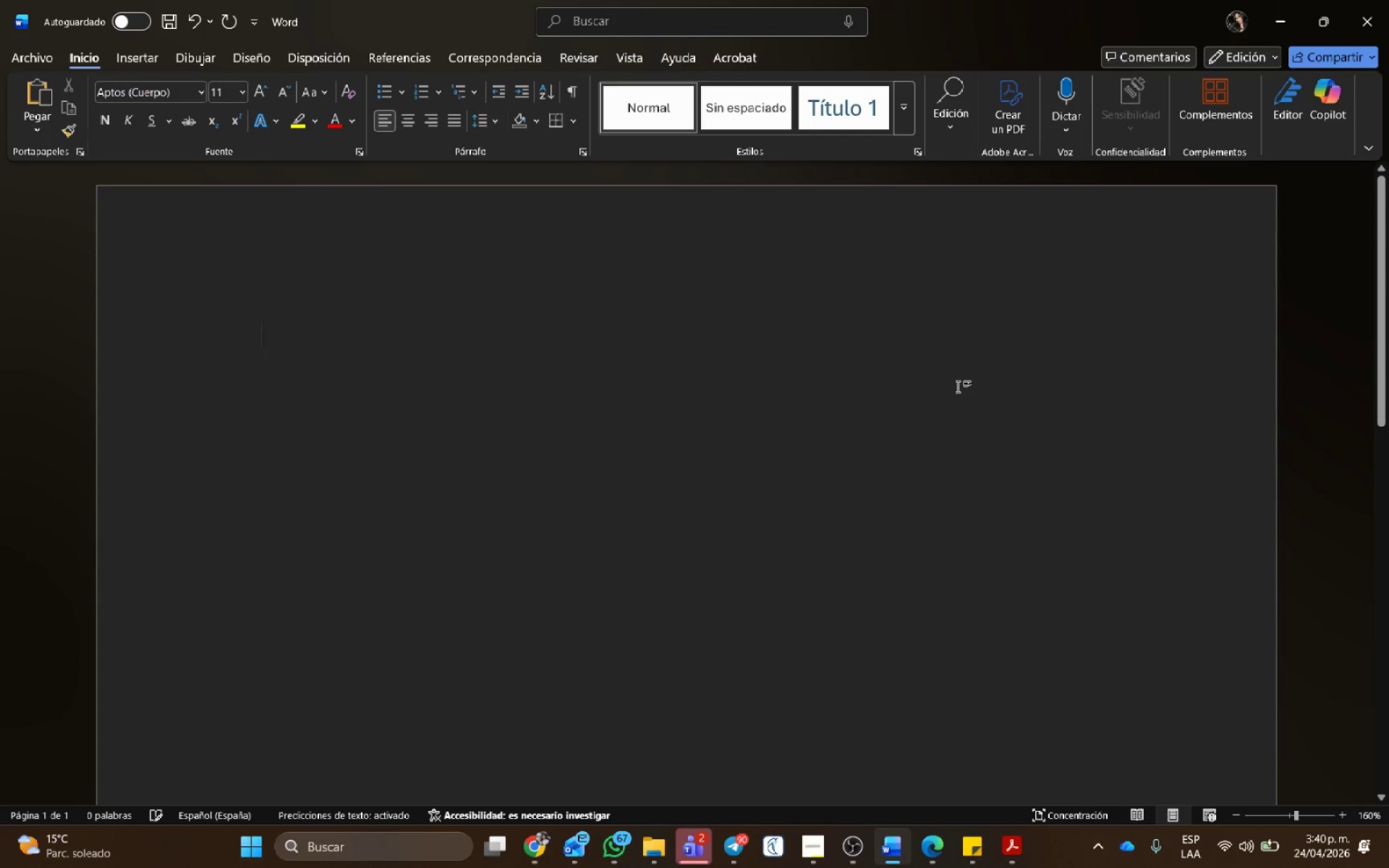 
key(Alt+AltLeft)
 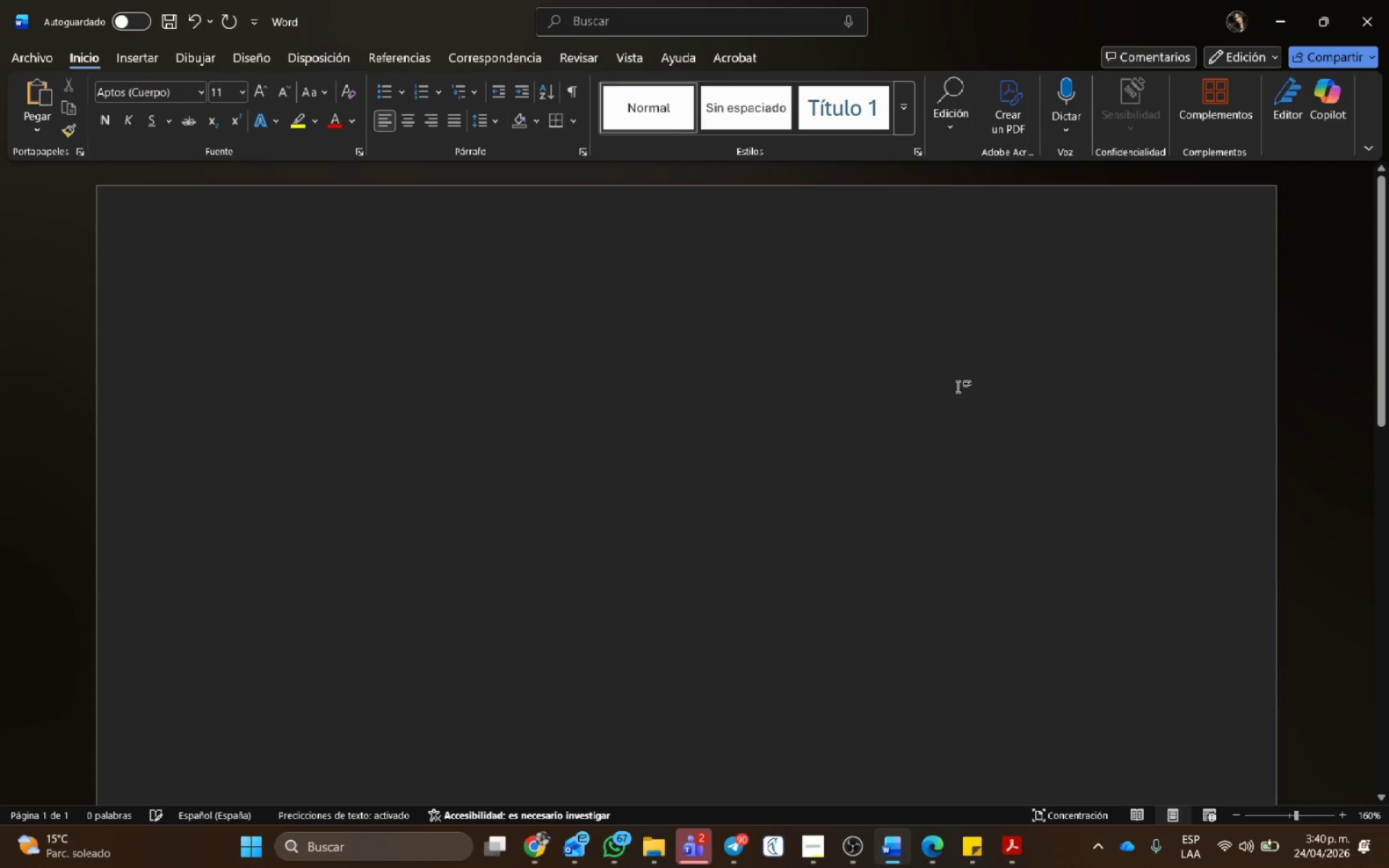 
key(Alt+Tab)
 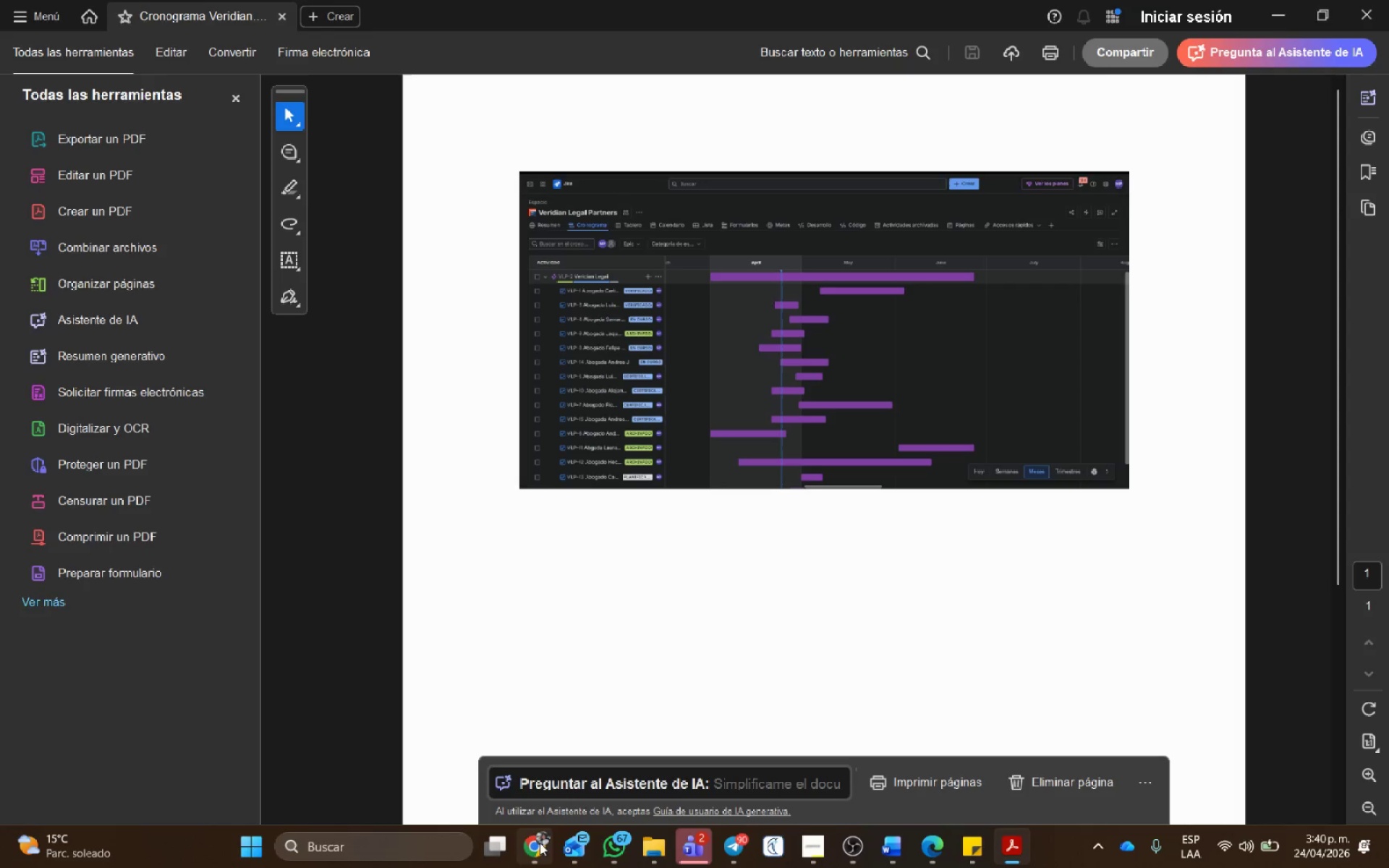 
left_click([538, 843])
 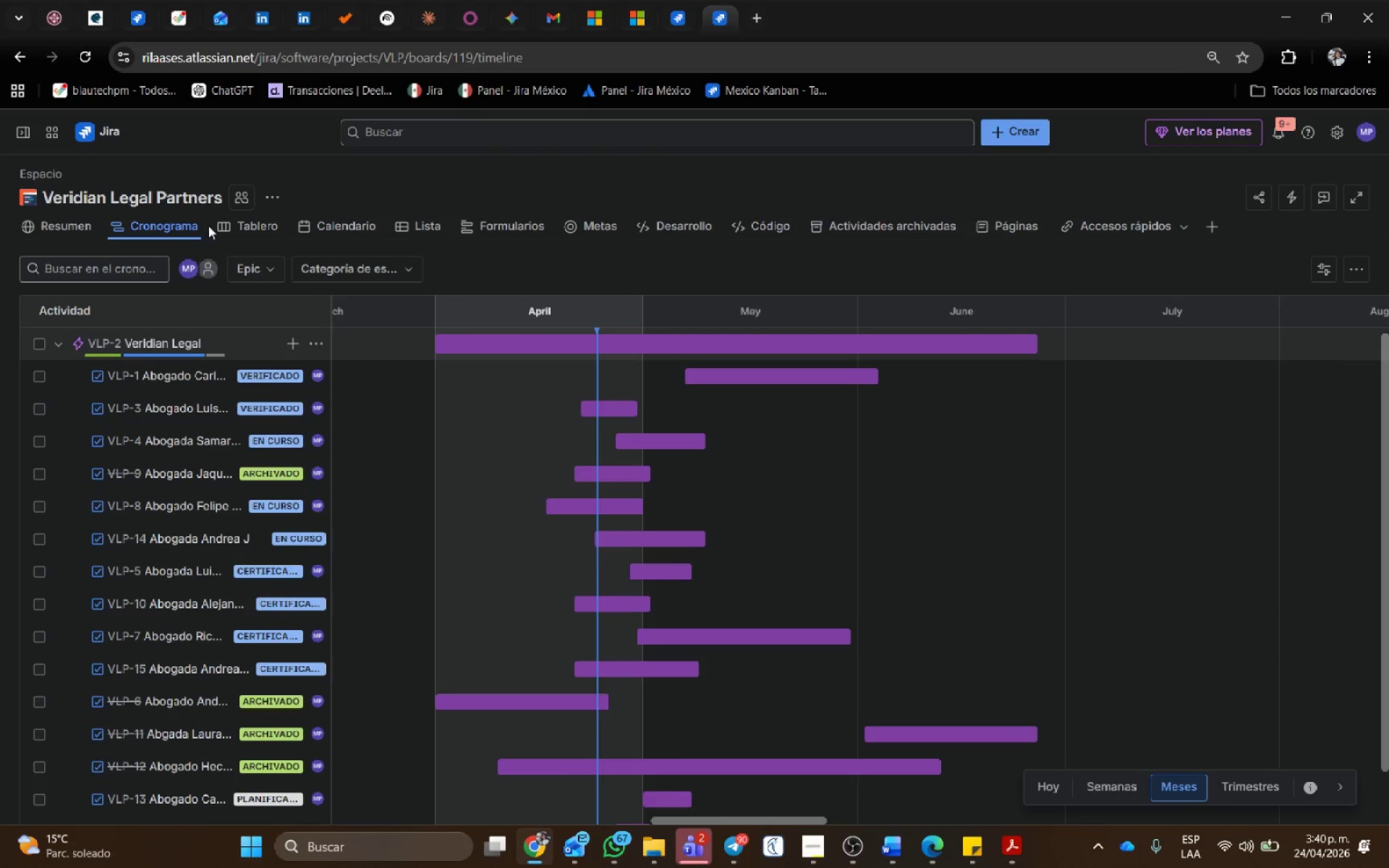 
left_click([257, 225])
 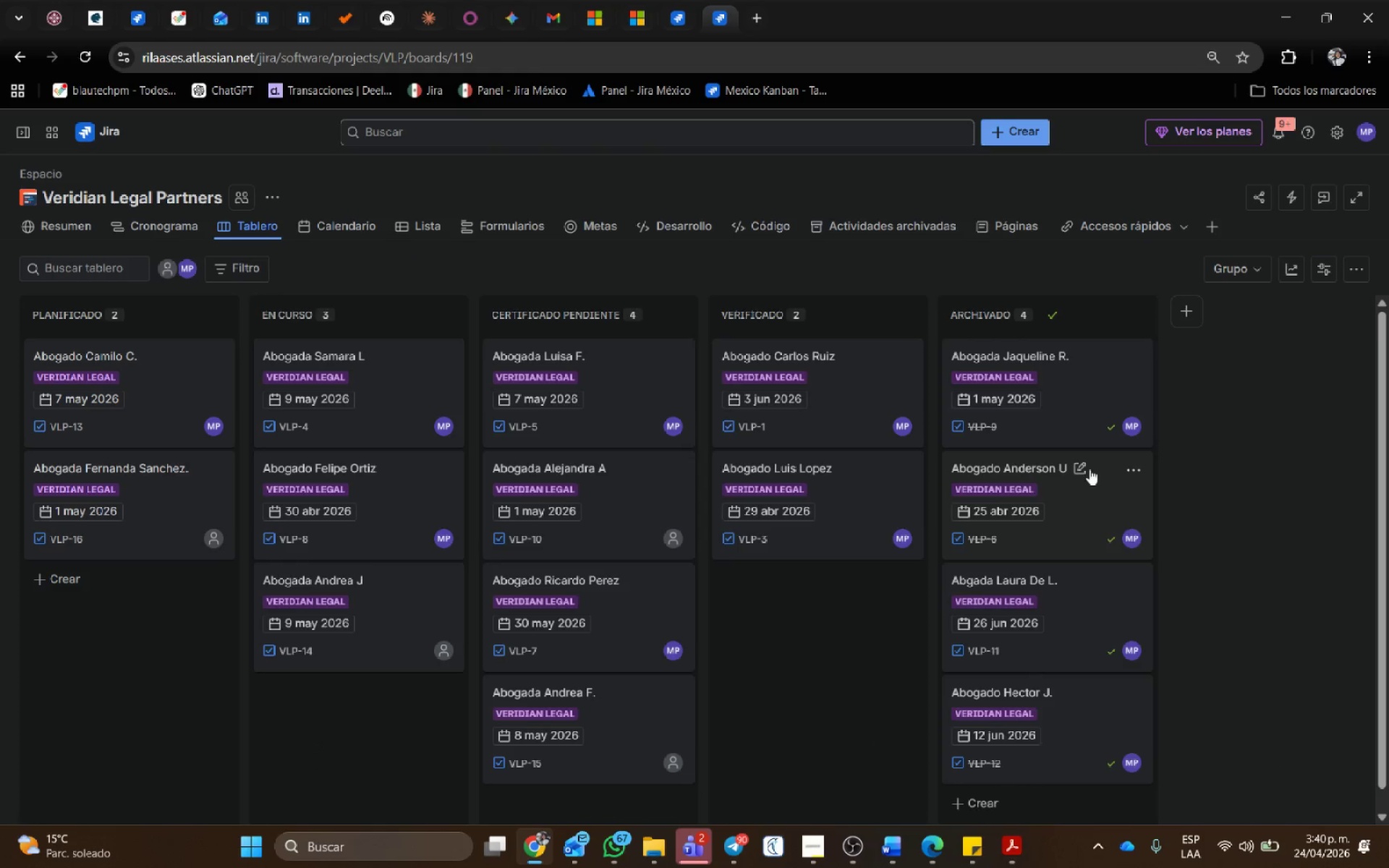 
wait(6.98)
 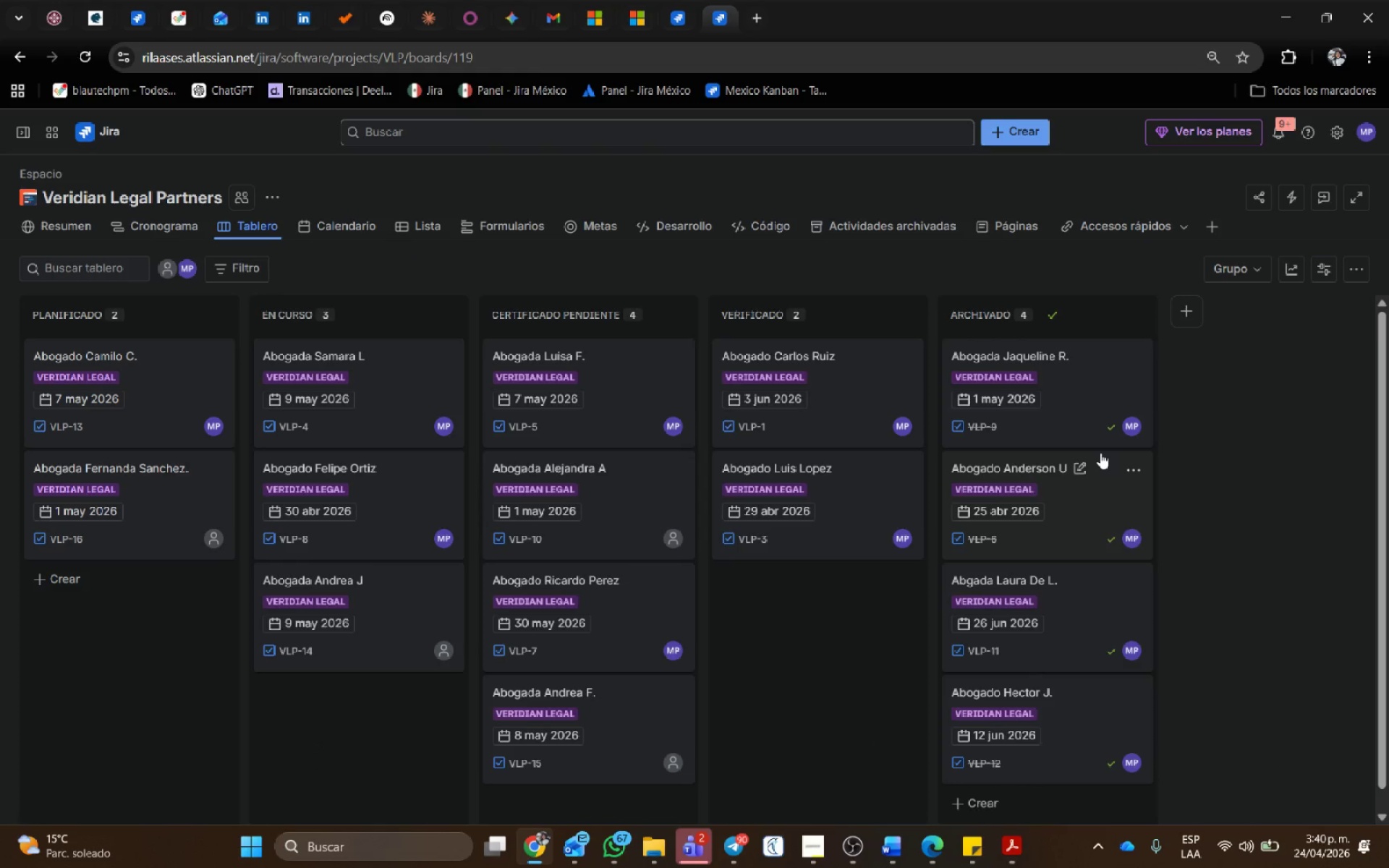 
key(Meta+Shift+ShiftLeft)
 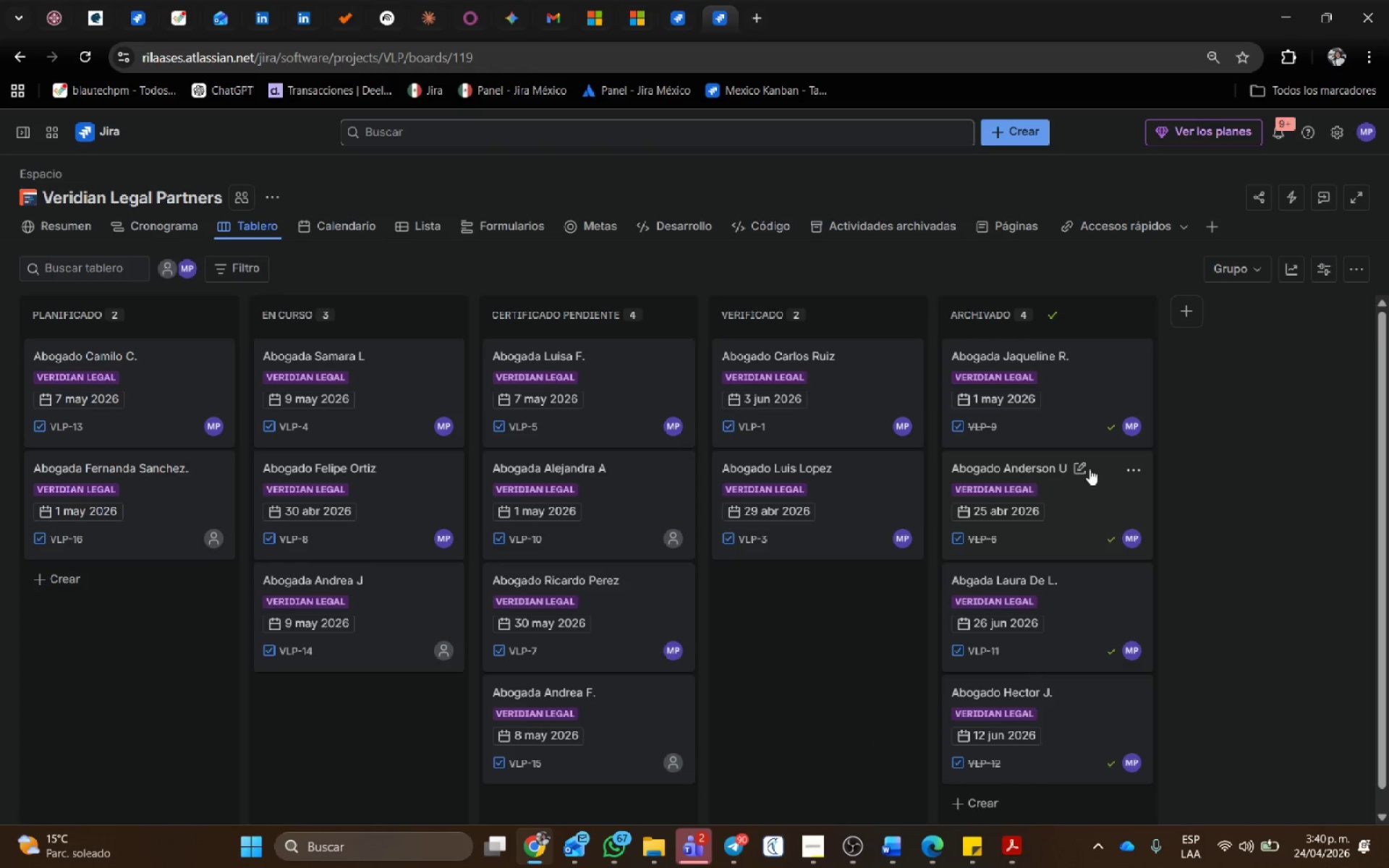 
key(Meta+Shift+S)
 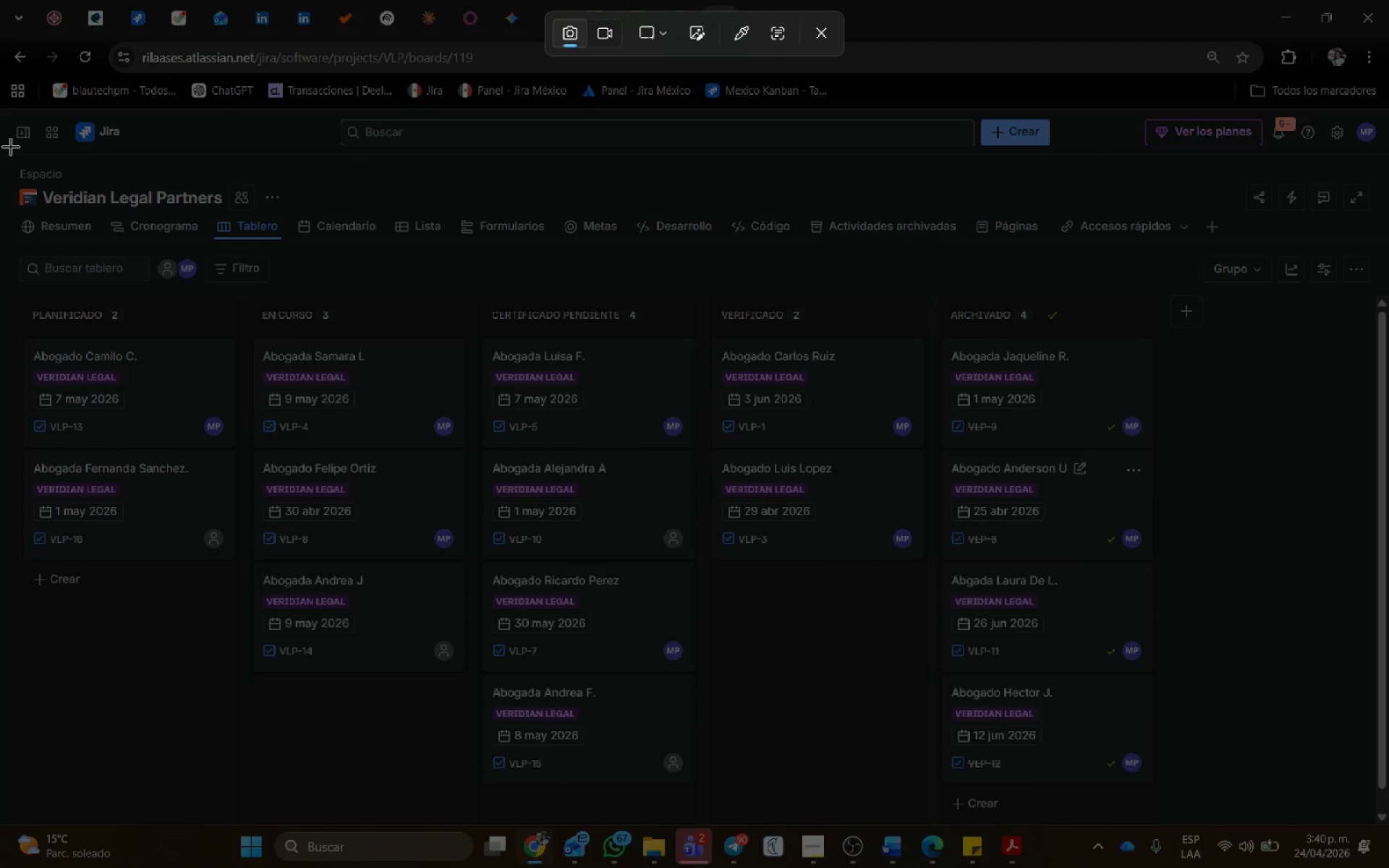 
left_click_drag(start_coordinate=[7, 147], to_coordinate=[1339, 824])
 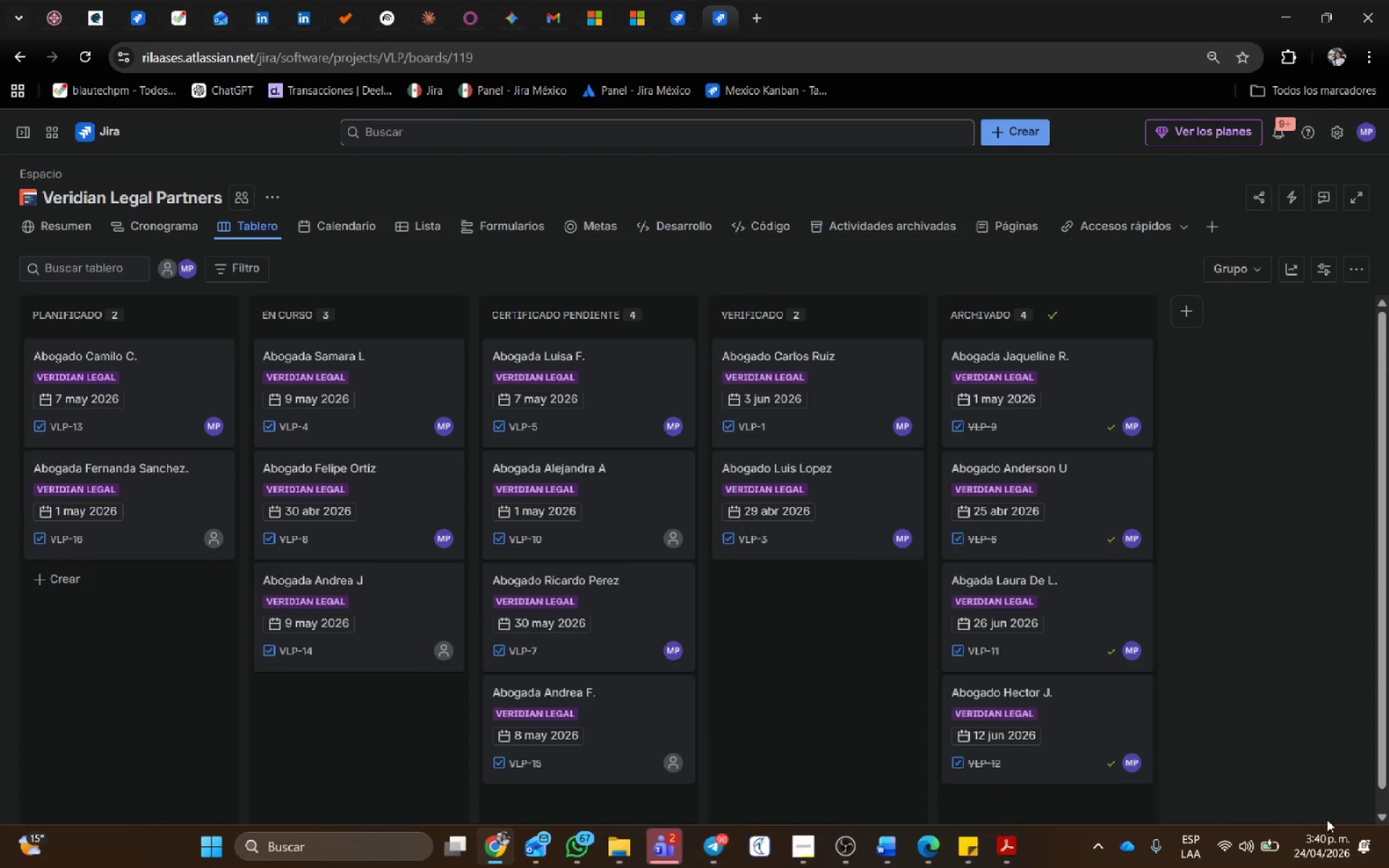 
key(Alt+AltLeft)
 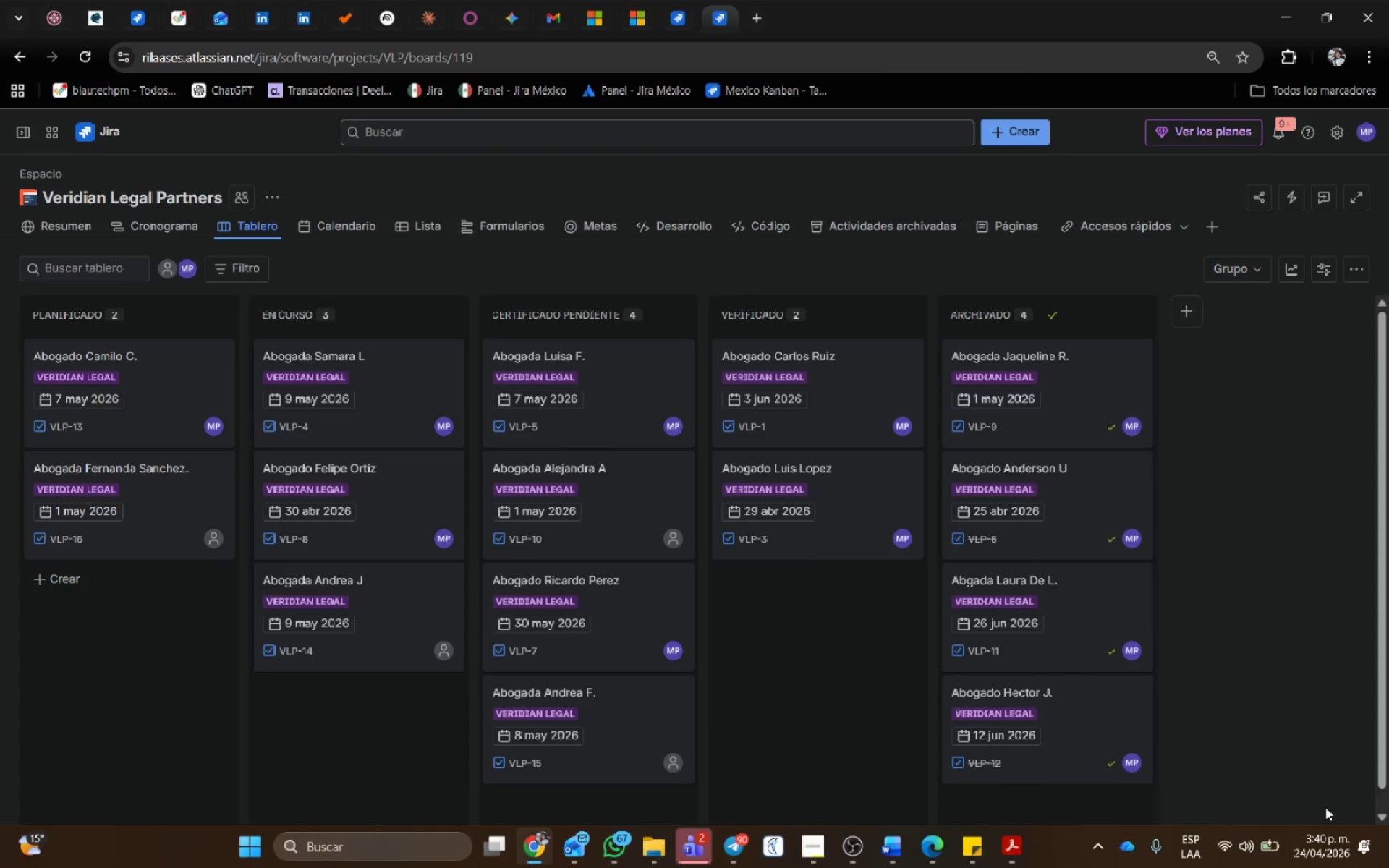 
key(Alt+Tab)
 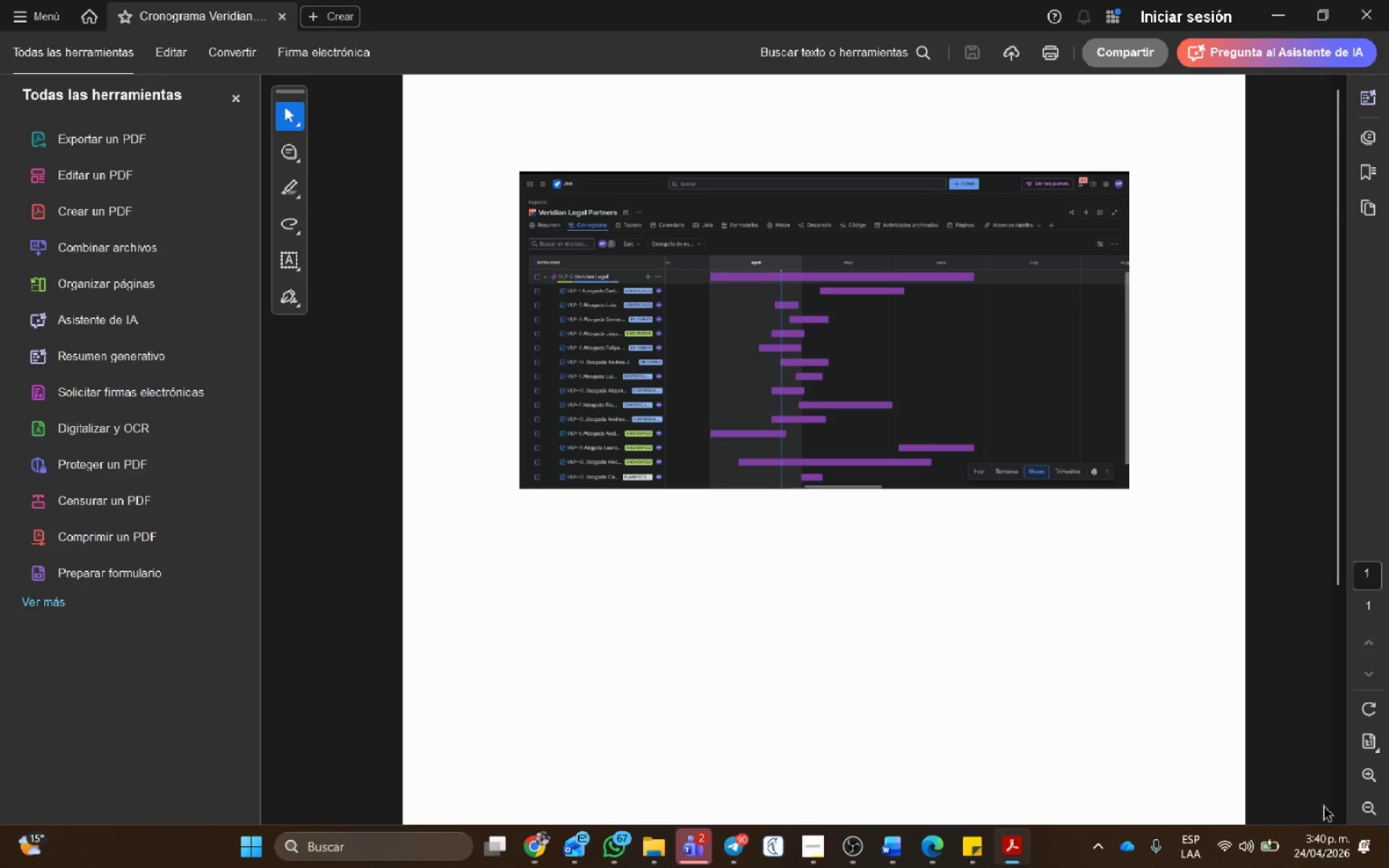 
hold_key(key=ControlLeft, duration=0.31)
 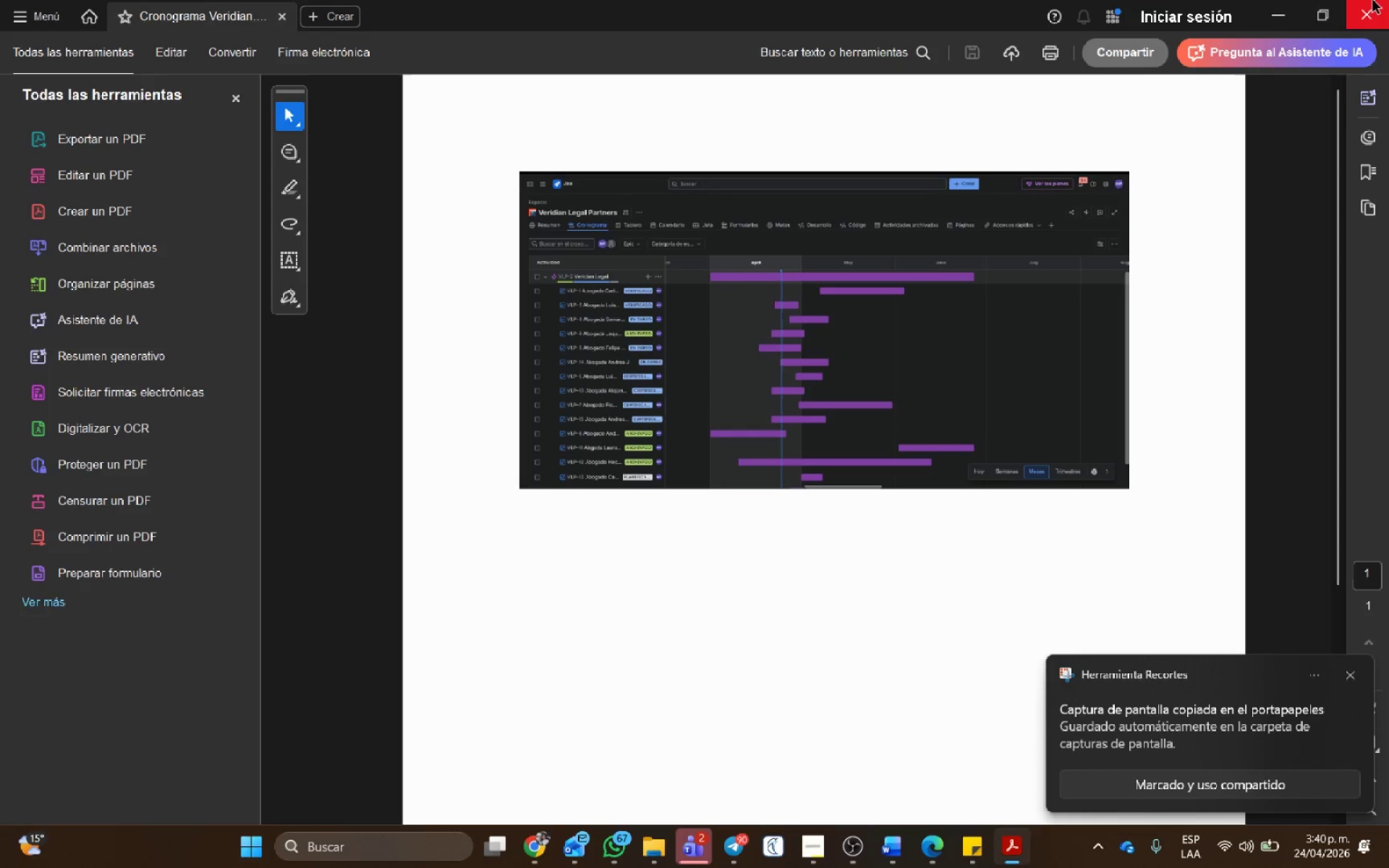 
left_click([1372, 0])
 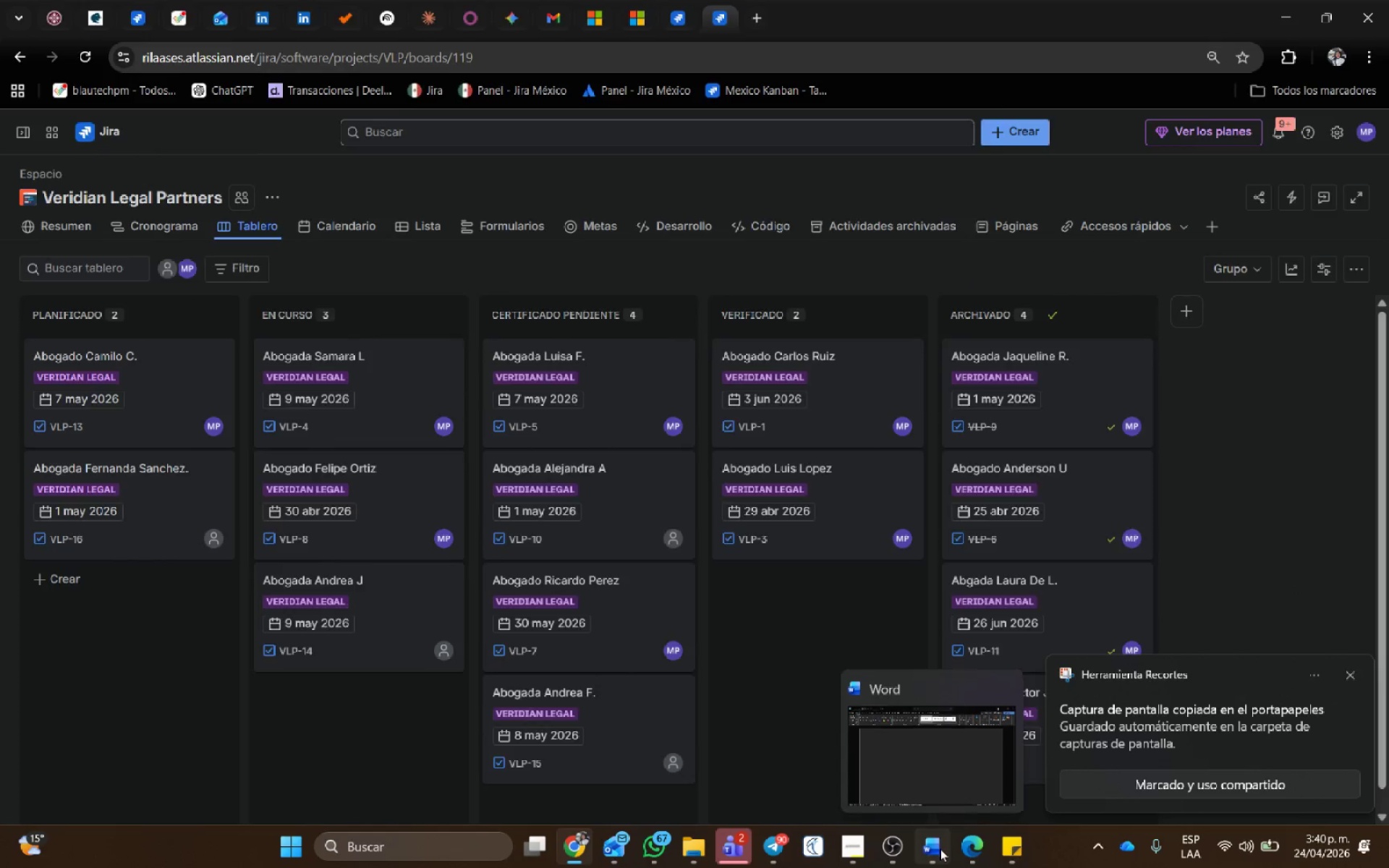 
key(Control+V)
 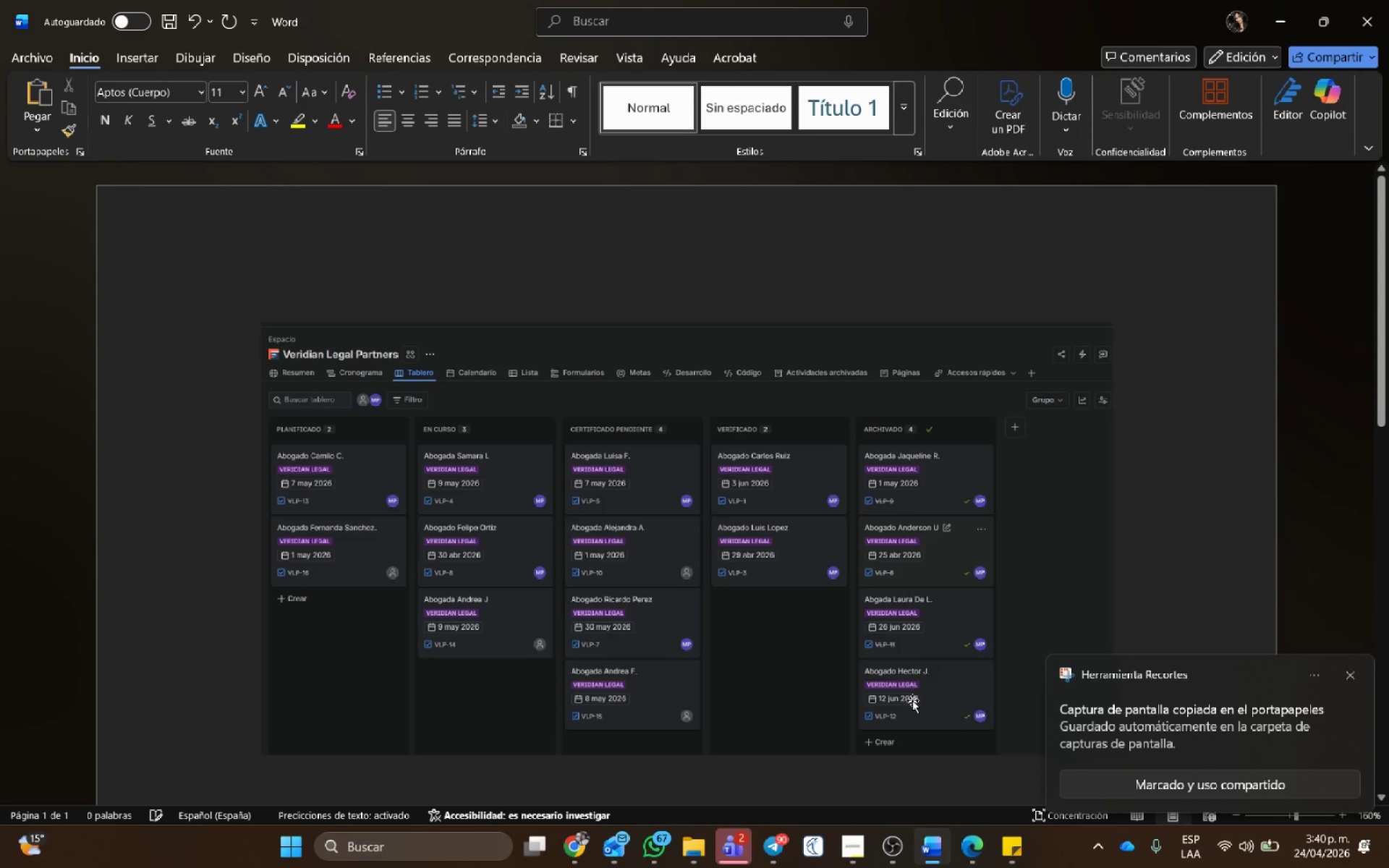 
key(Control+G)
 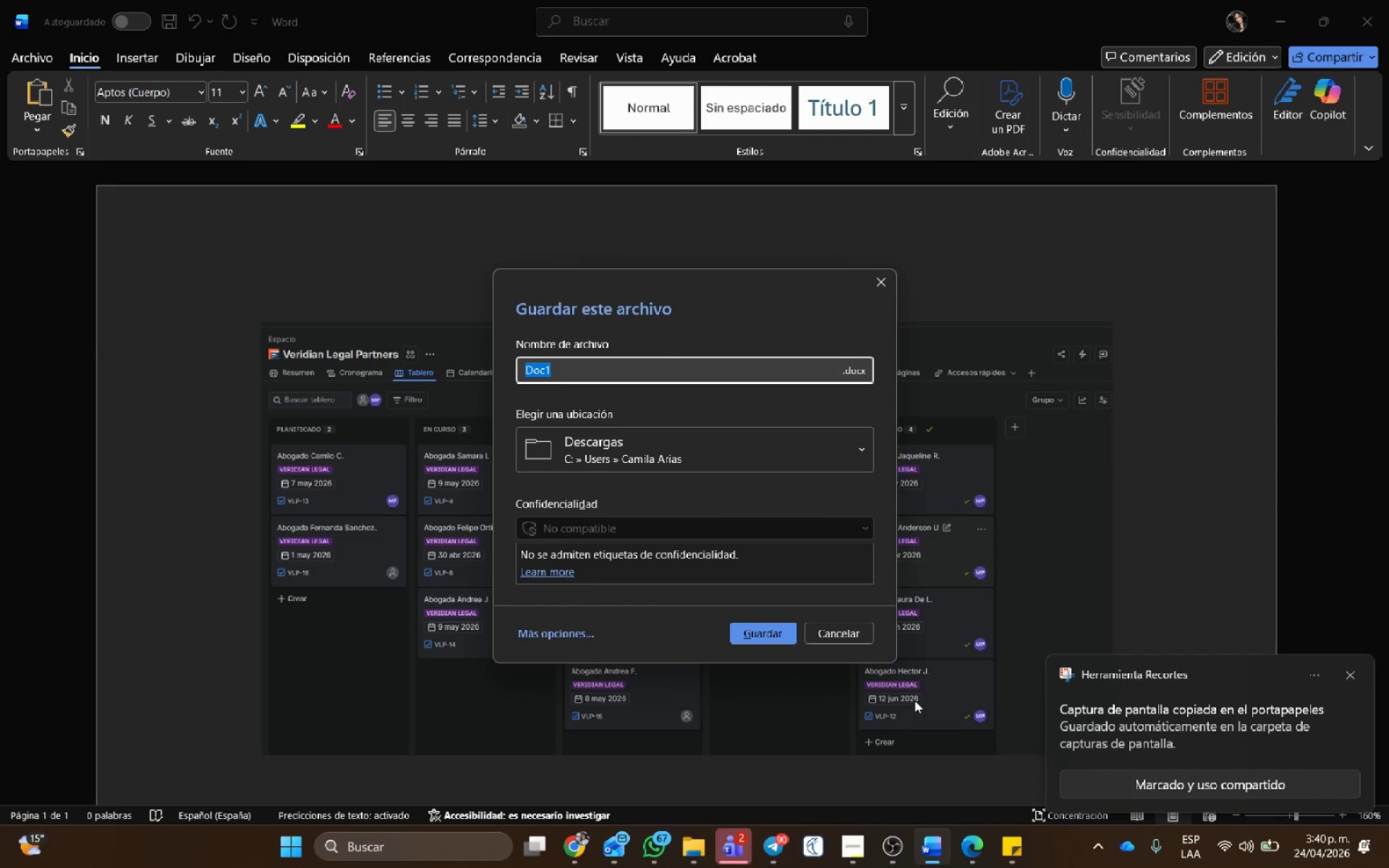 
type(Tablero kanban)
 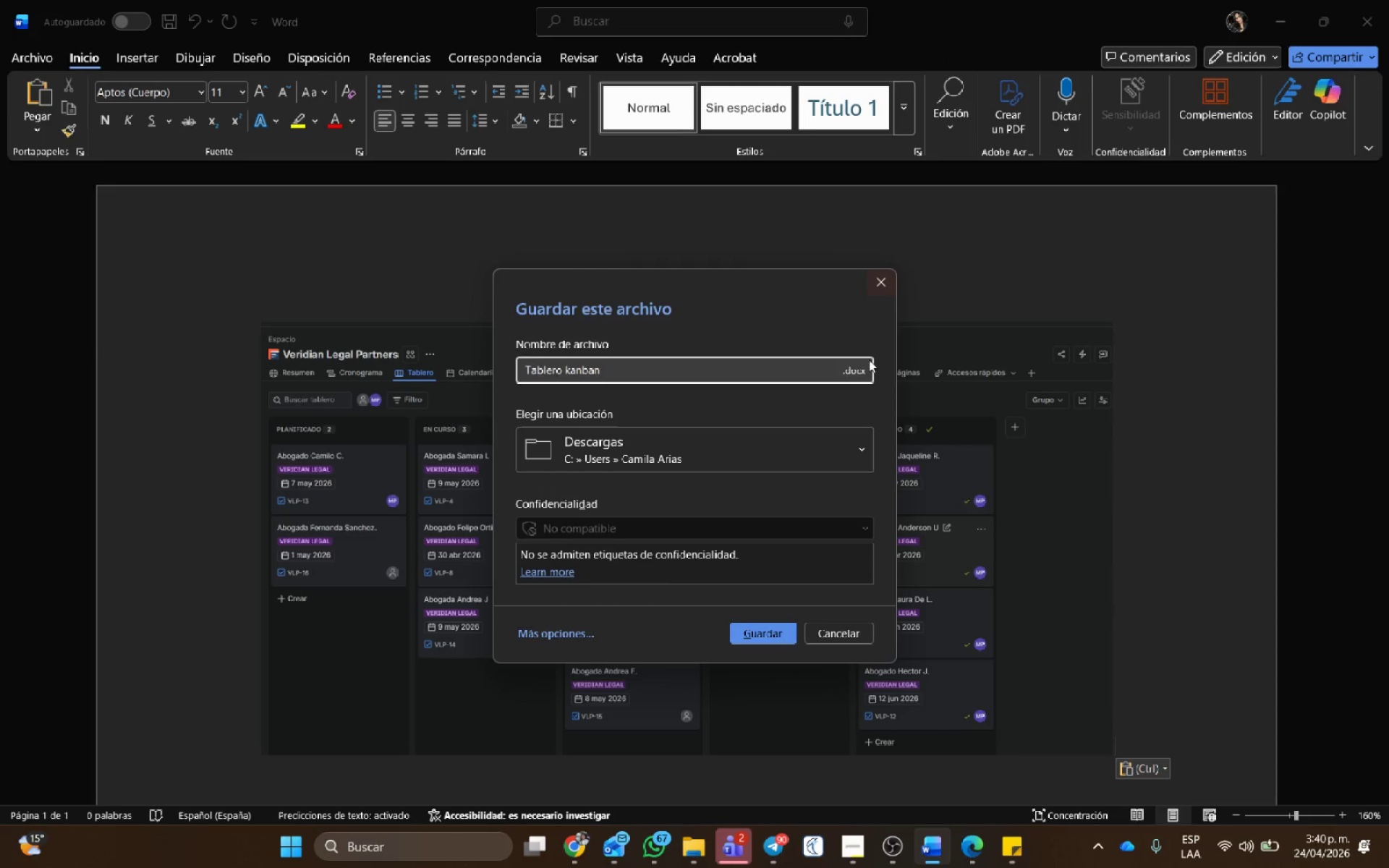 
left_click([856, 375])
 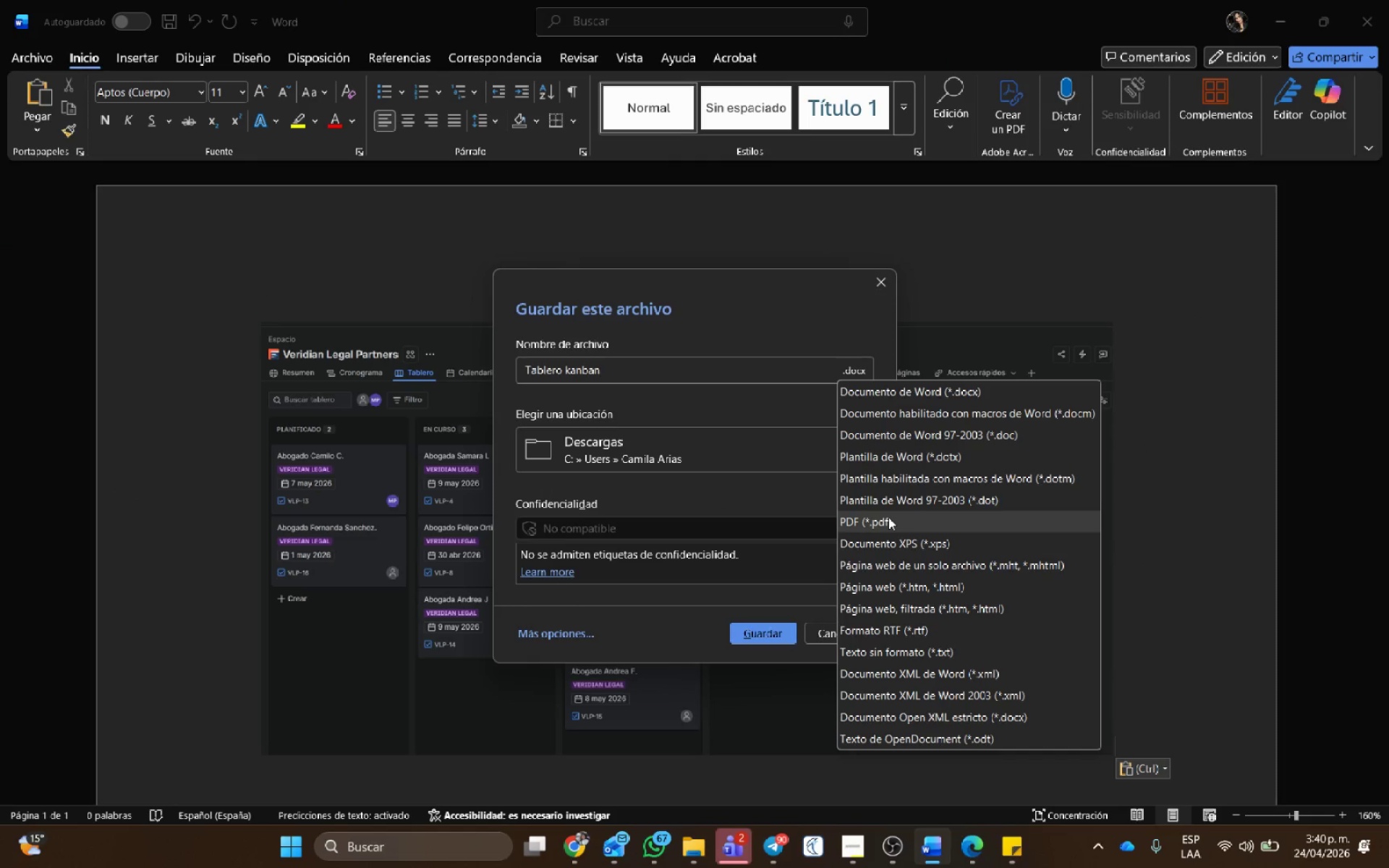 
left_click([888, 519])
 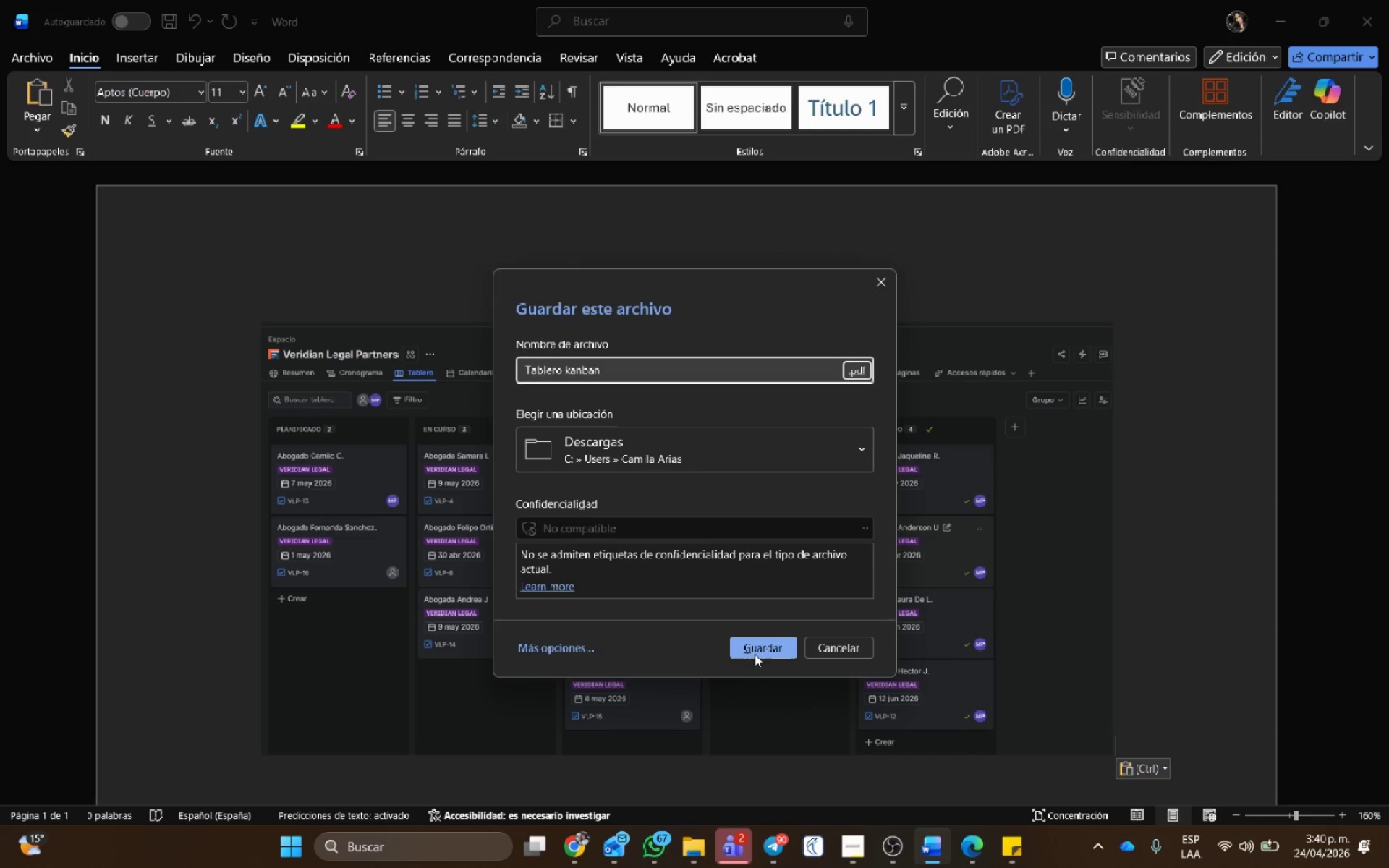 
left_click([755, 650])
 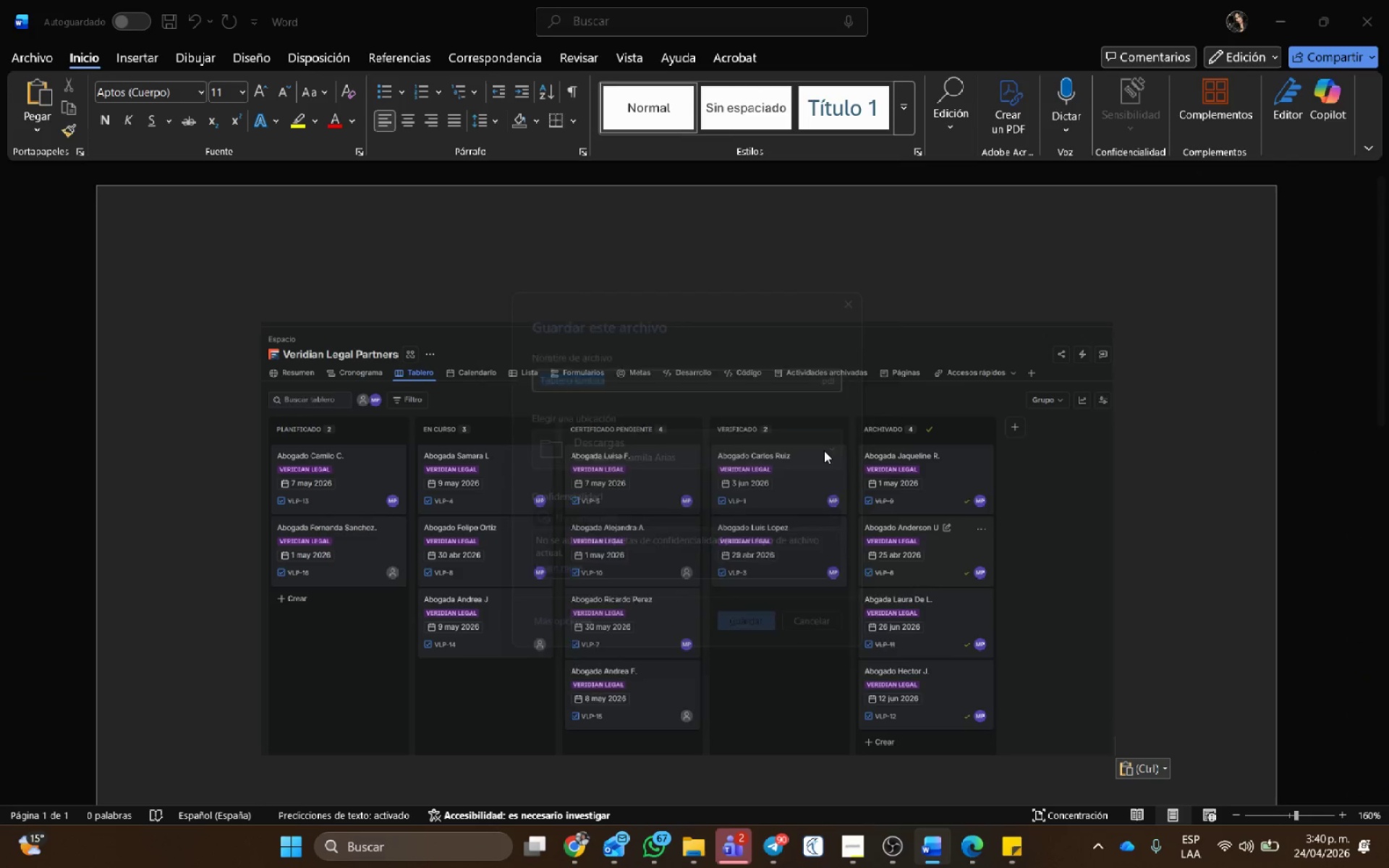 
left_click([690, 365])
 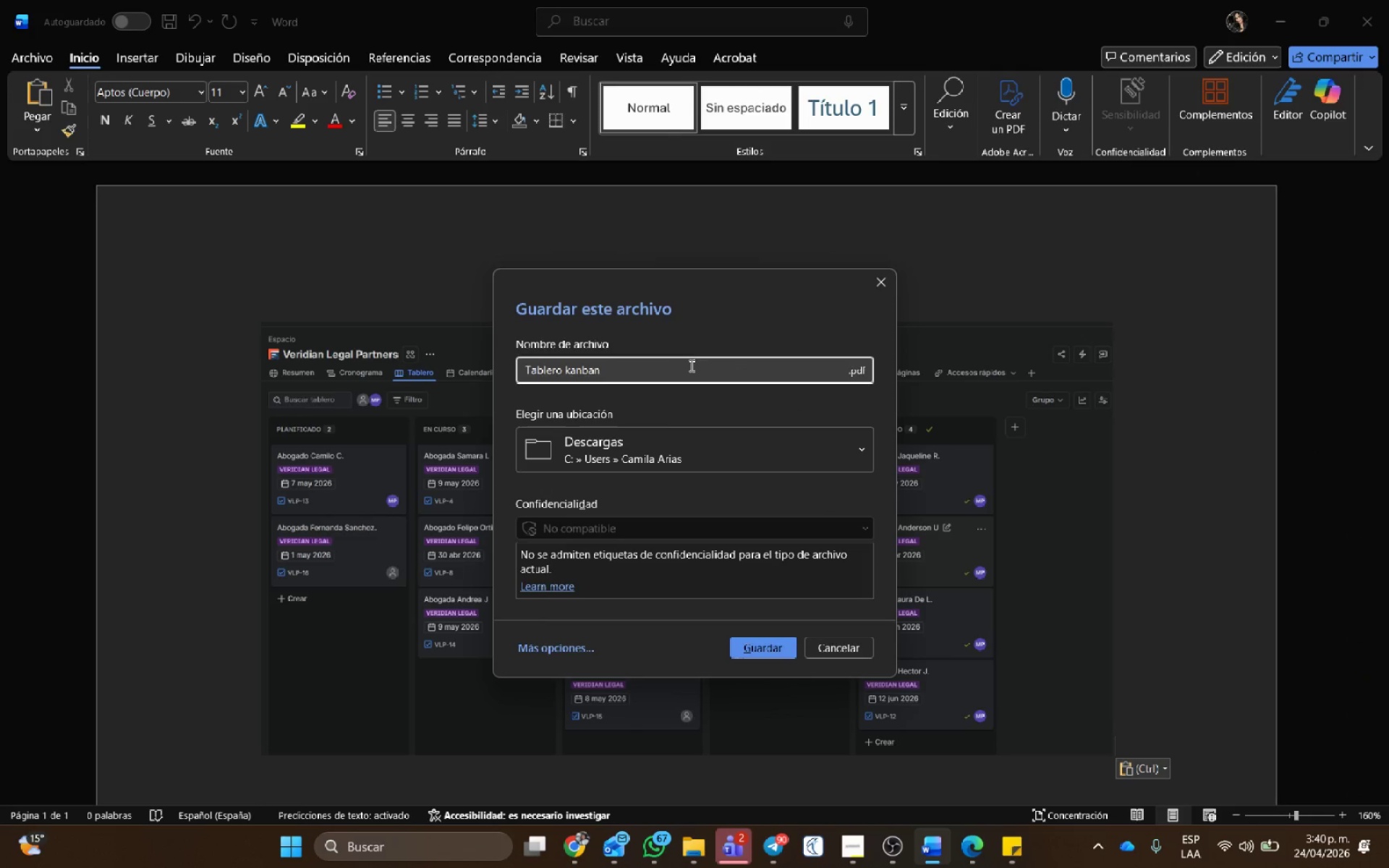 
key(Meta+V)
 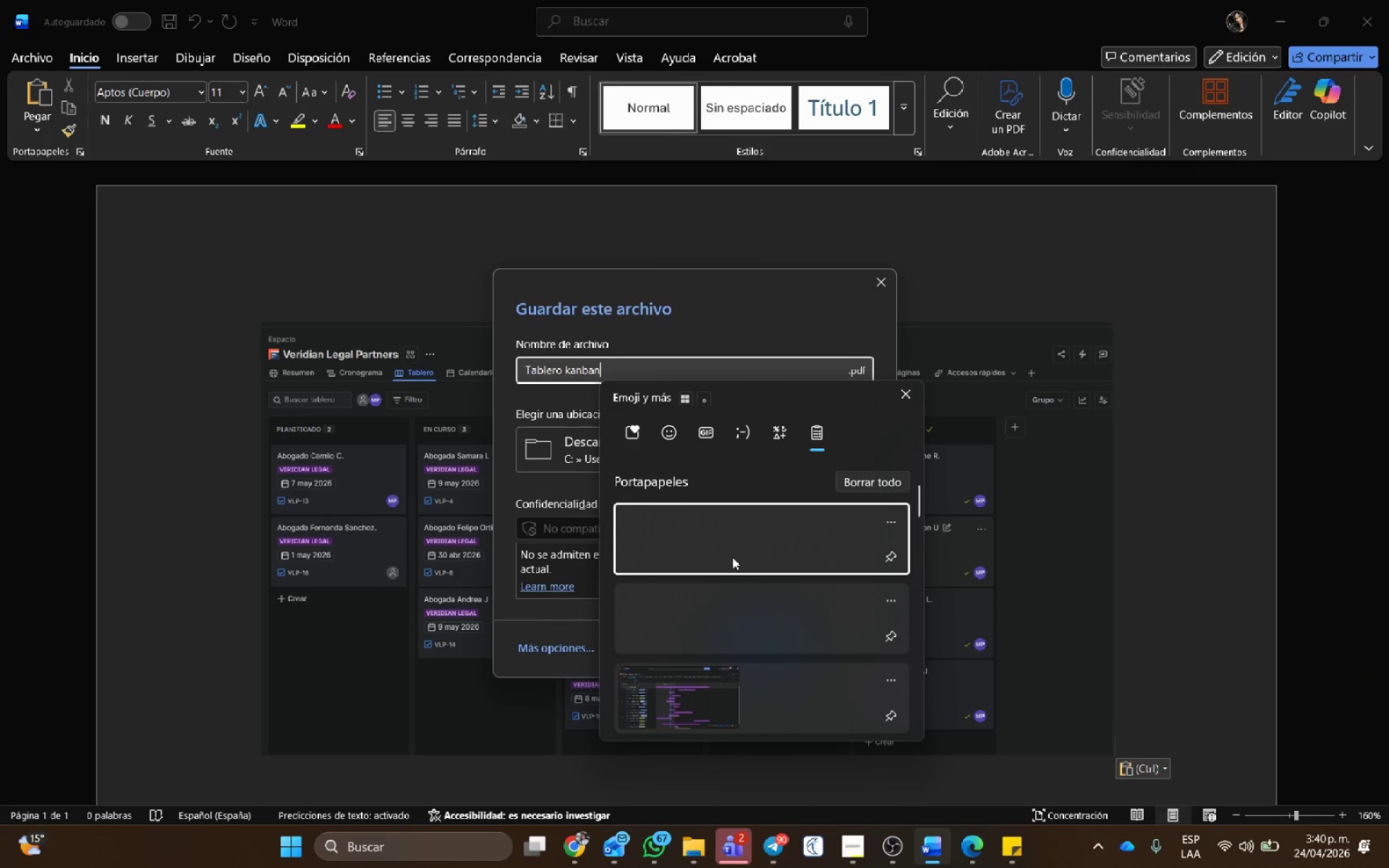 
left_click([740, 587])
 